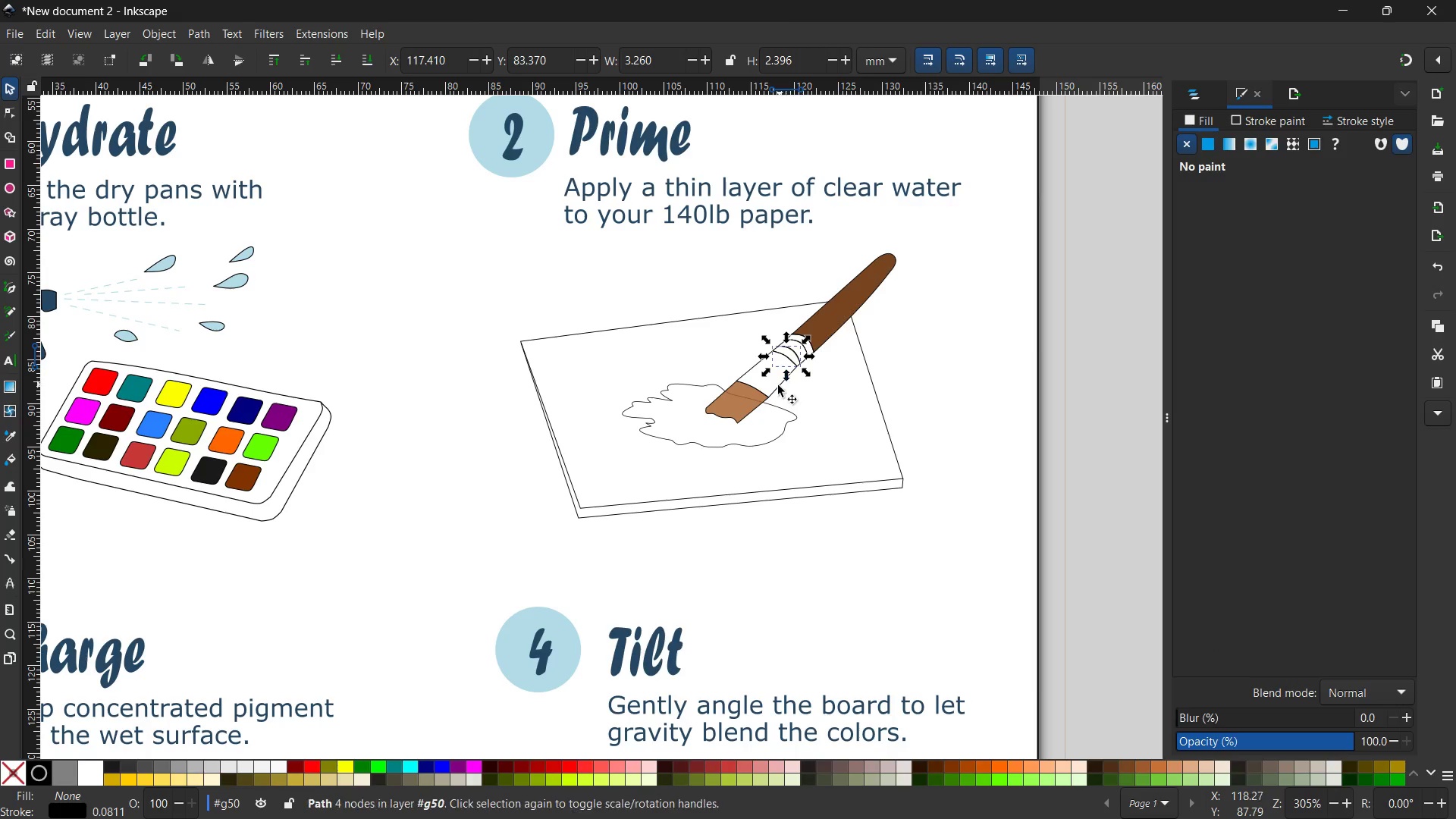 
left_click([778, 386])
 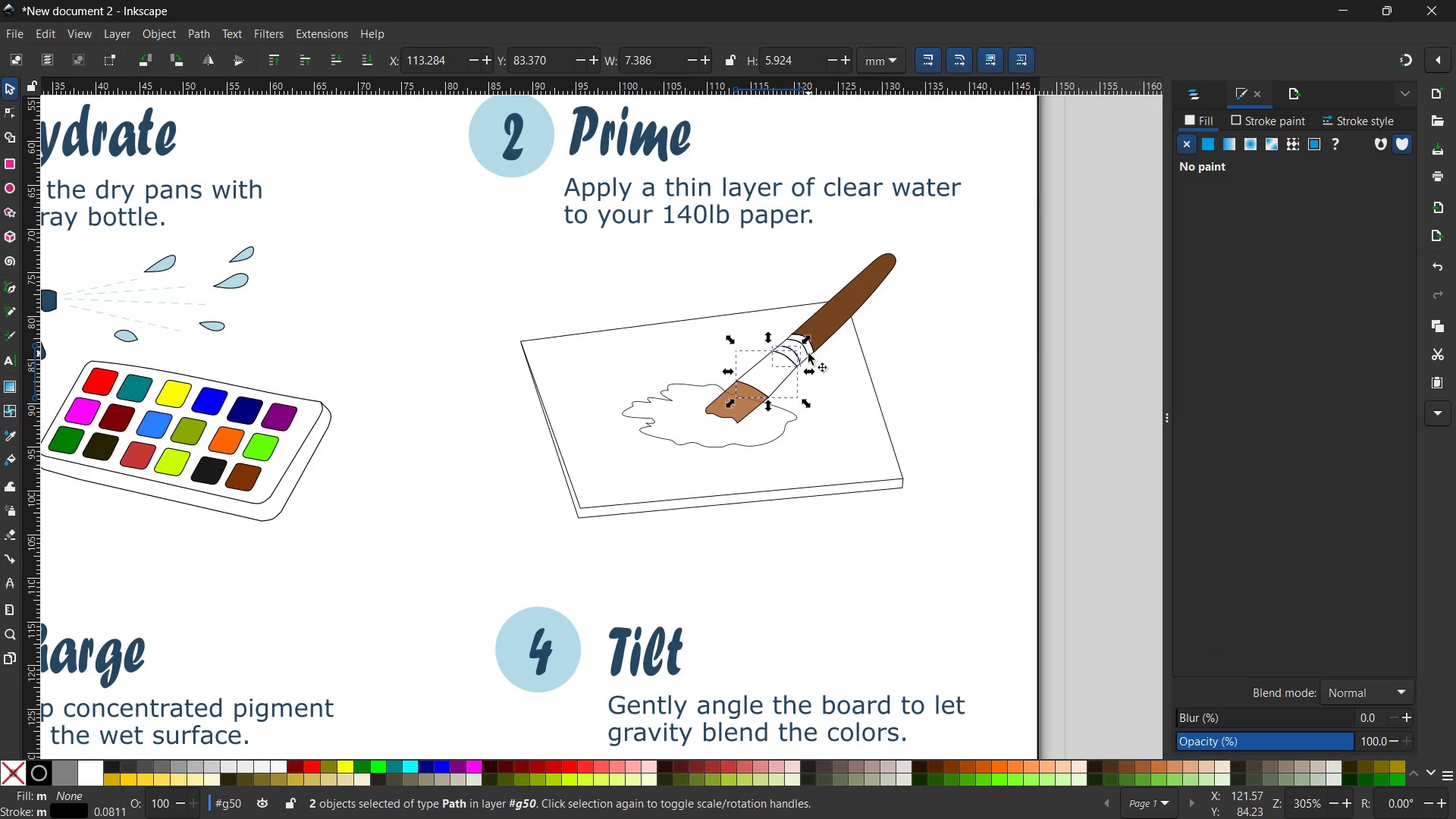 
left_click([807, 353])
 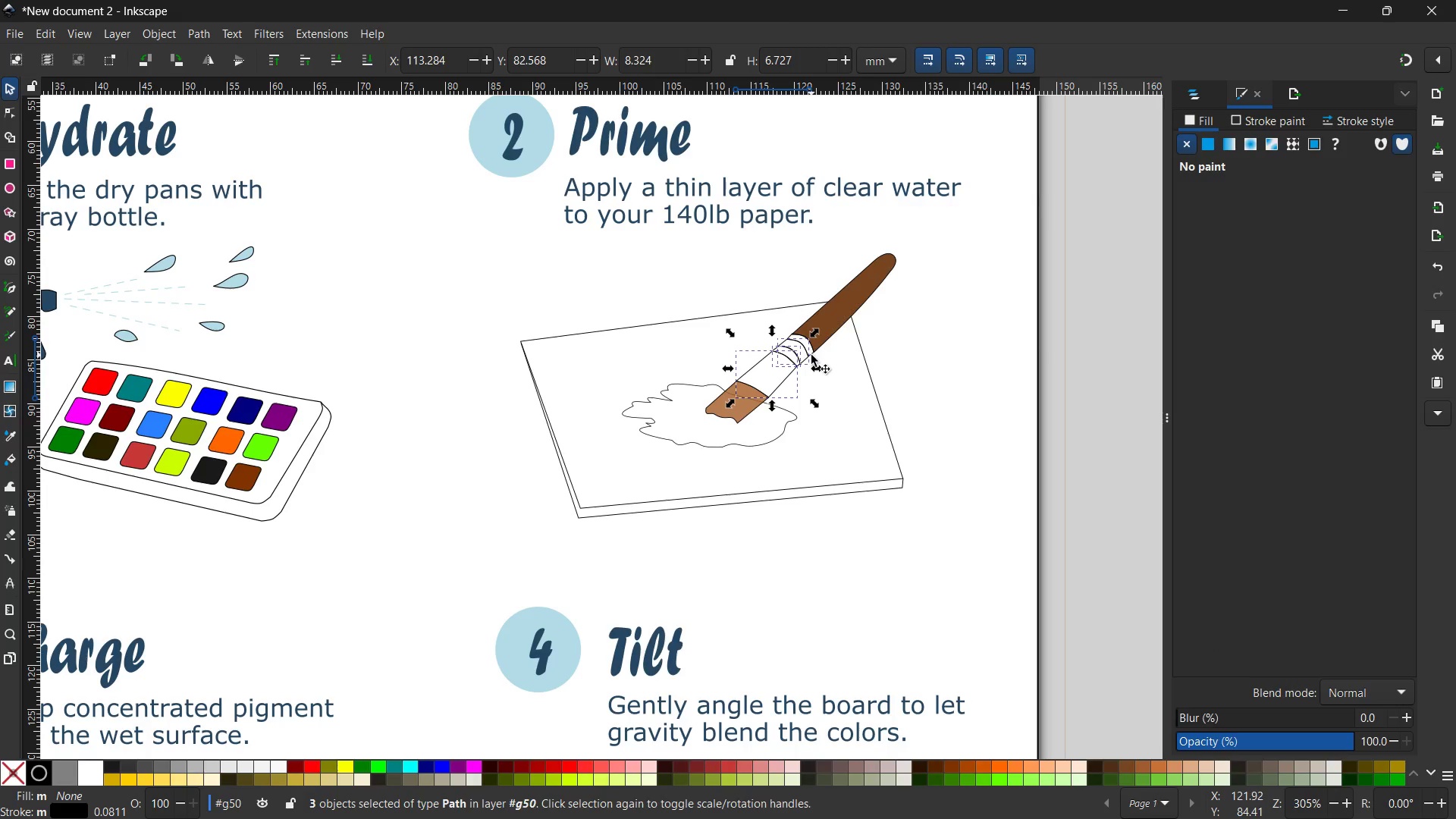 
left_click([811, 355])
 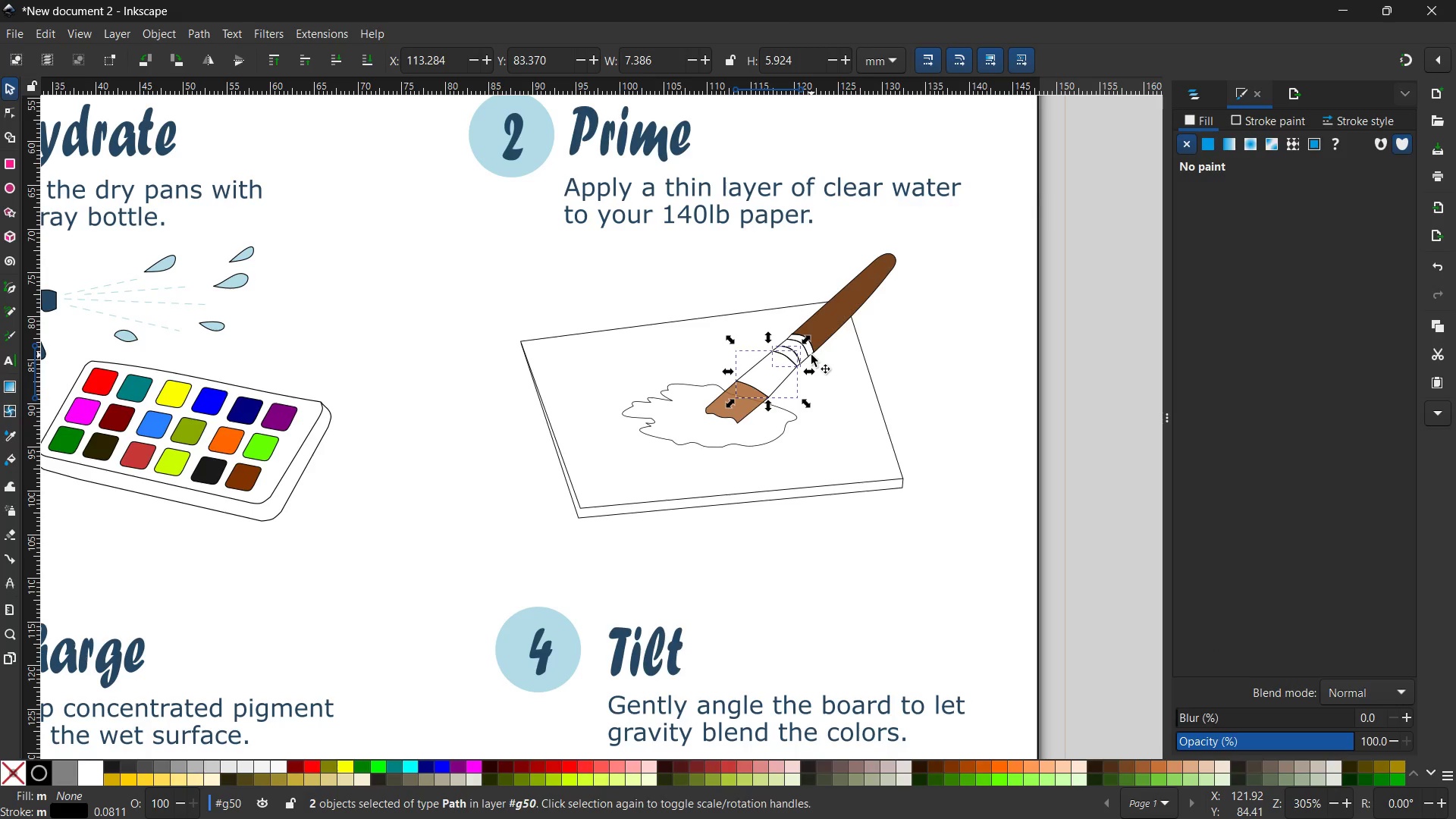 
left_click([811, 355])
 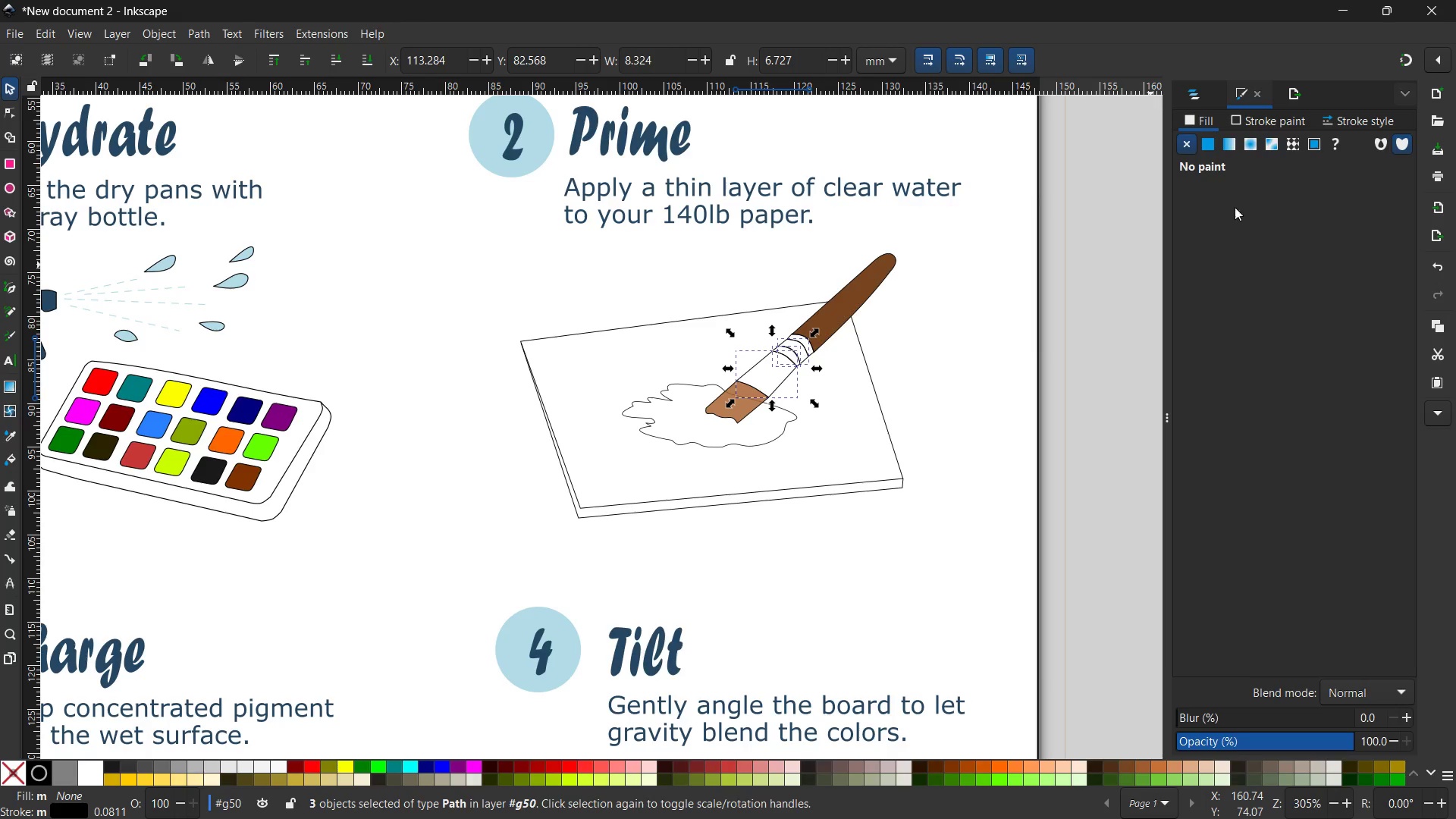 
left_click([1206, 139])
 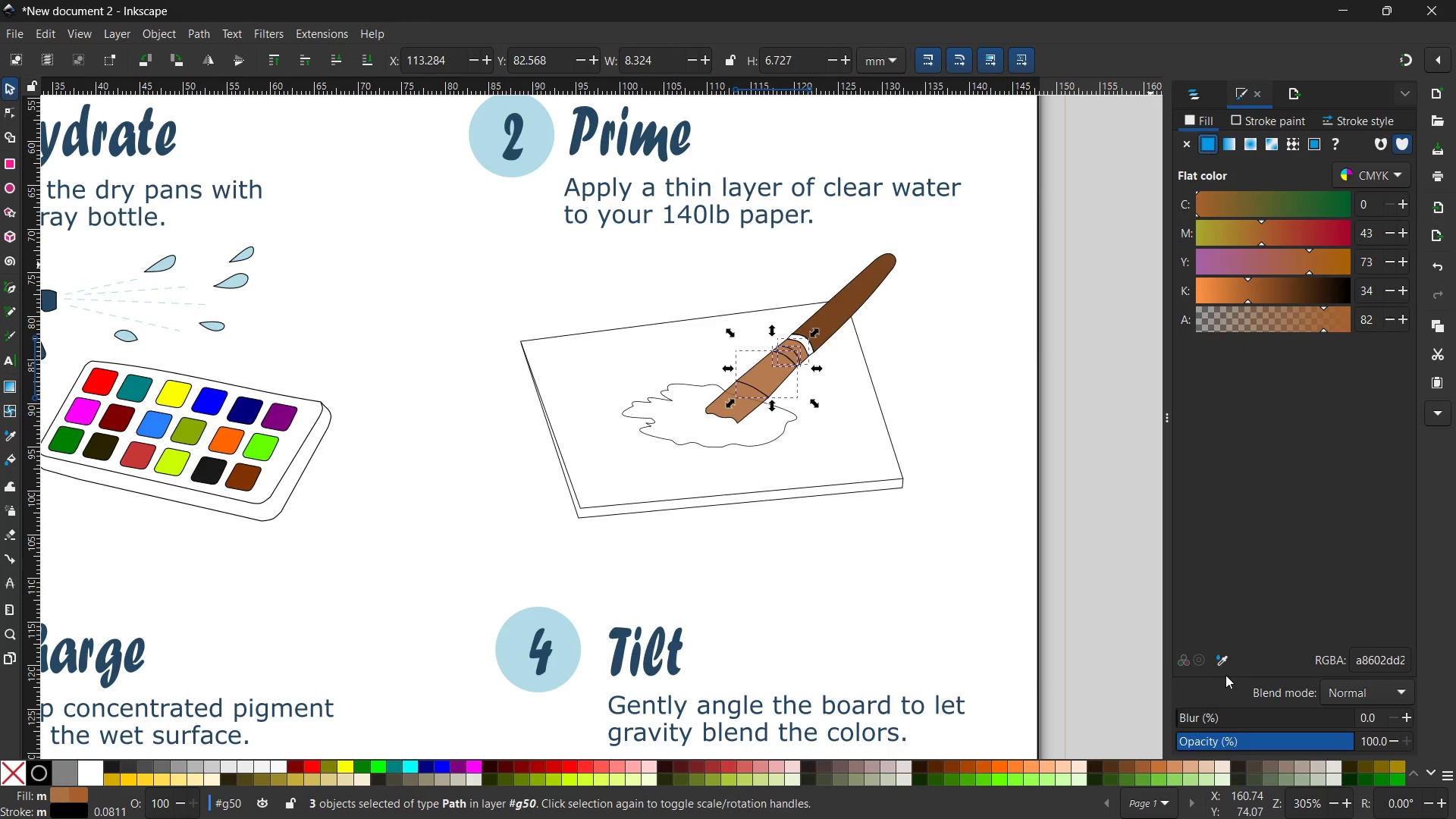 
left_click([1220, 667])
 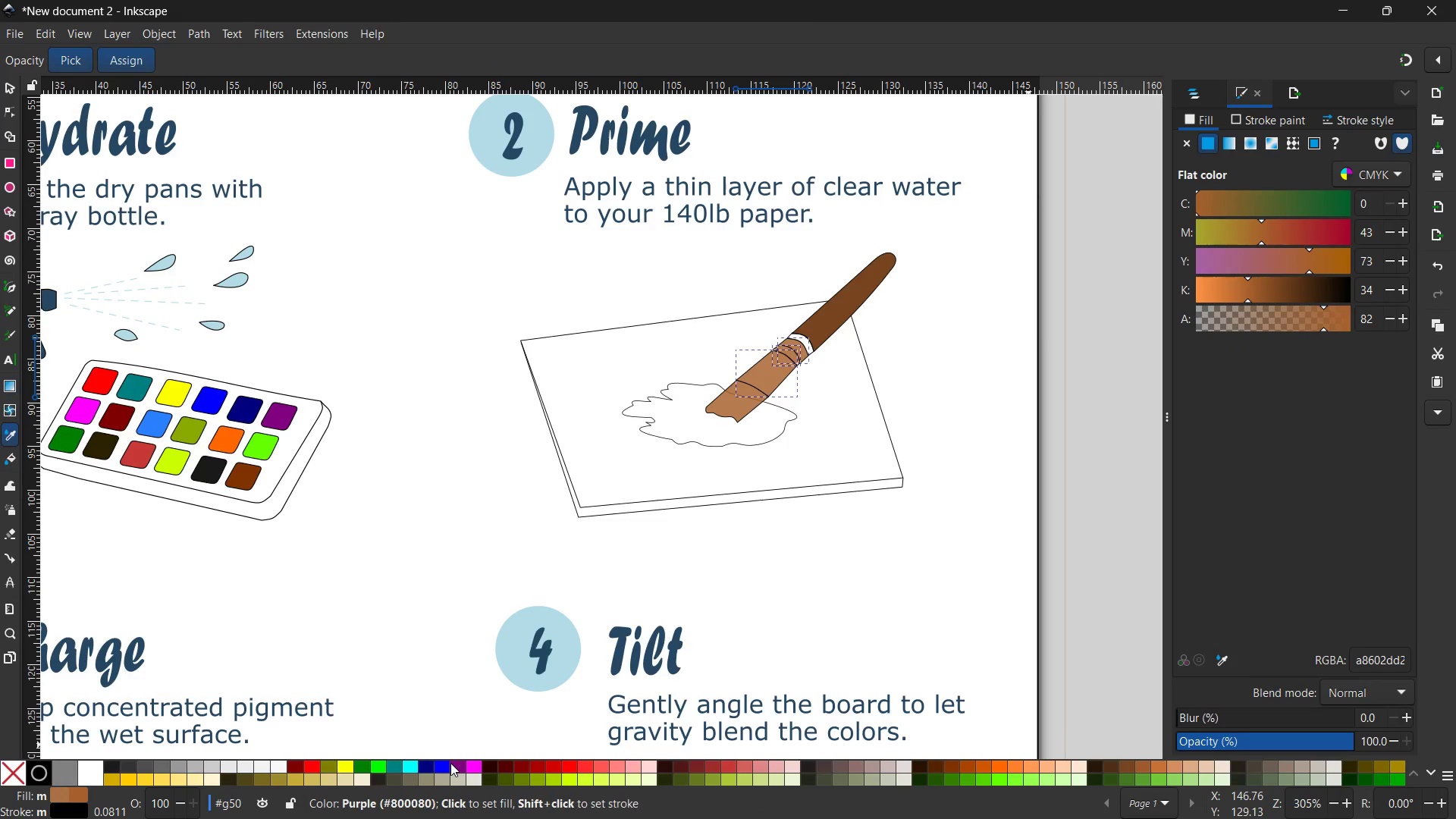 
left_click([413, 779])
 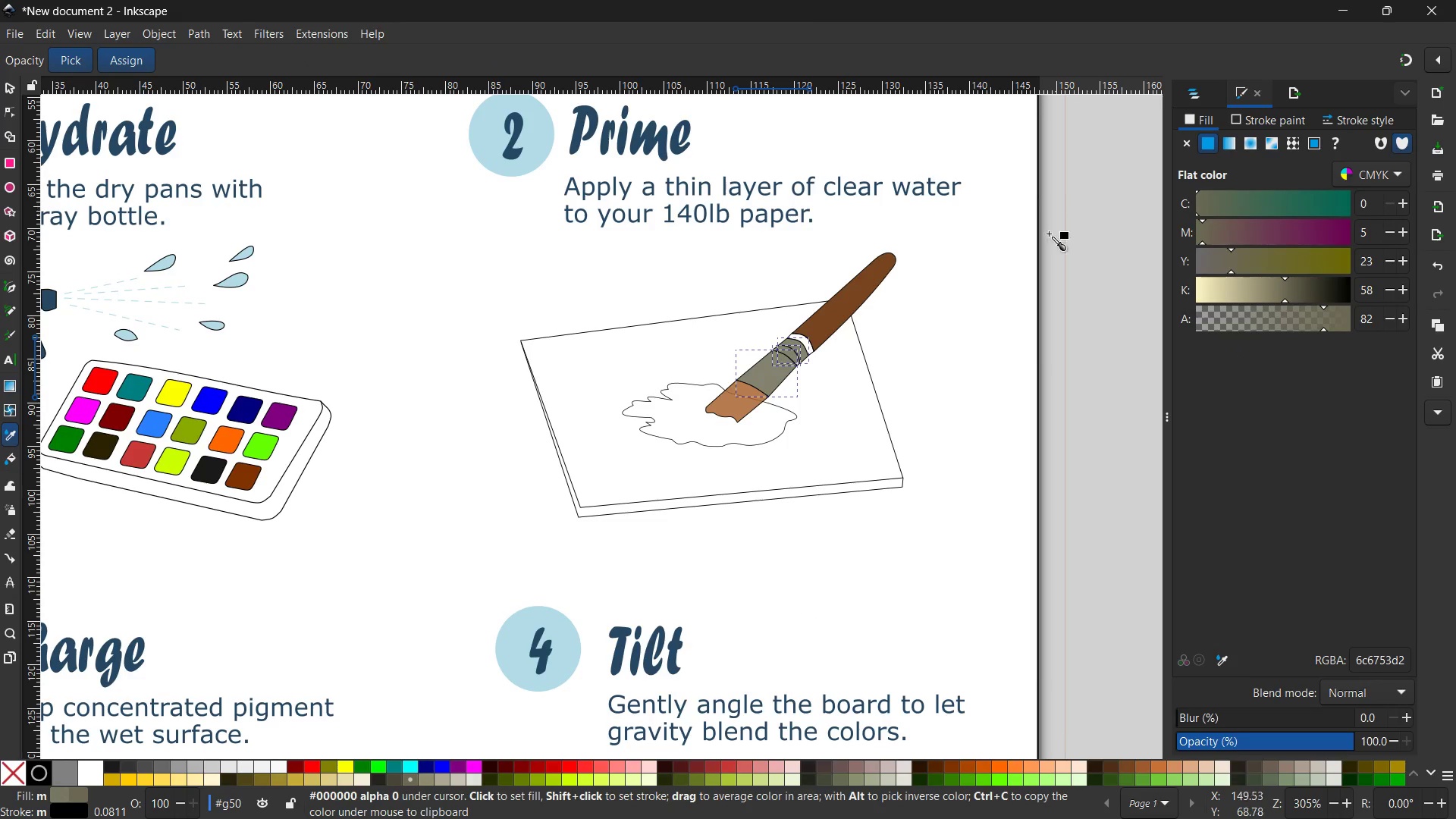 
left_click([1225, 662])
 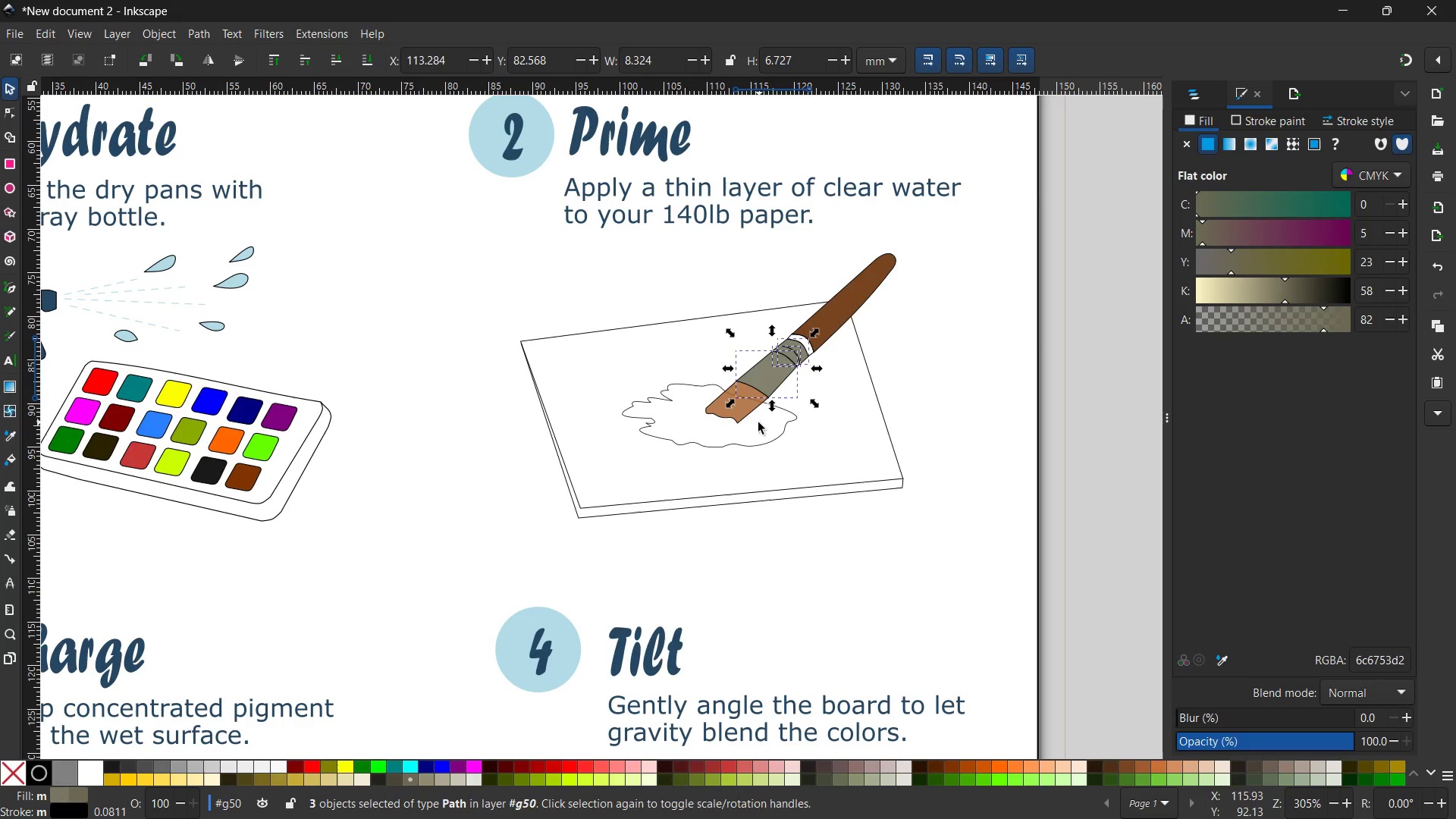 
left_click([749, 442])
 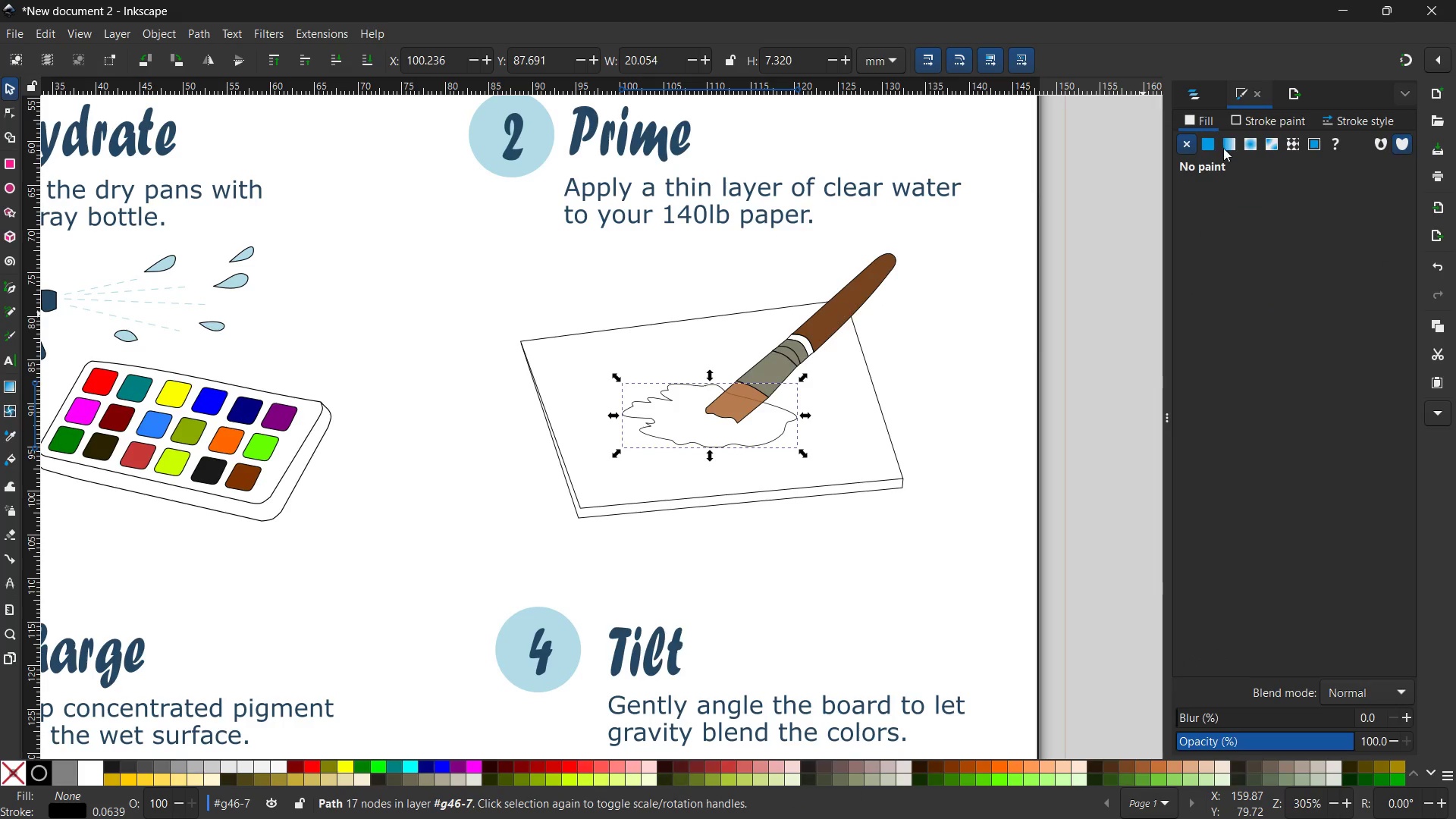 
left_click([1250, 143])
 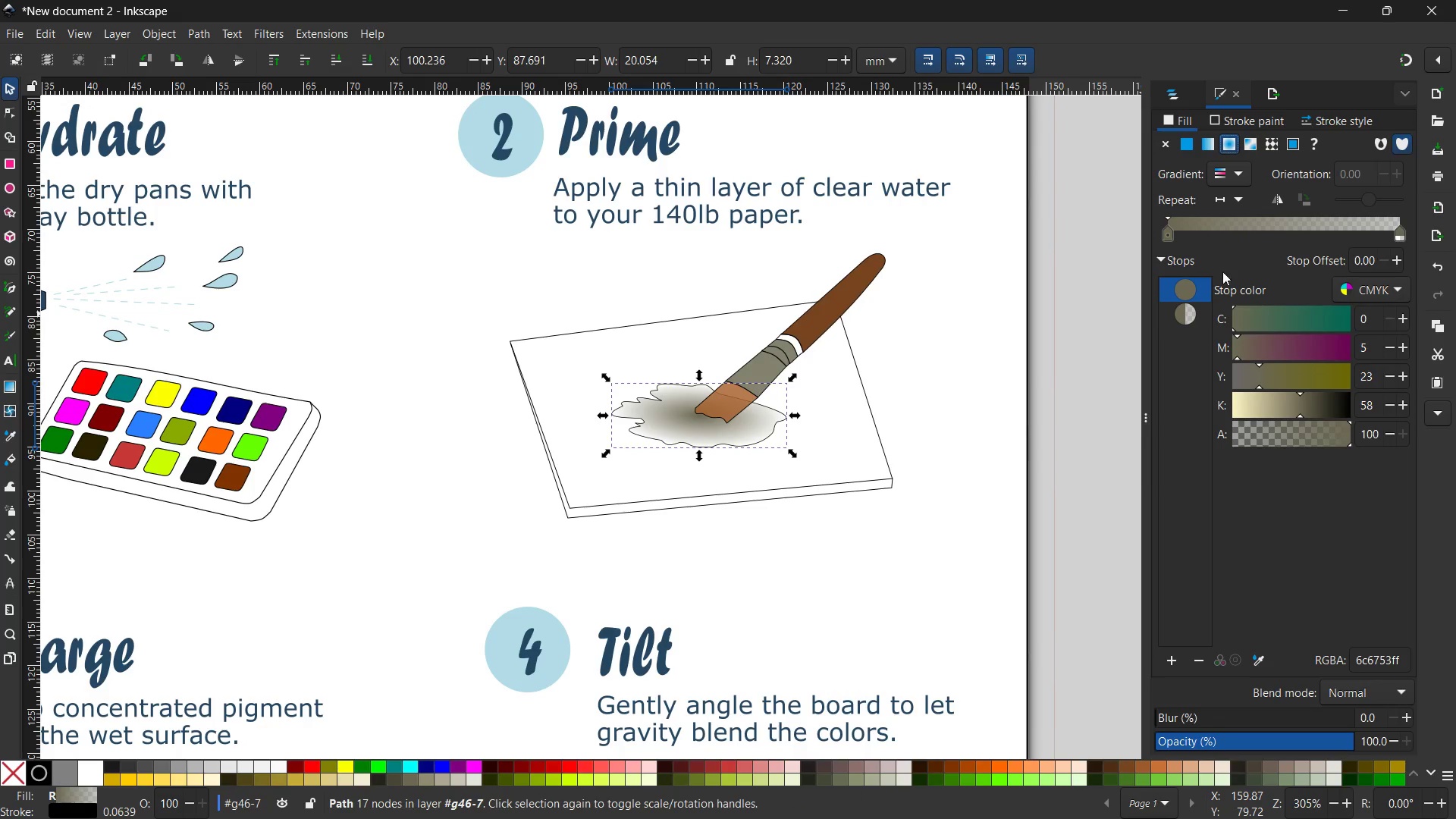 
left_click([1189, 290])
 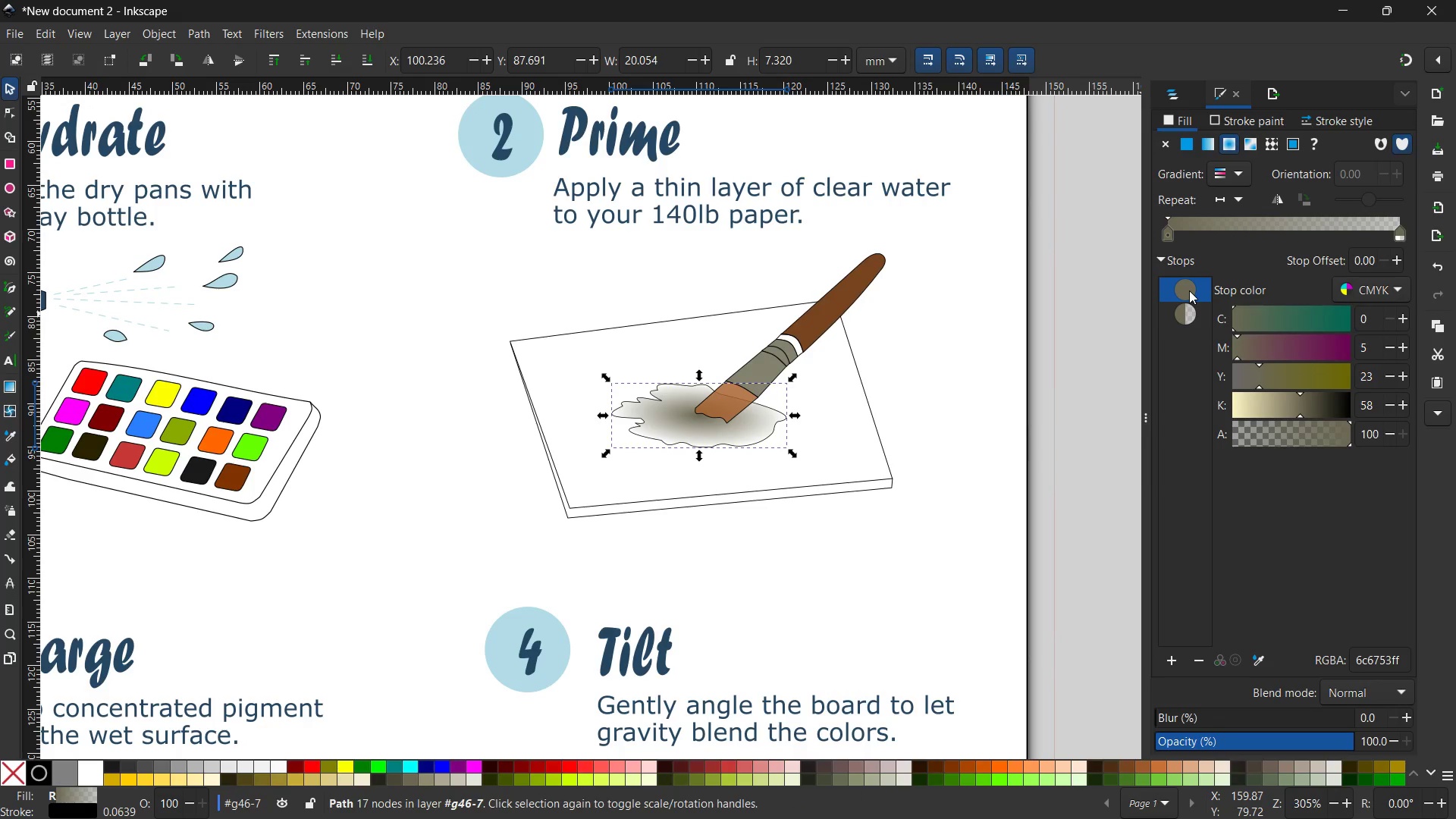 
left_click([1189, 290])
 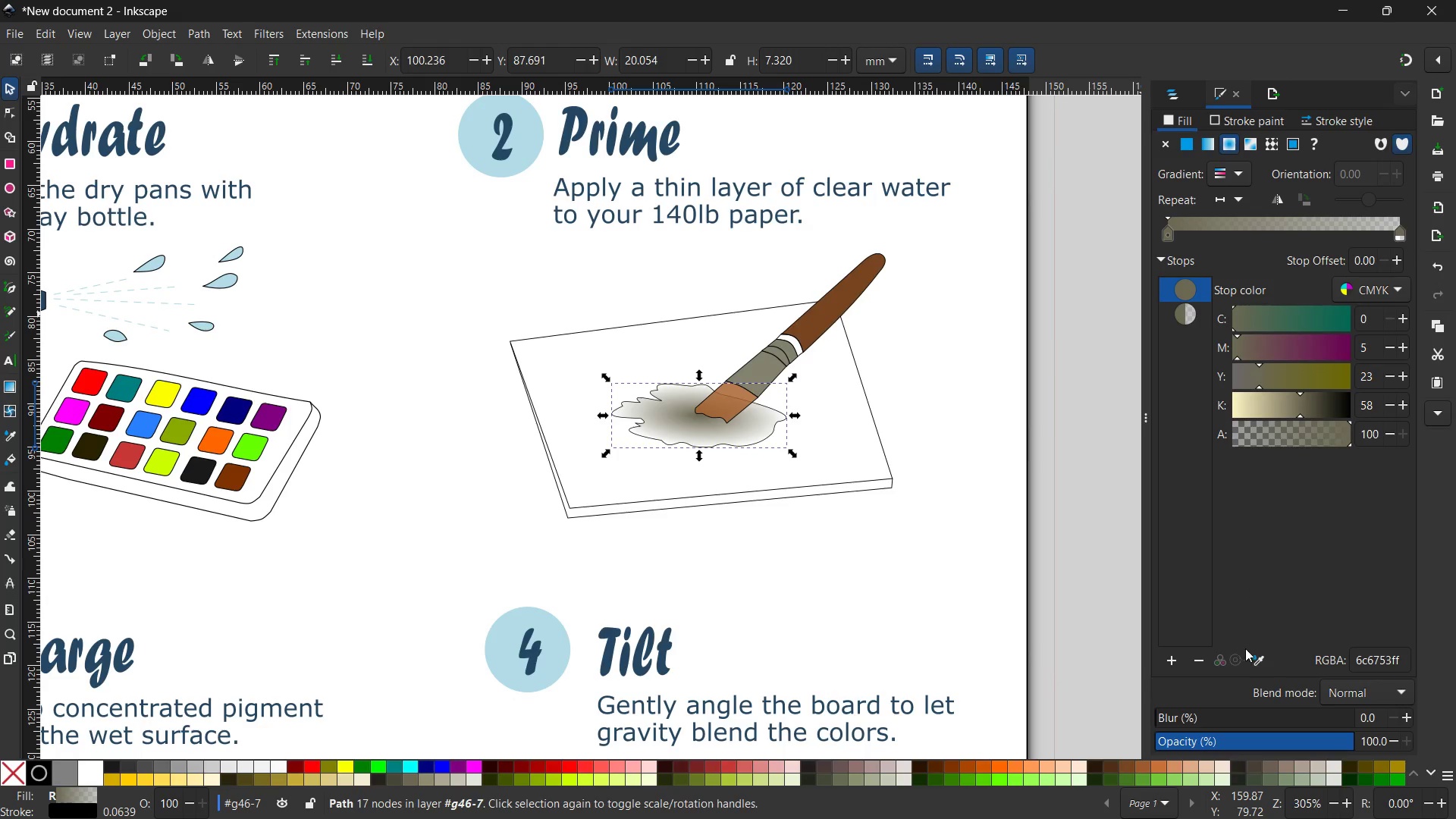 
left_click([1254, 657])
 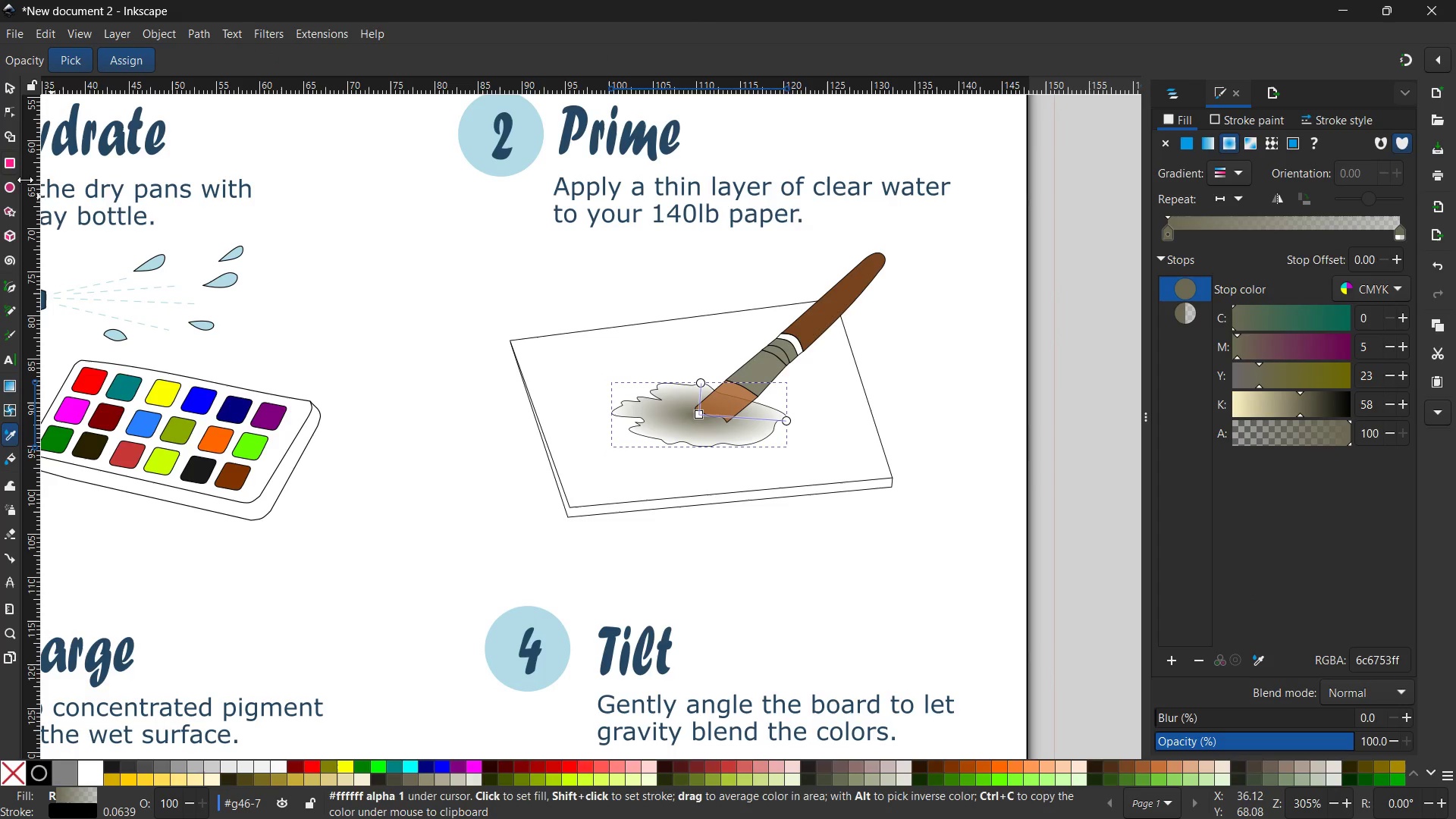 
hold_key(key=Space, duration=1.36)
 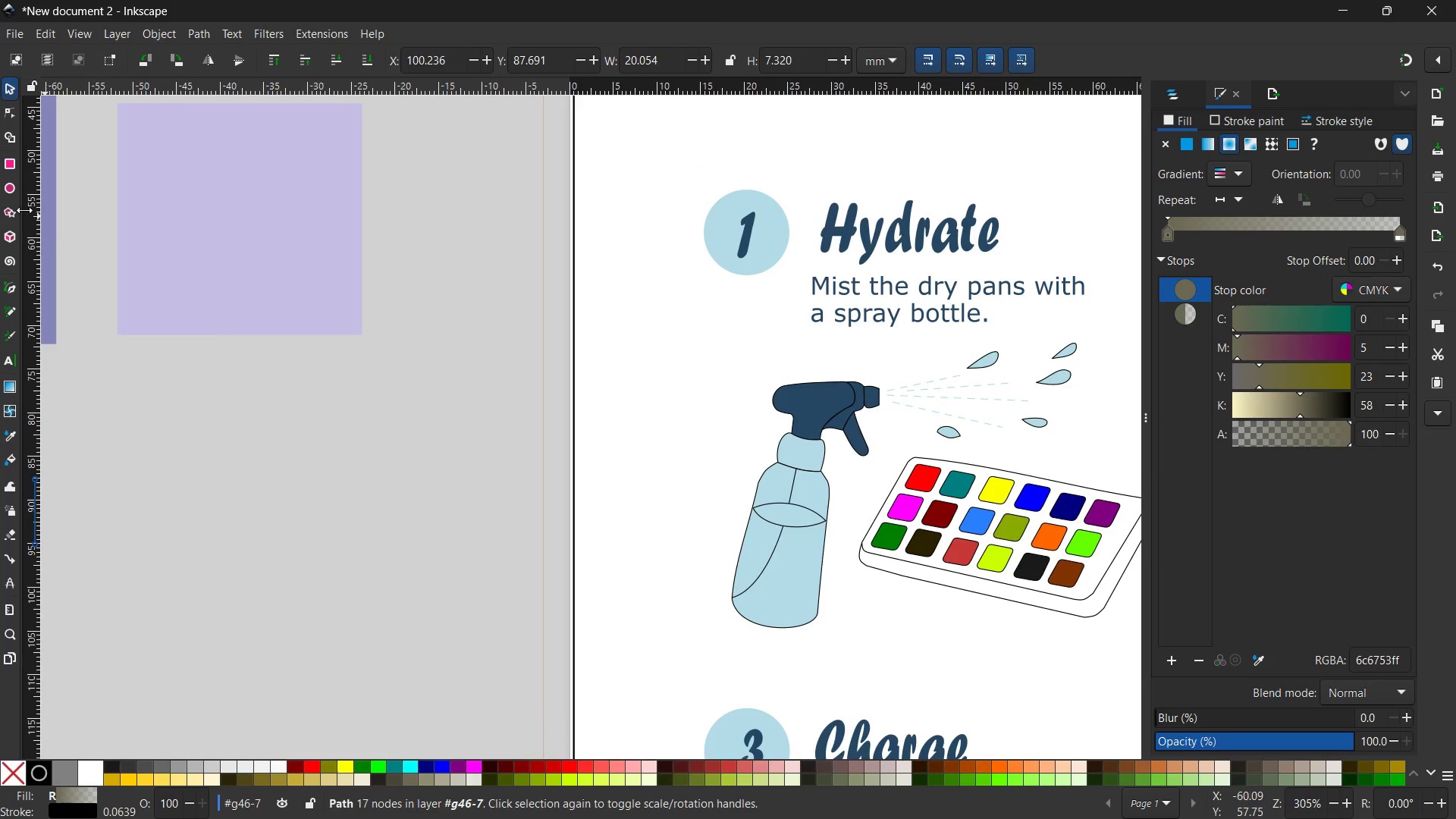 
left_click_drag(start_coordinate=[61, 219], to_coordinate=[894, 316])
 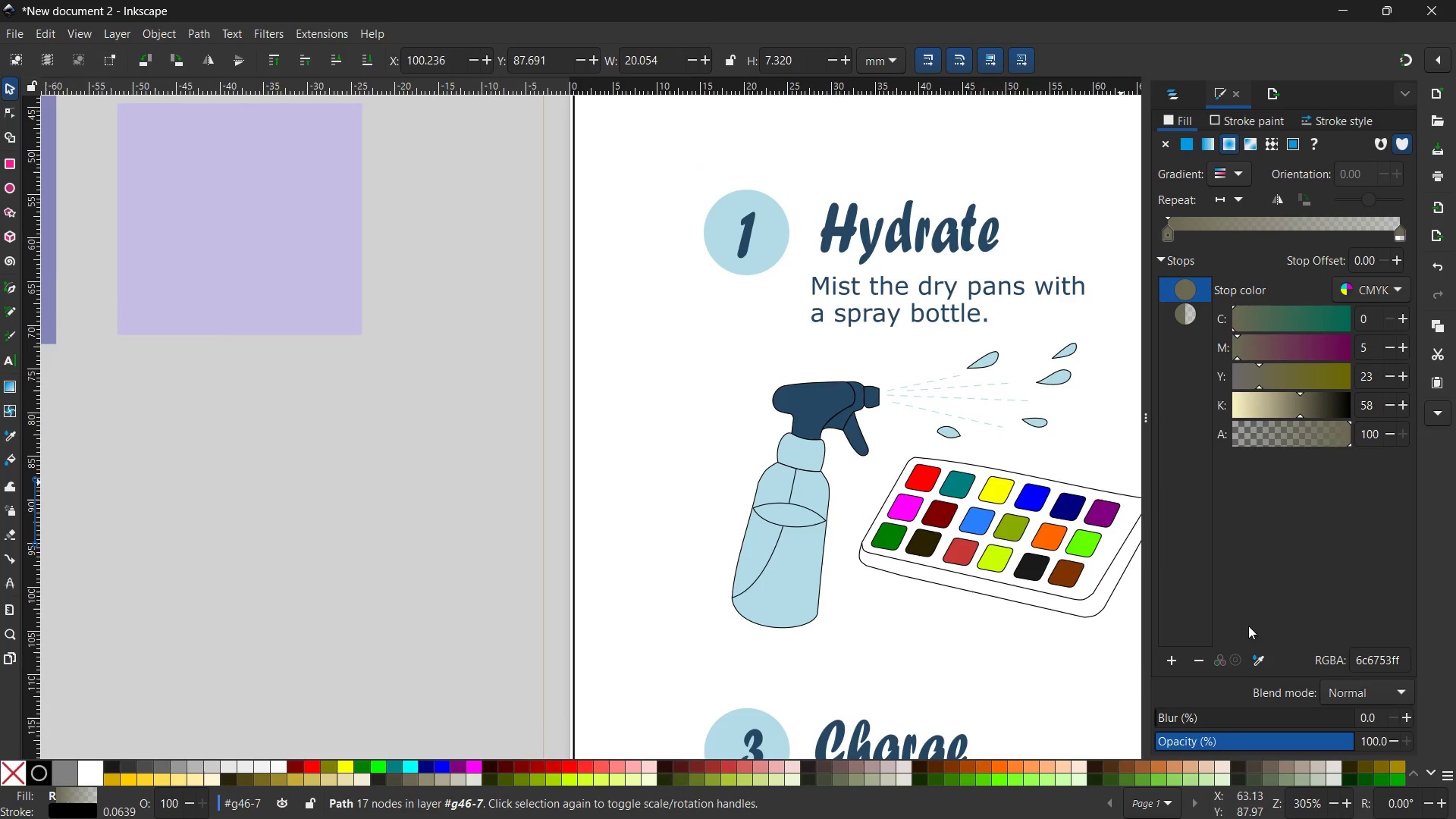 
left_click([1267, 657])
 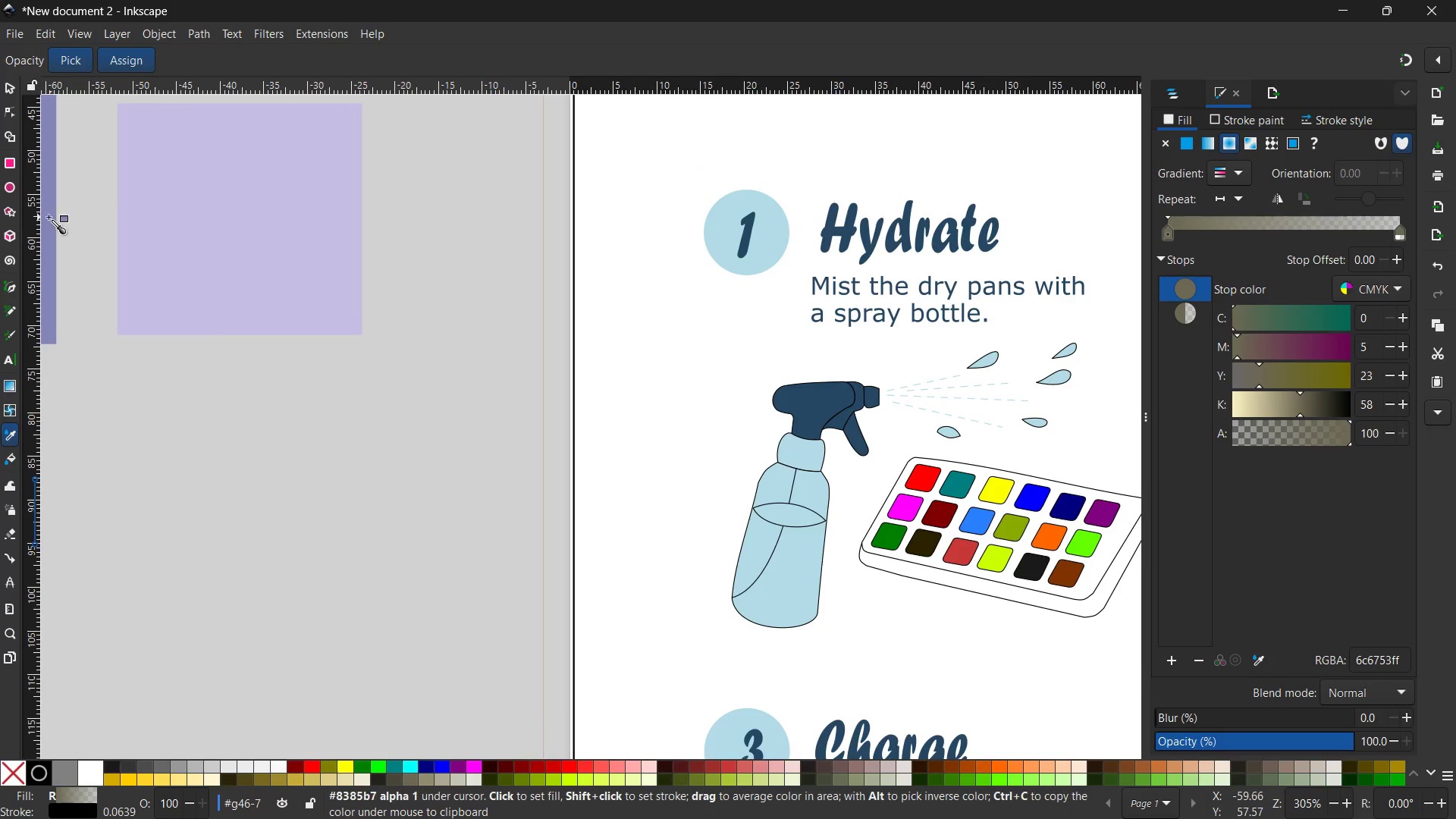 
left_click([49, 217])
 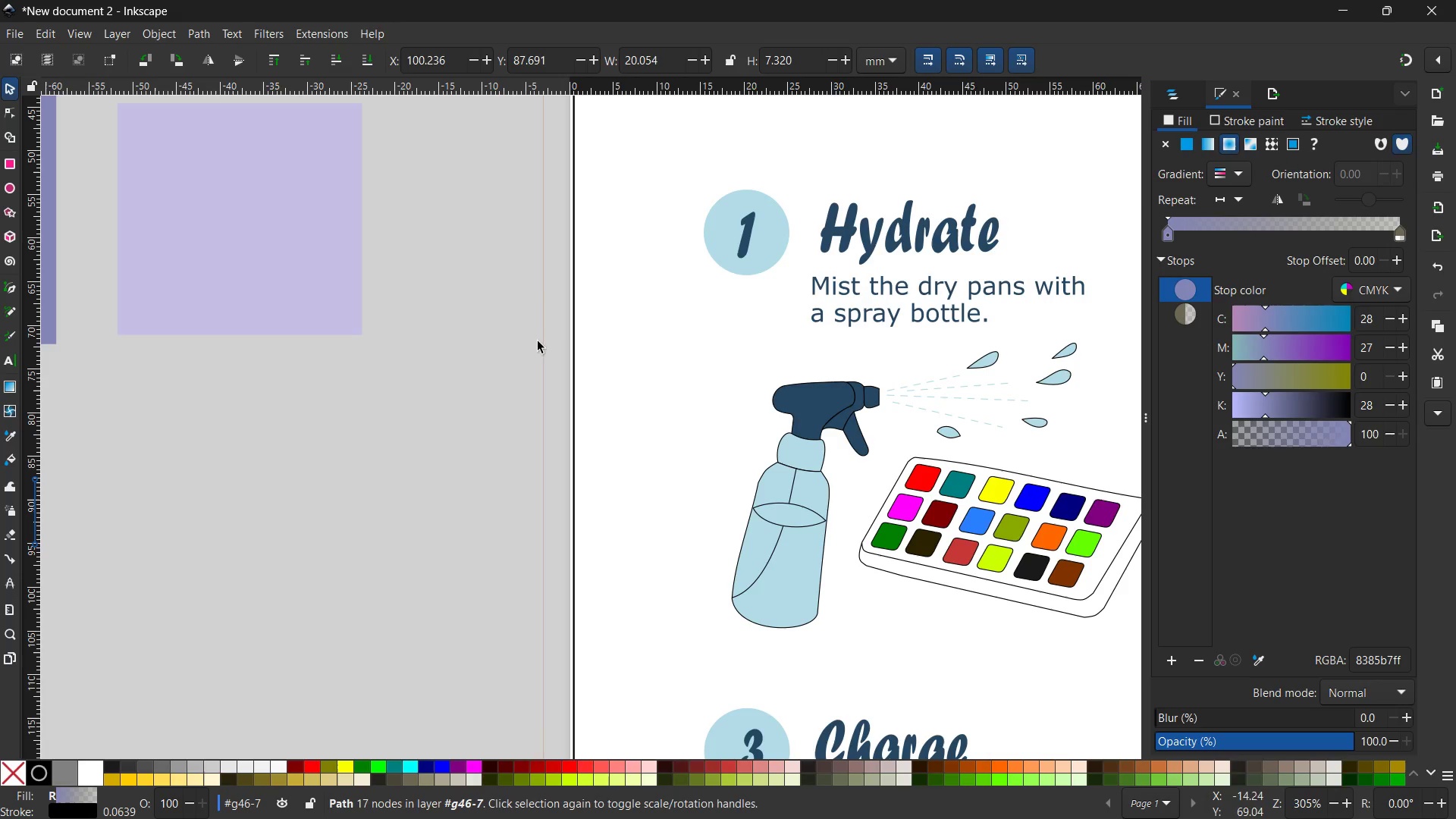 
hold_key(key=Space, duration=1.5)
 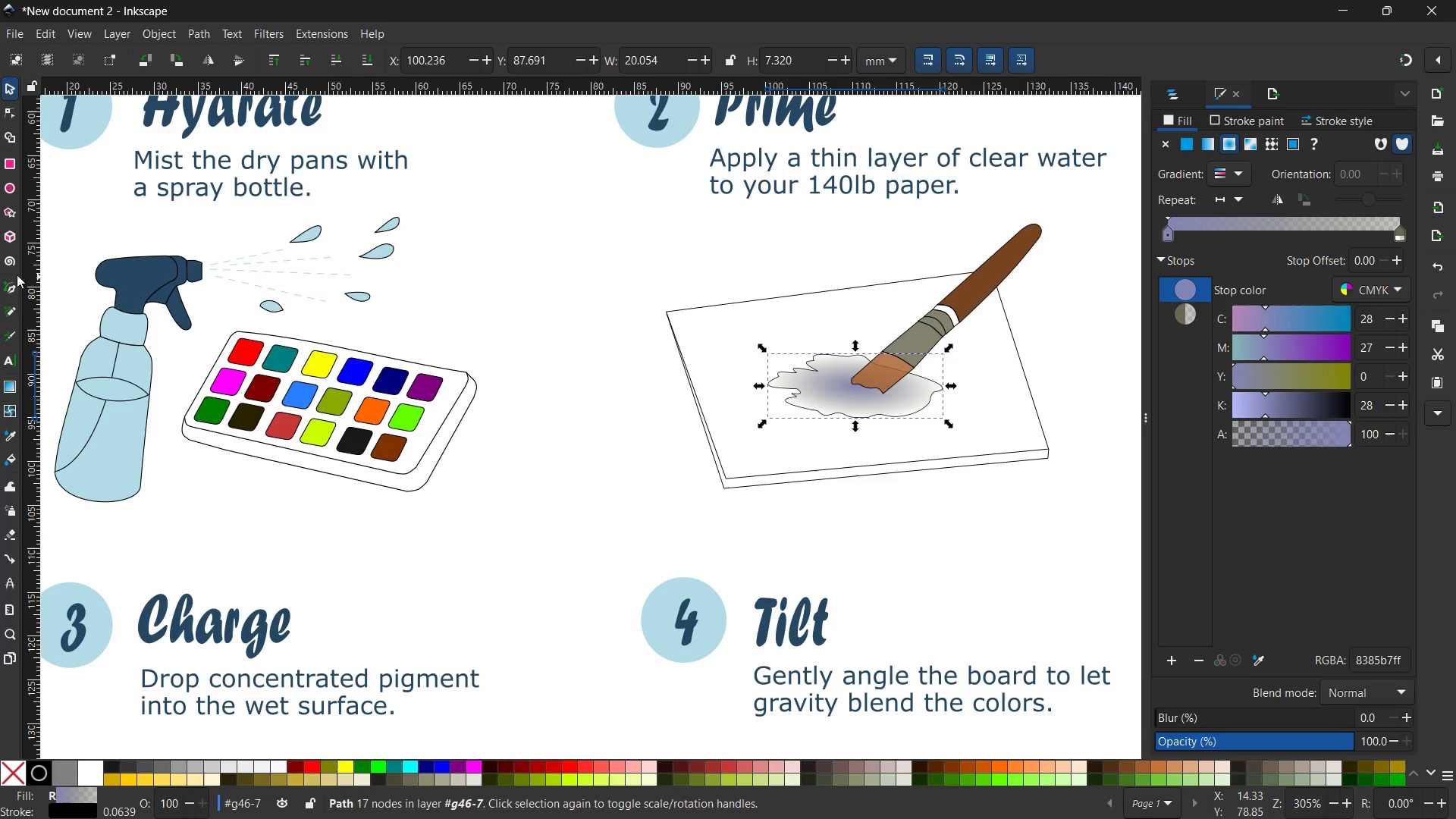 
left_click_drag(start_coordinate=[695, 403], to_coordinate=[0, 291])
 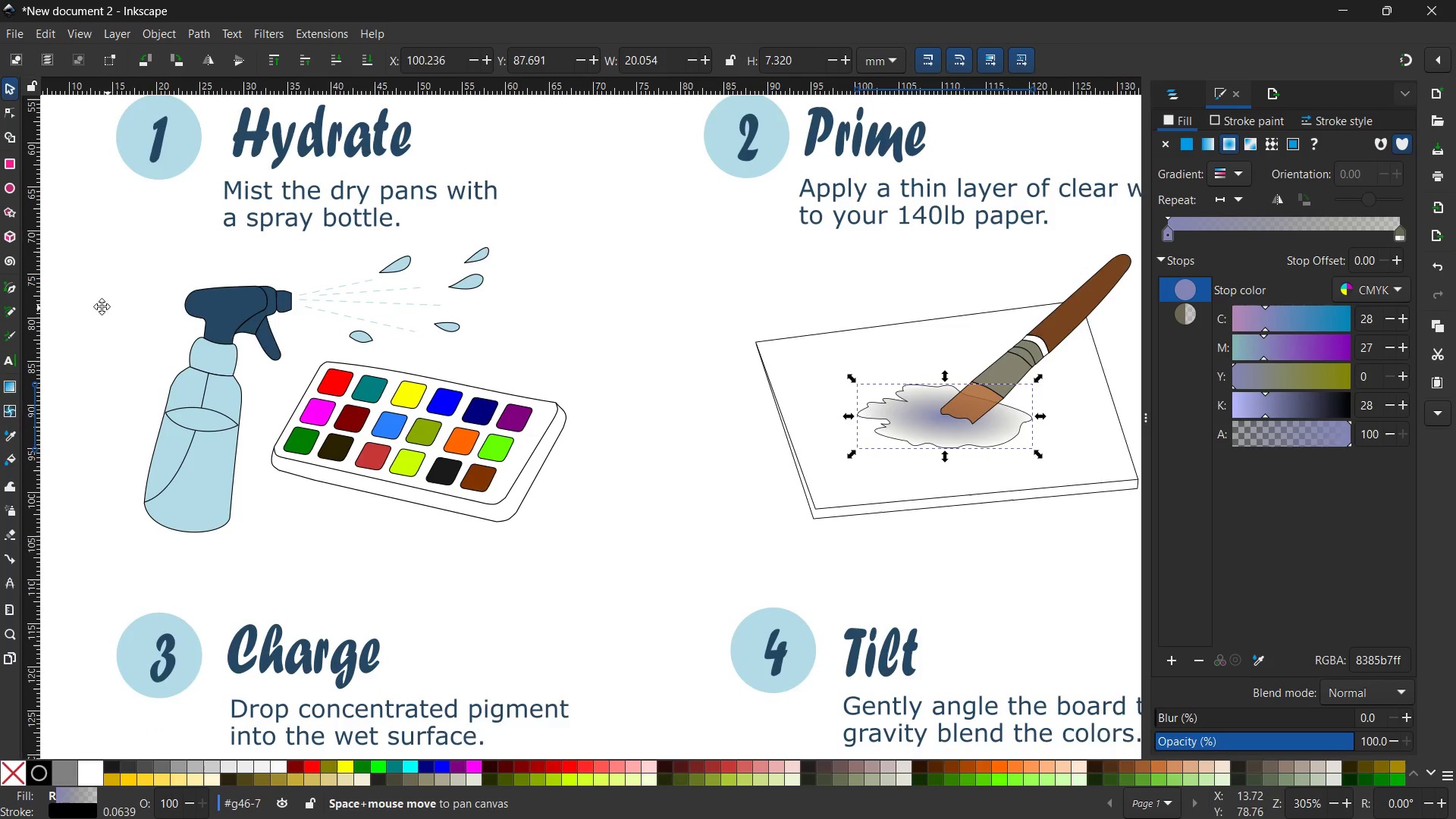 
left_click_drag(start_coordinate=[74, 293], to_coordinate=[18, 277])
 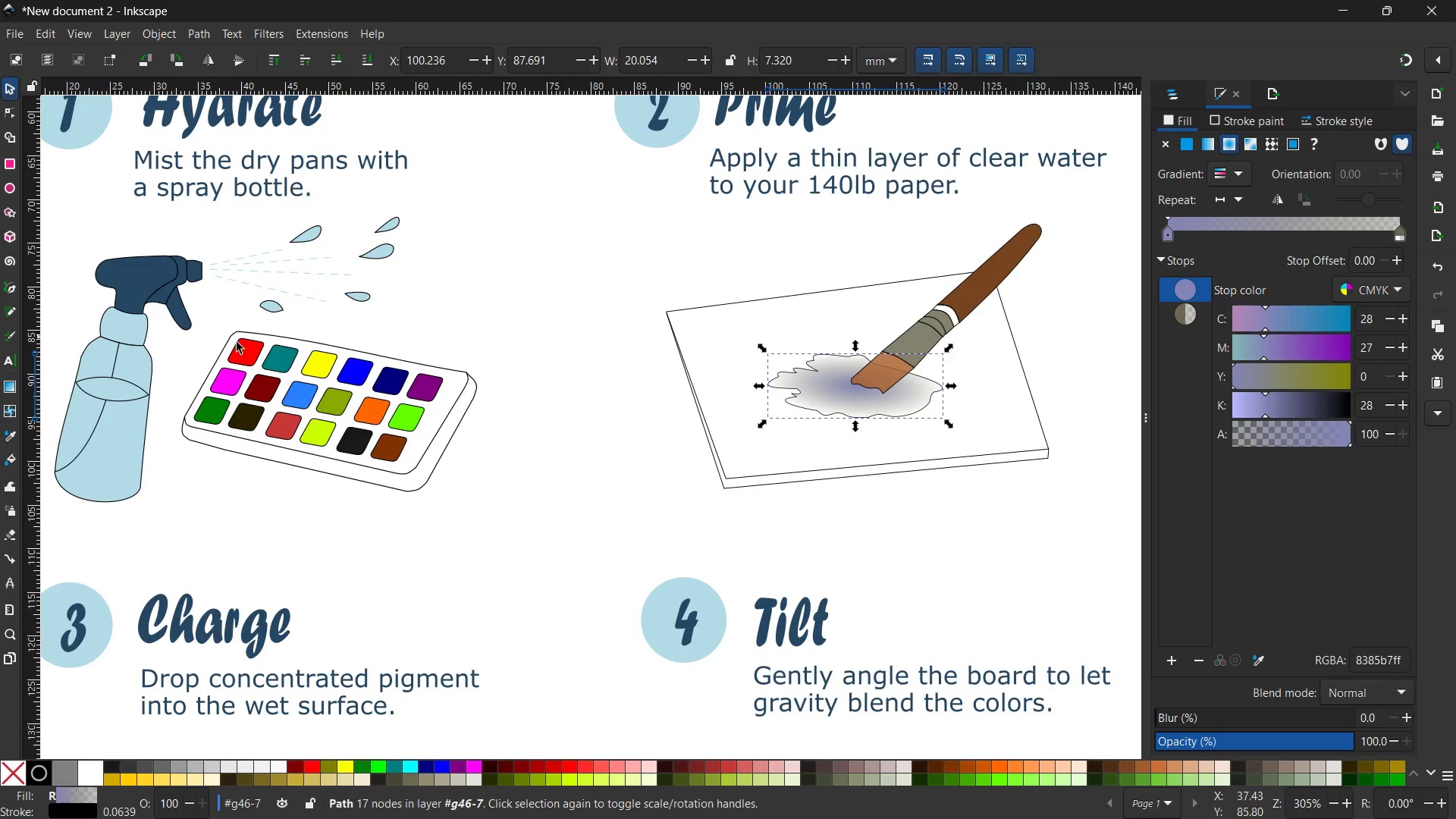 
hold_key(key=Space, duration=0.33)
 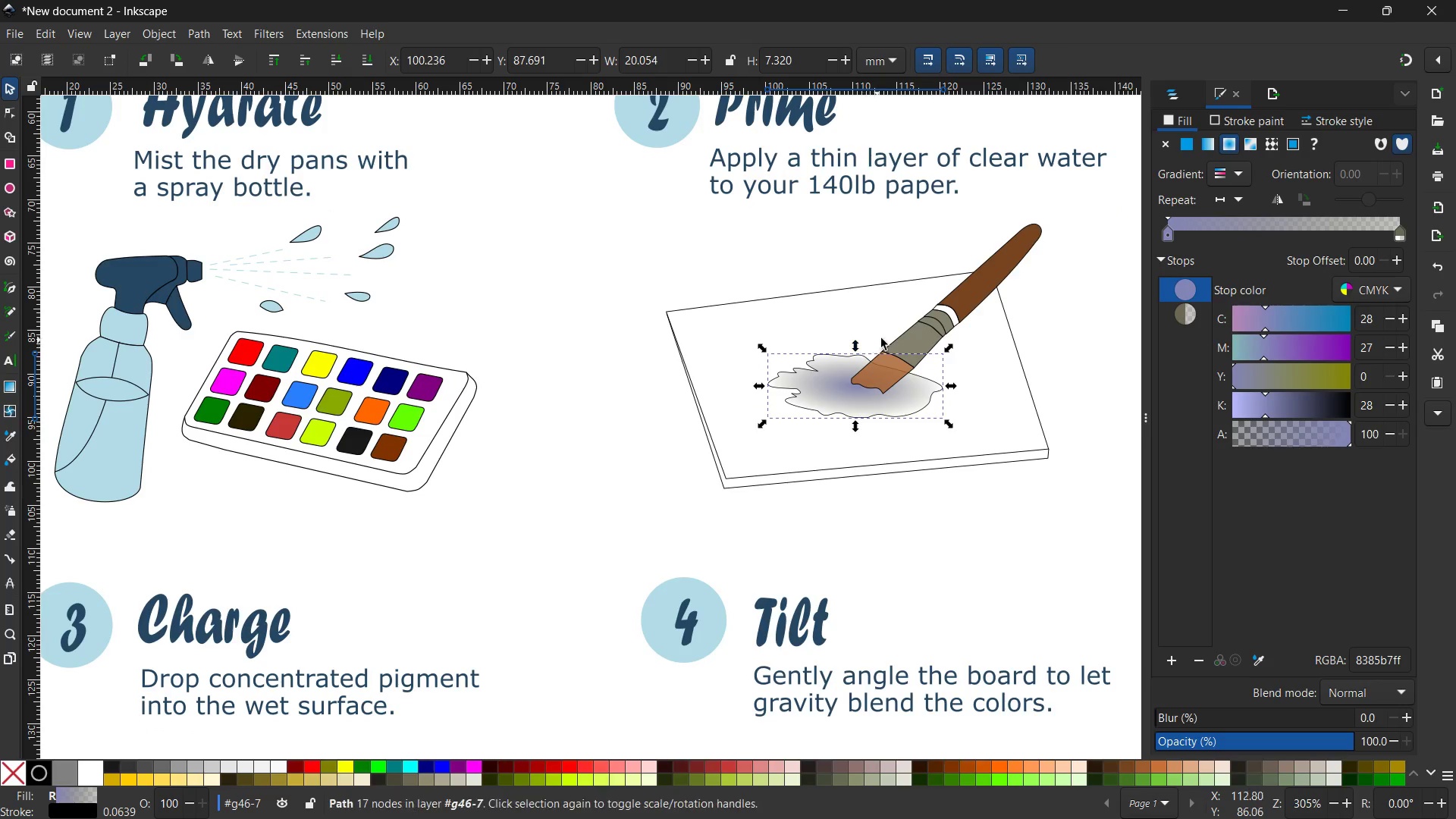 
left_click([889, 295])
 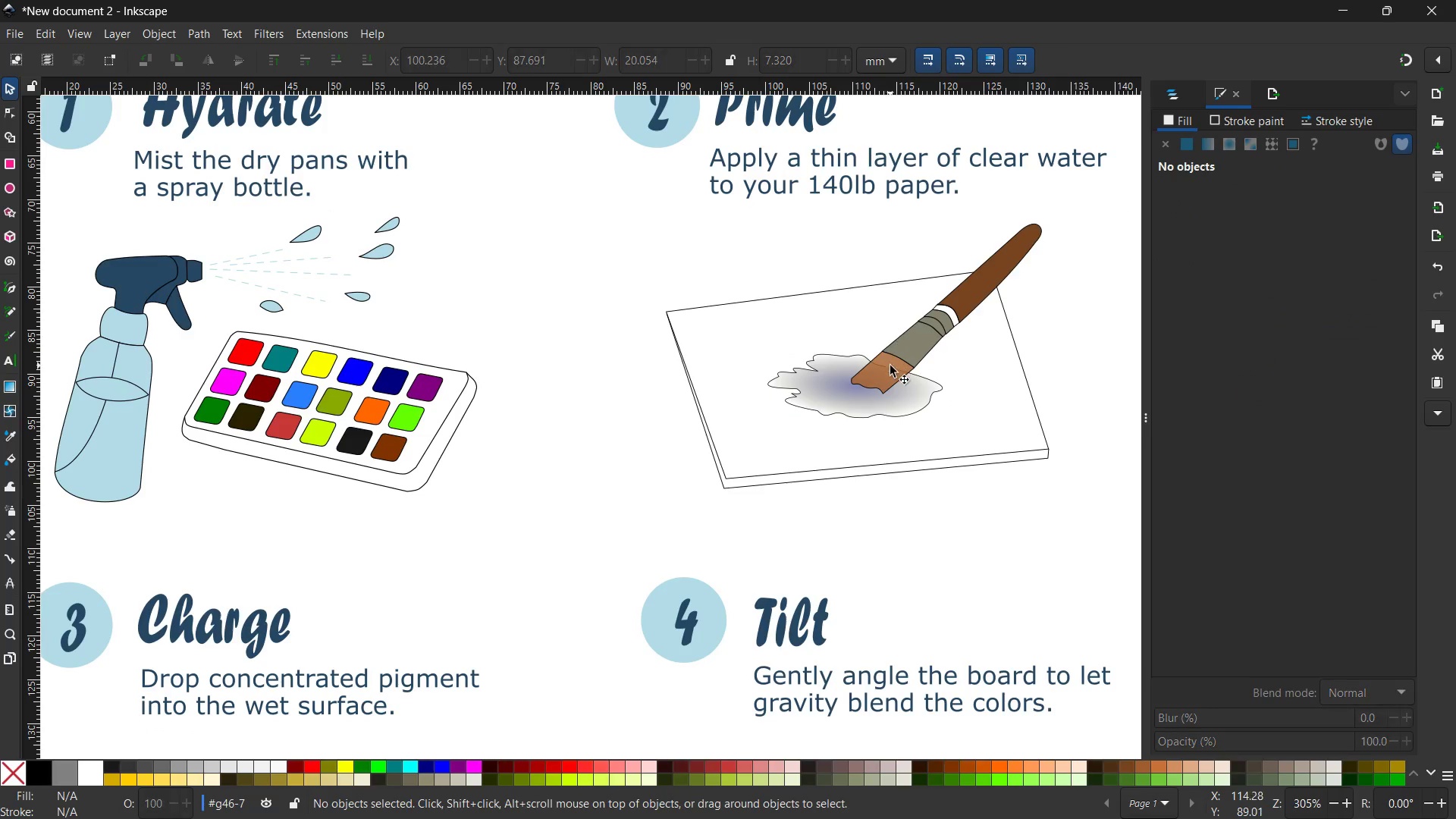 
double_click([890, 366])
 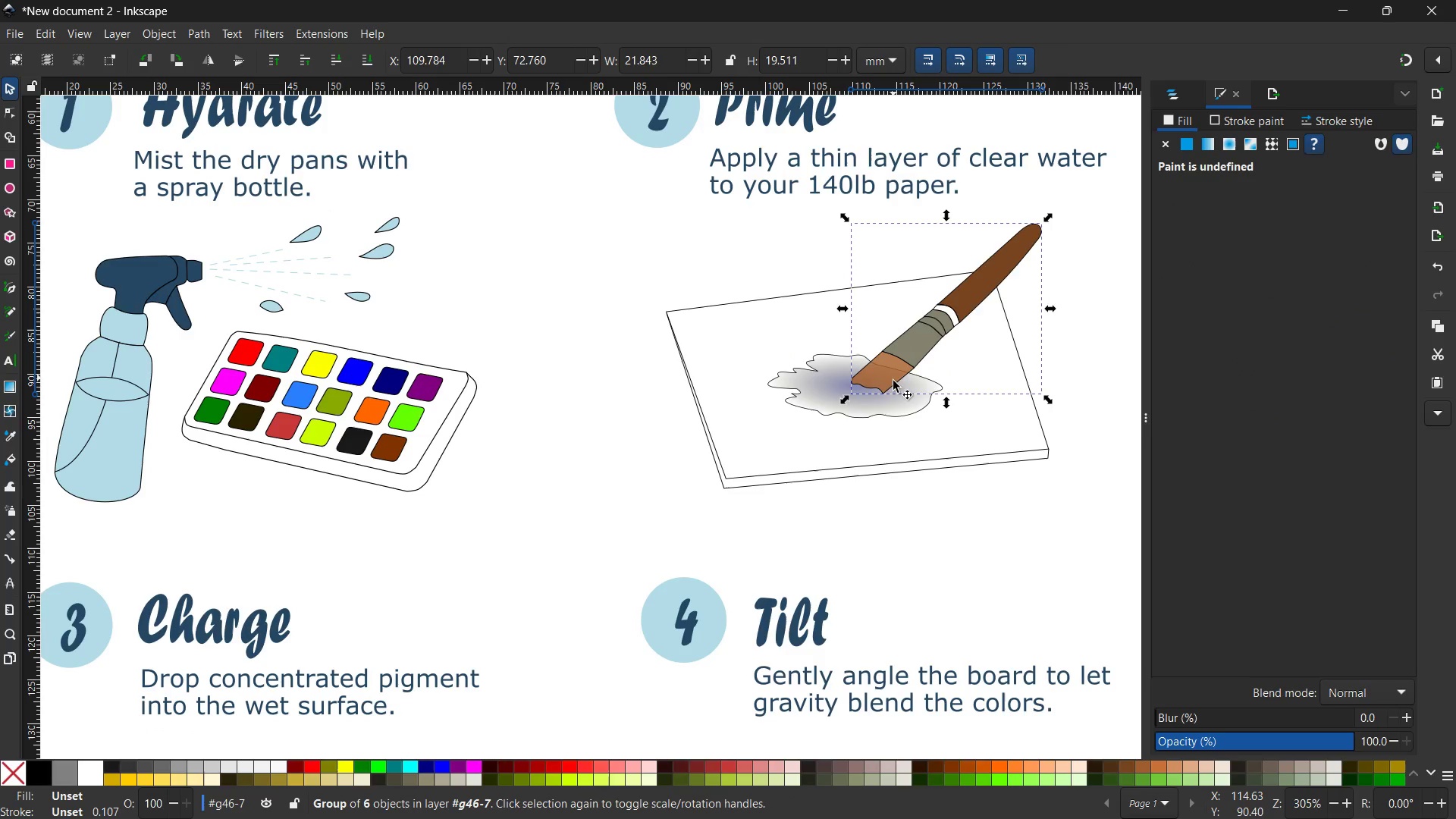 
double_click([893, 381])
 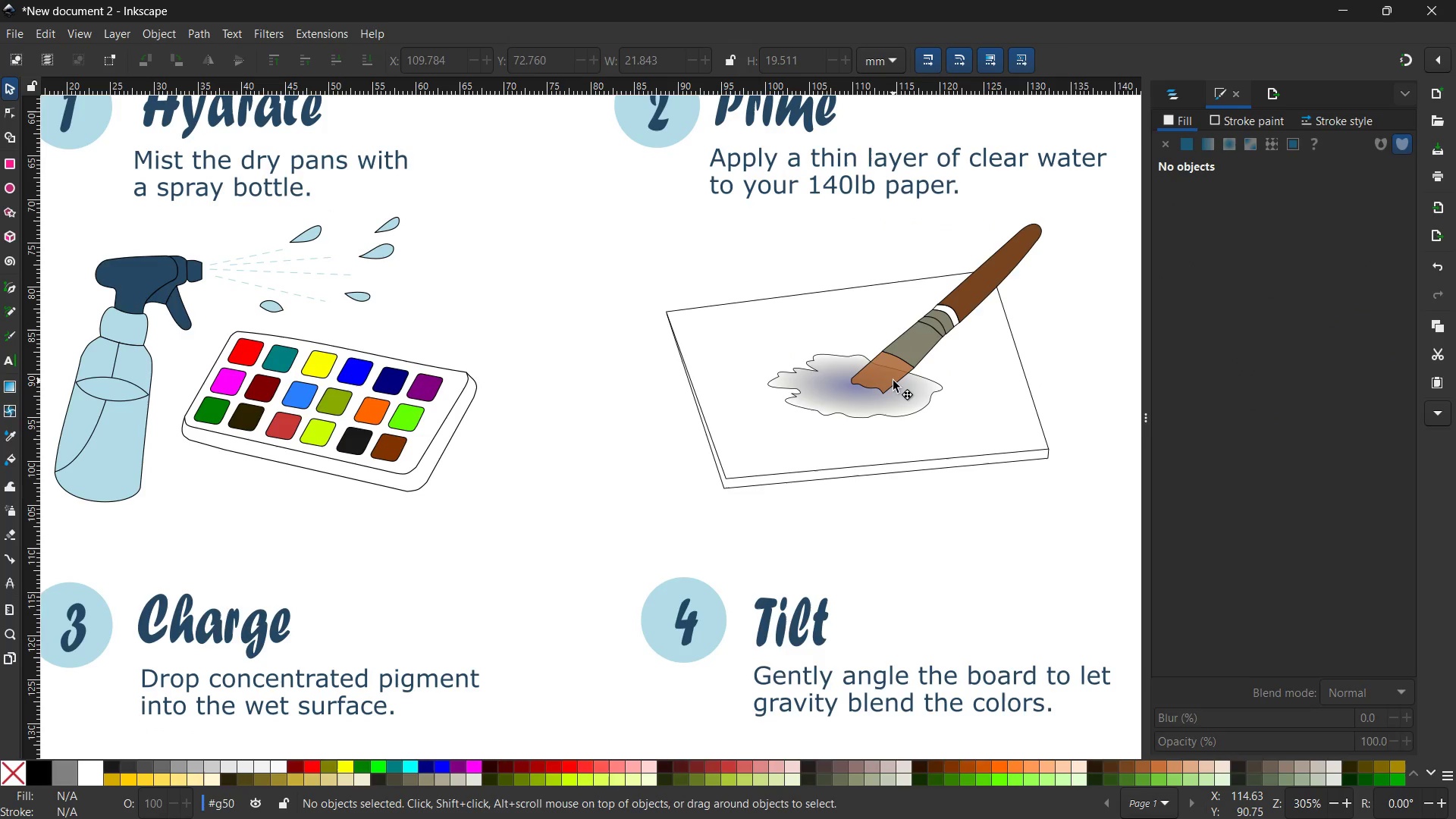 
triple_click([893, 381])
 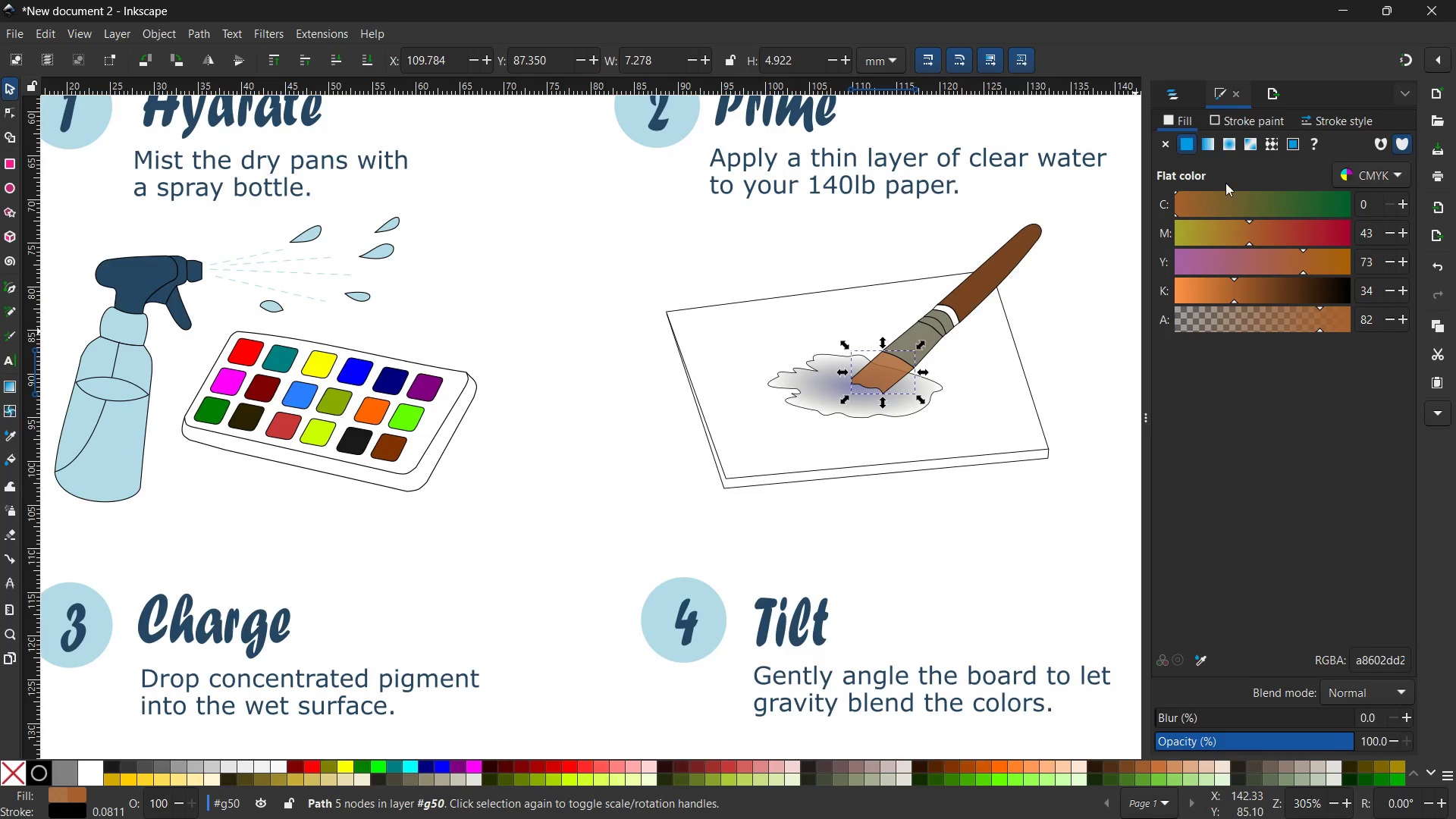 
left_click([1211, 143])
 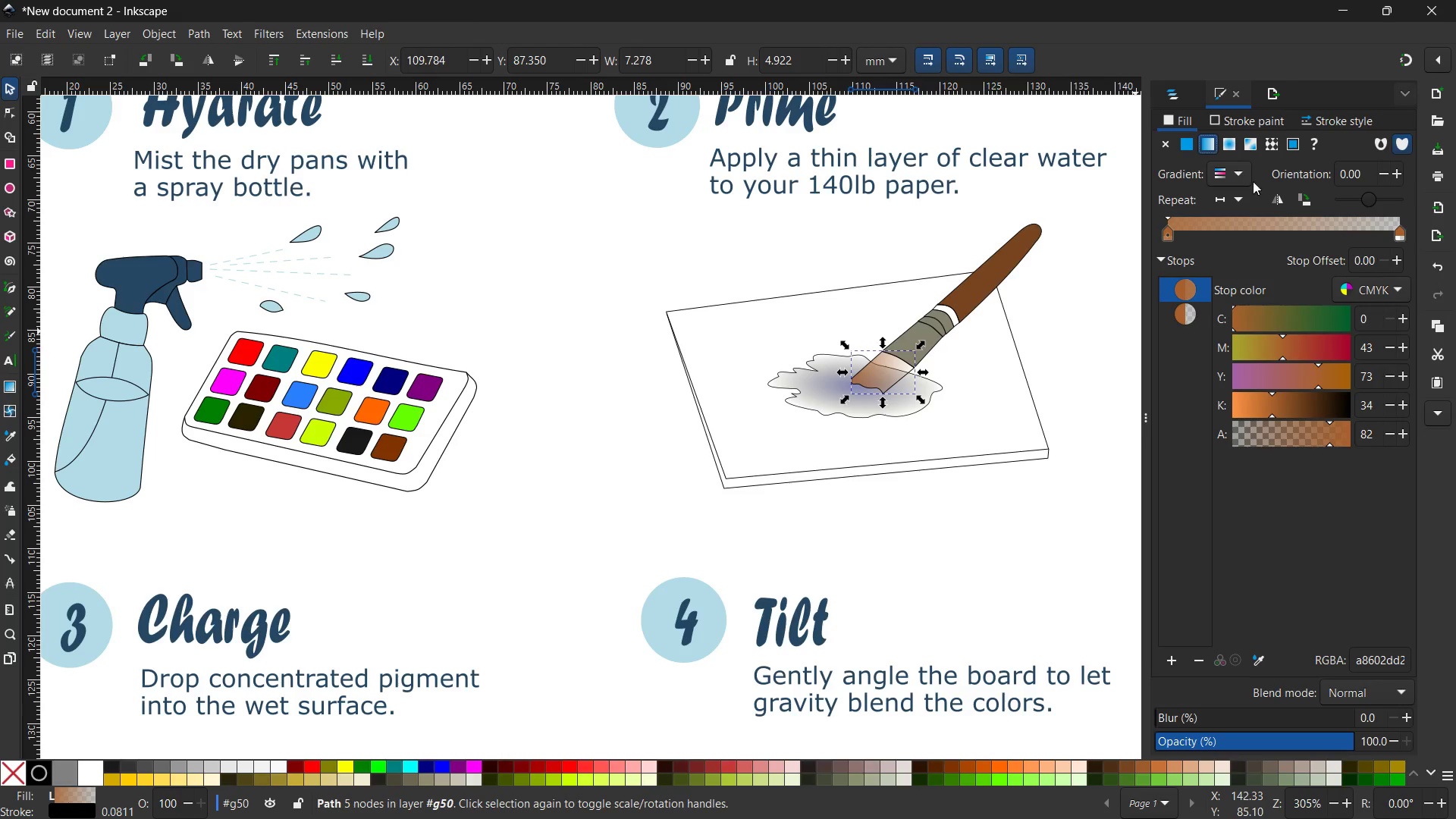 
left_click([1304, 203])
 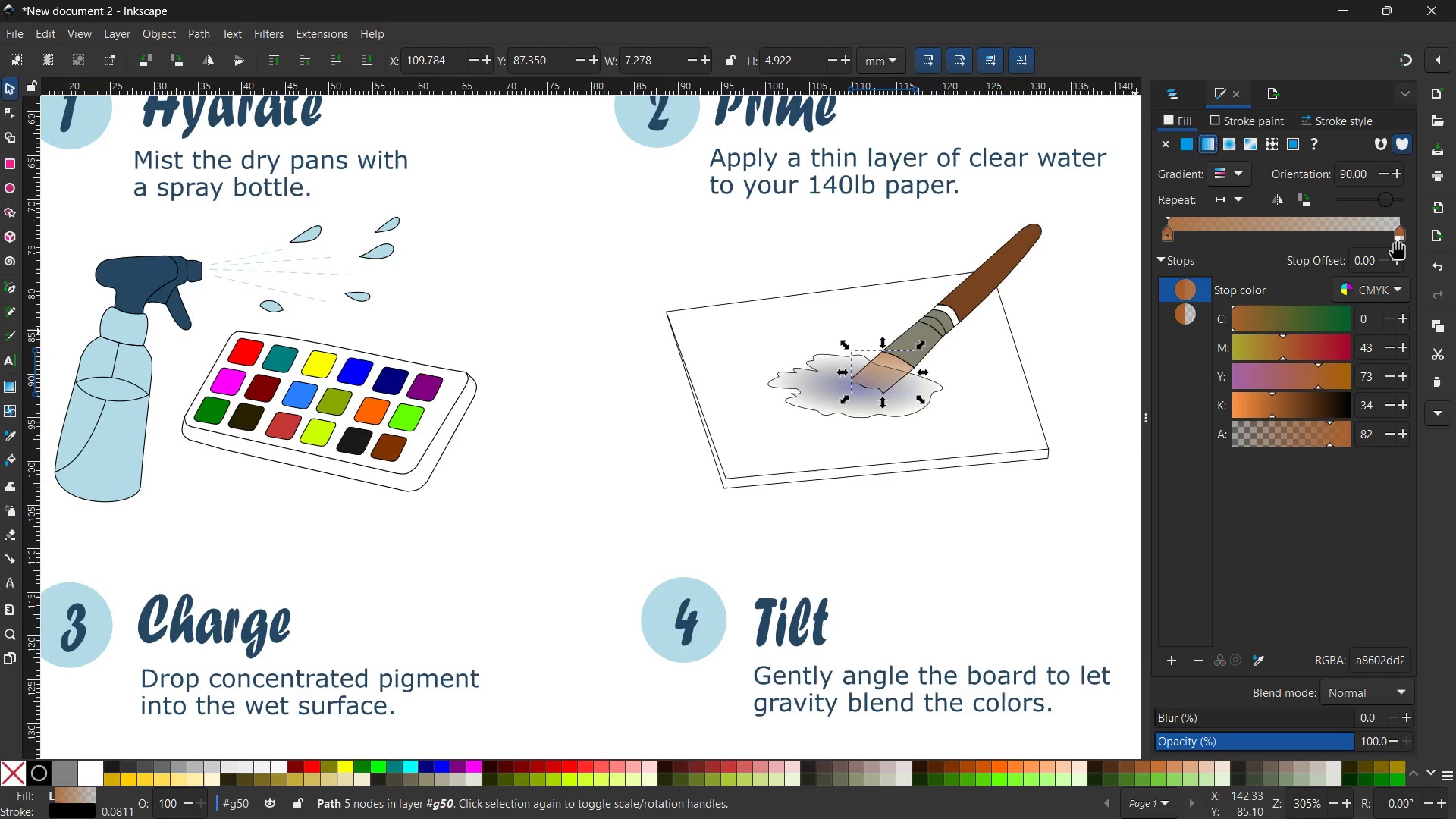 
wait(6.36)
 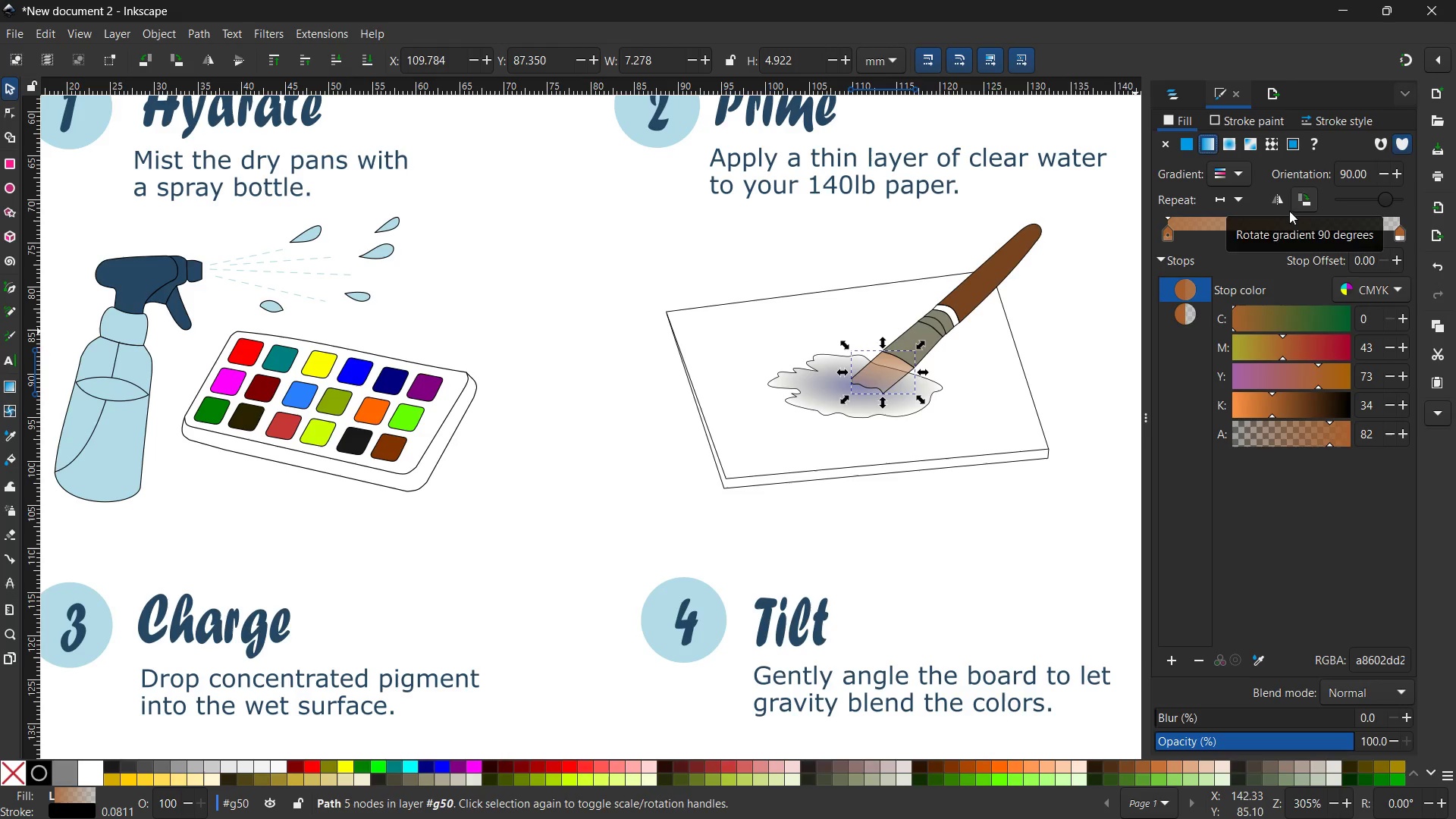 
left_click([1405, 232])
 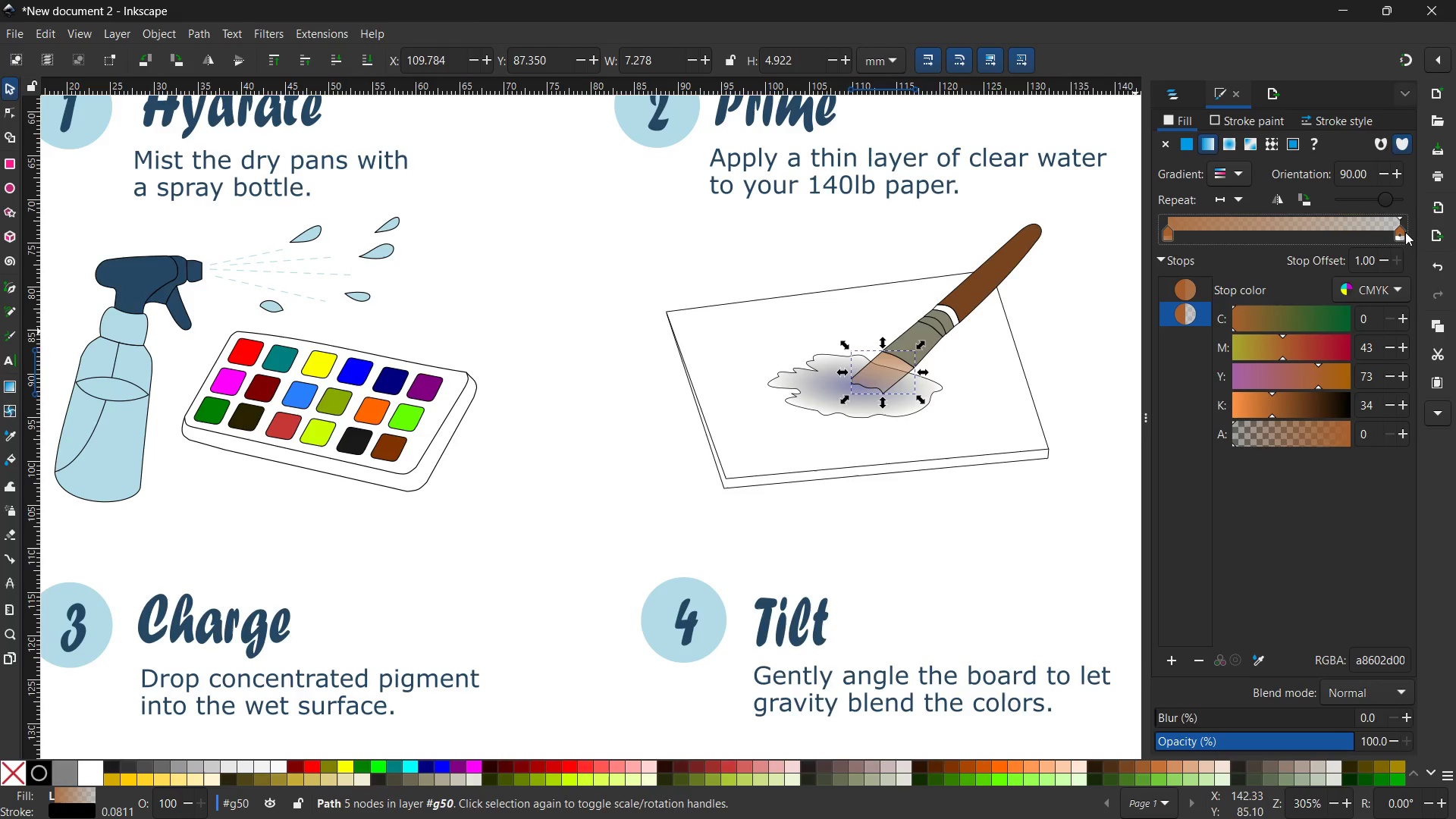 
double_click([1404, 232])
 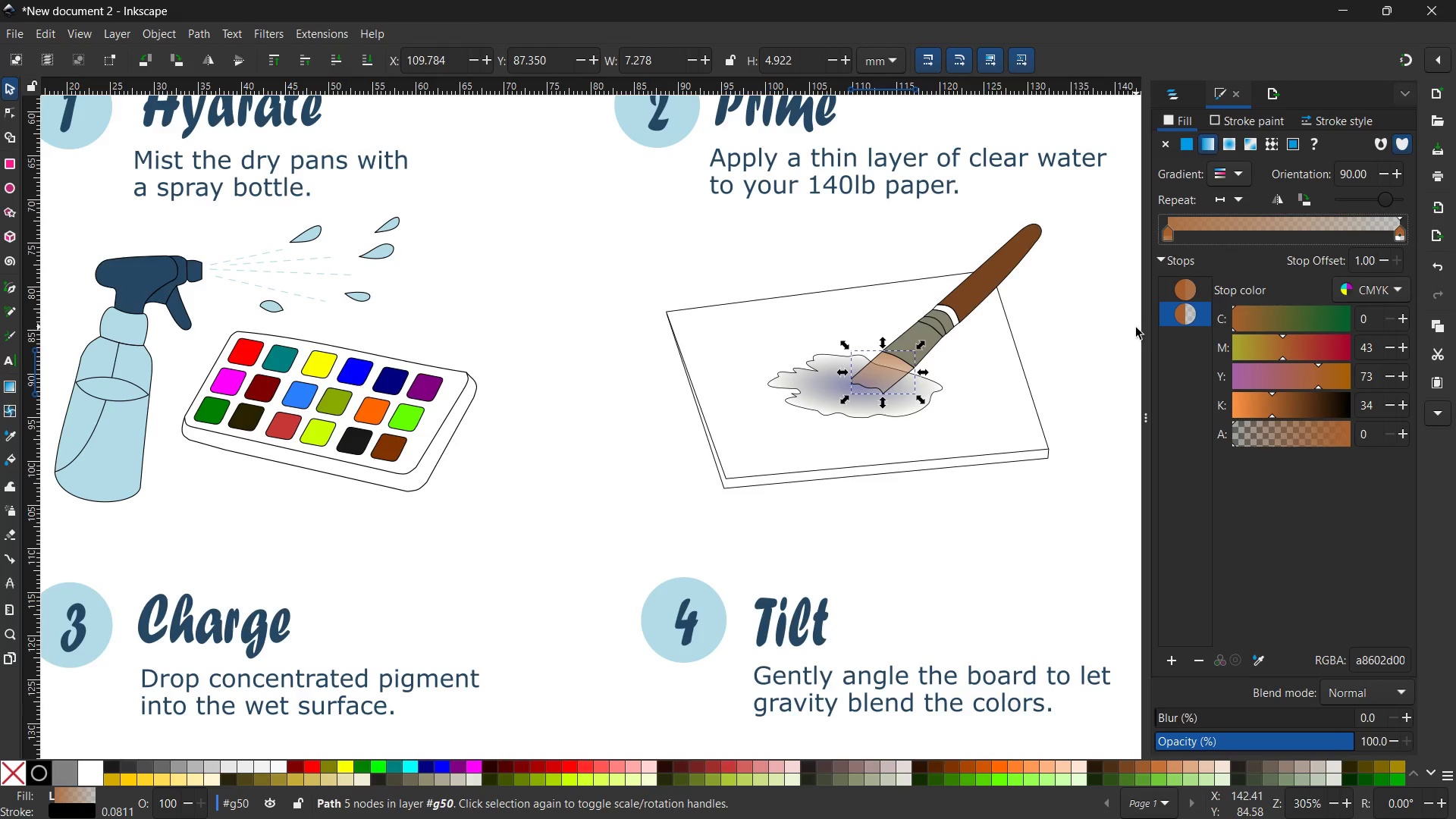 
left_click([1194, 314])
 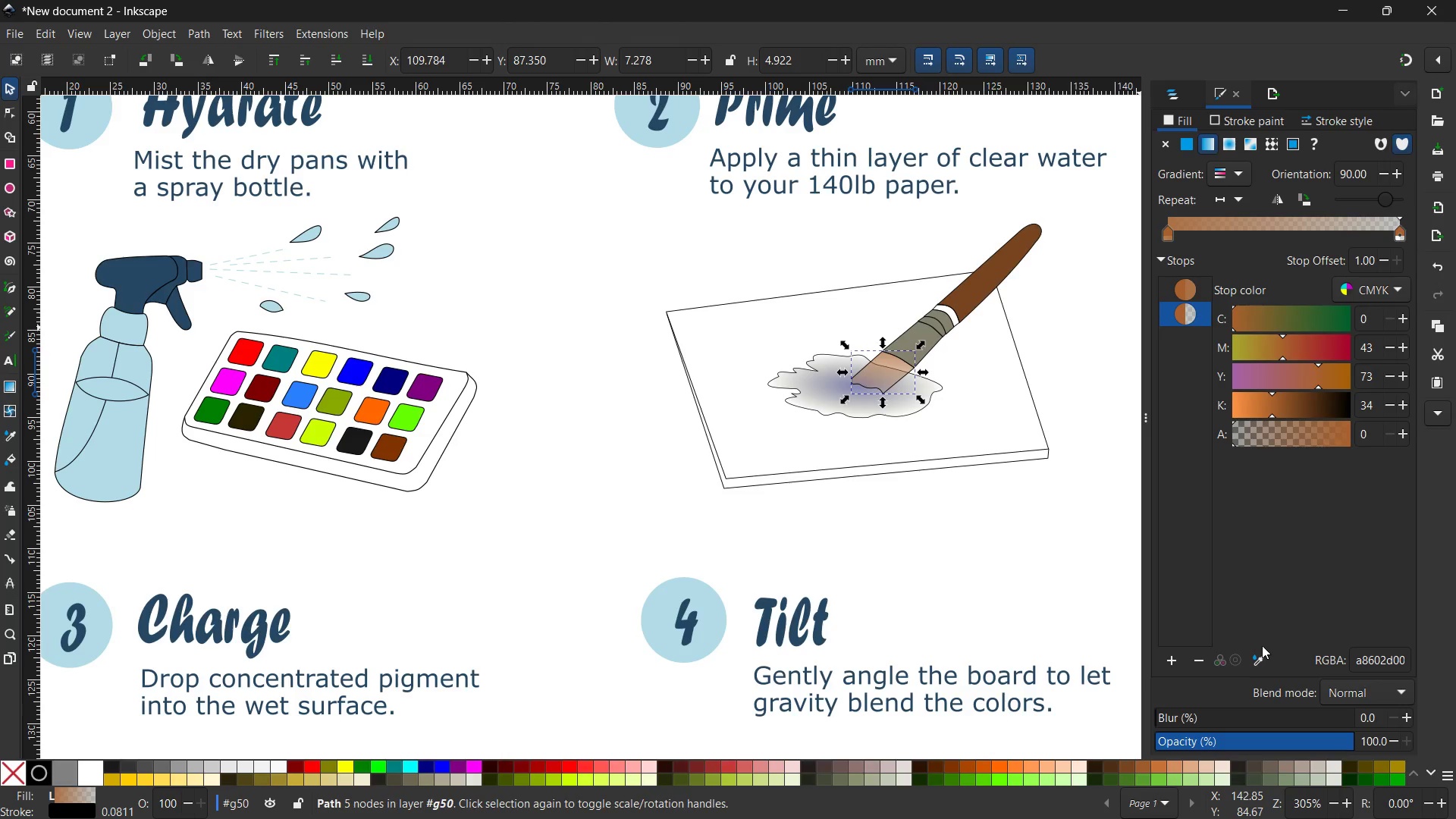 
left_click([1262, 656])
 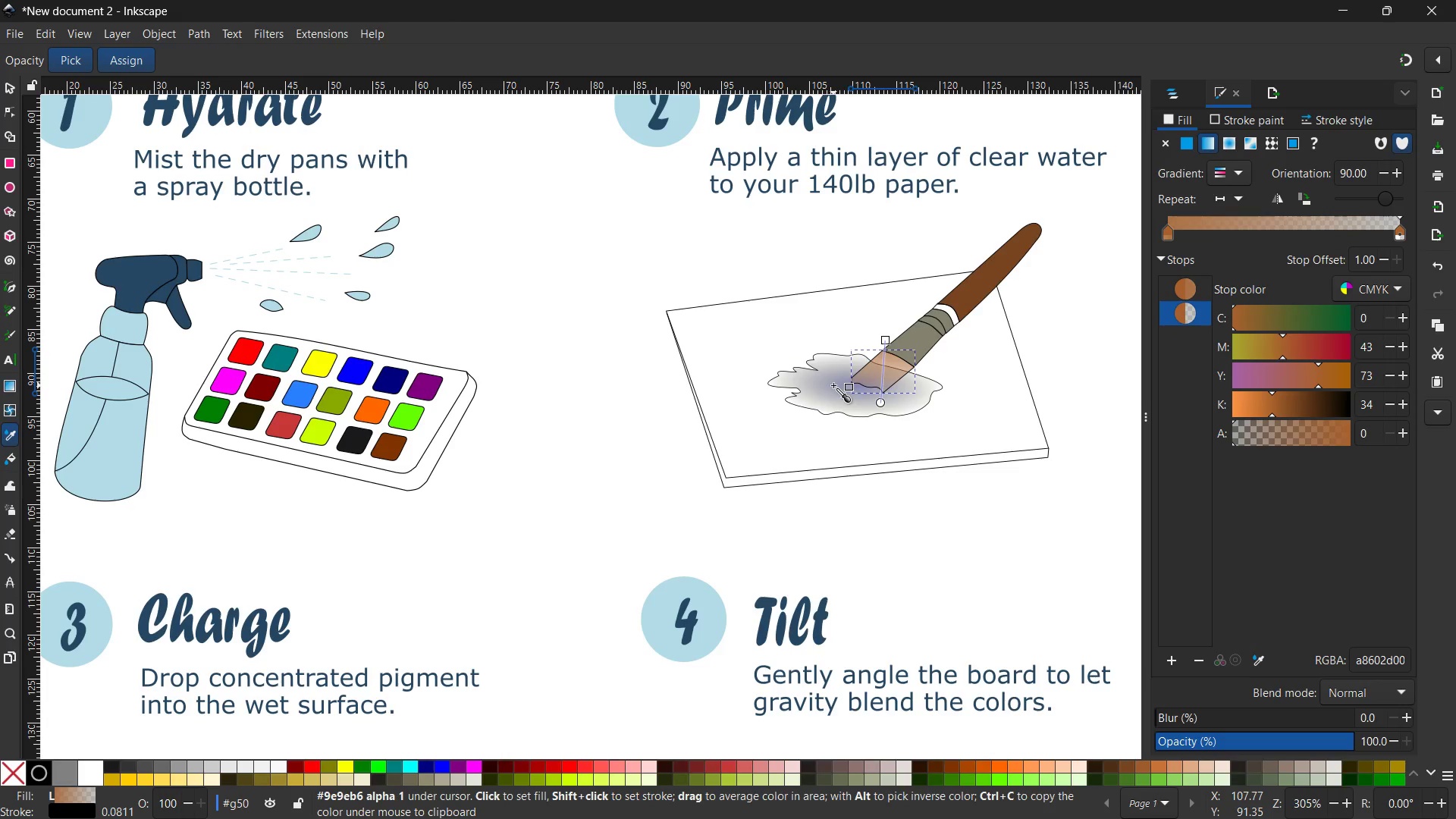 
left_click([838, 385])
 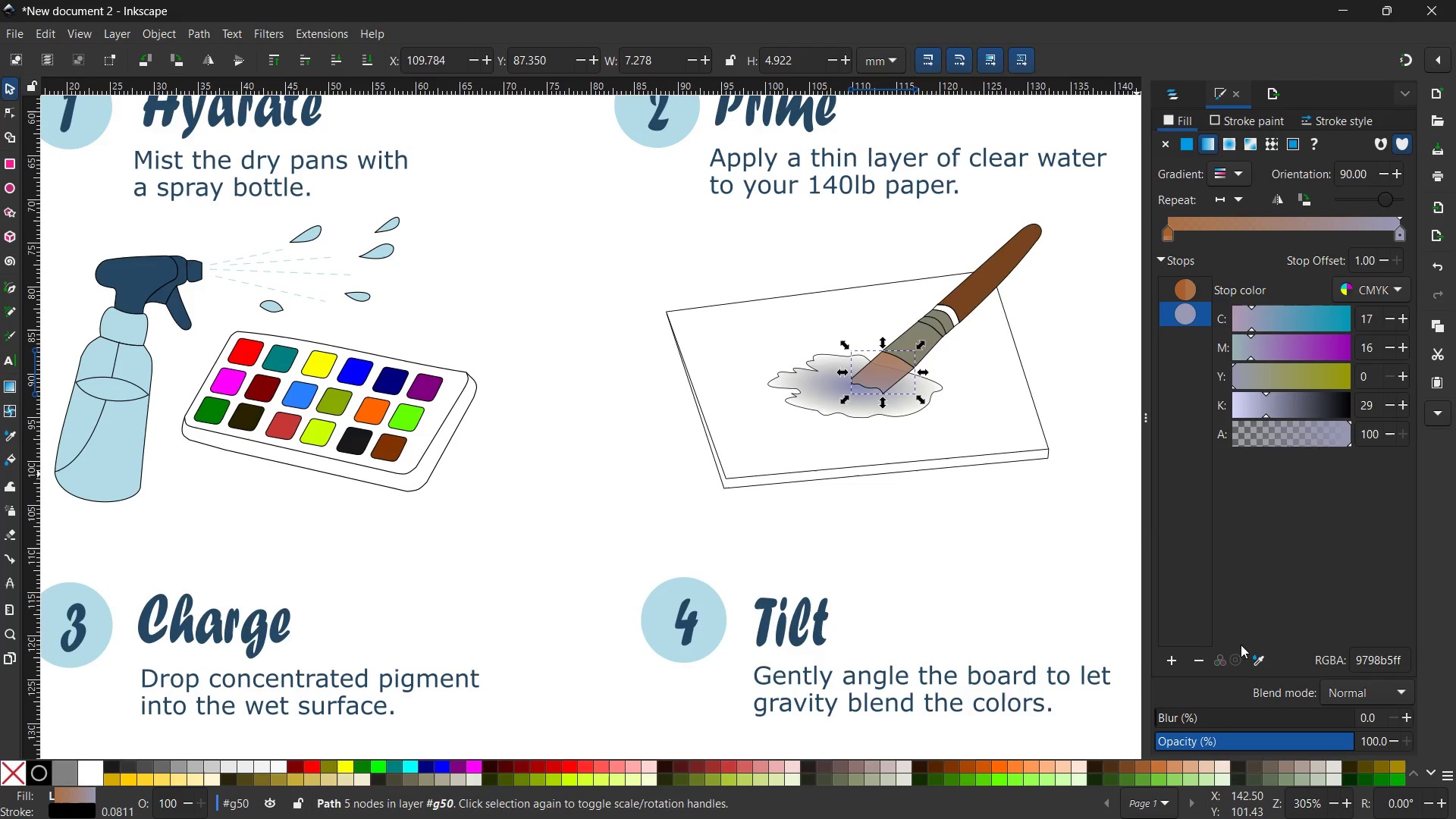 
left_click([1252, 657])
 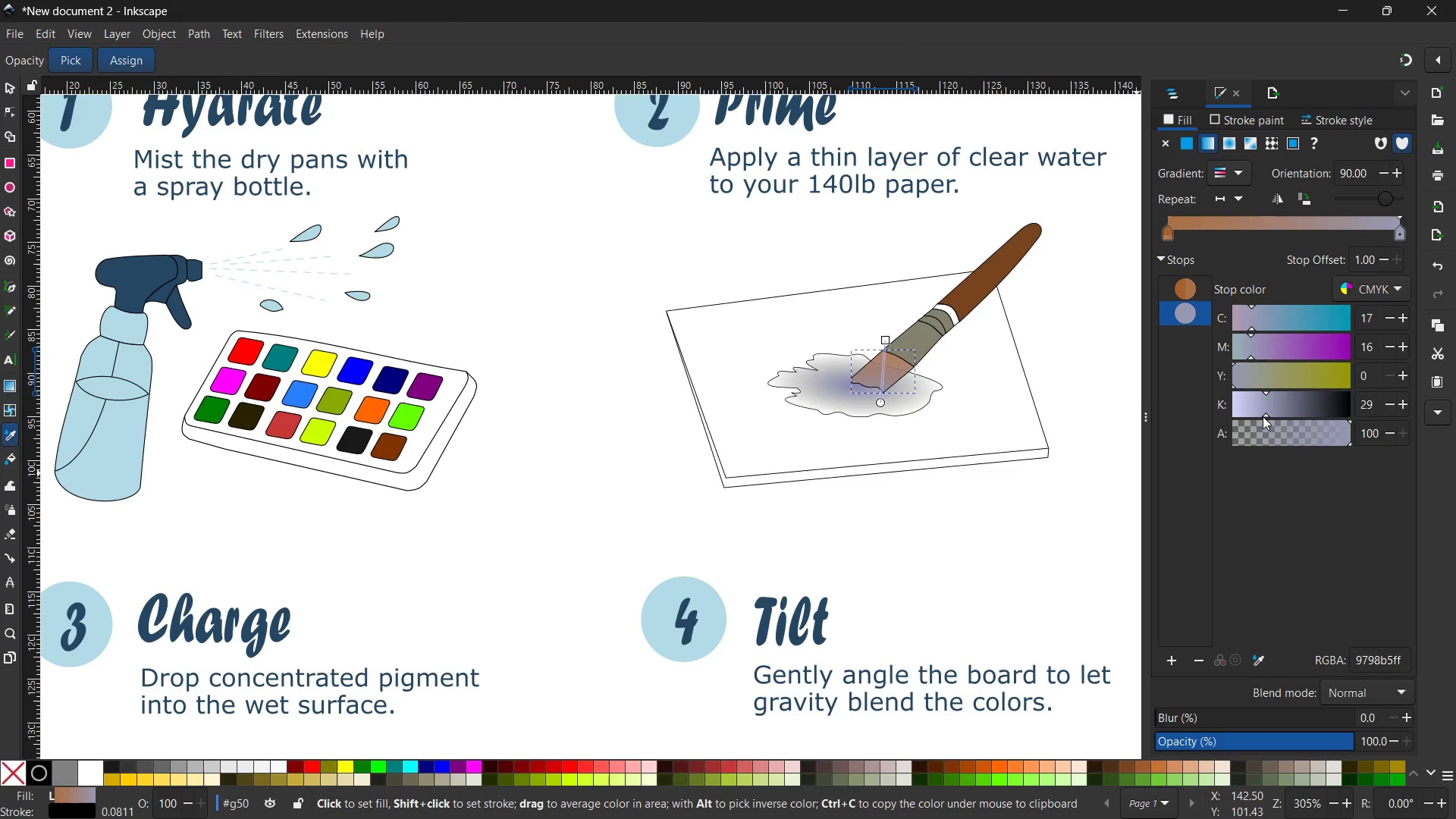 
left_click_drag(start_coordinate=[1268, 415], to_coordinate=[1279, 414])
 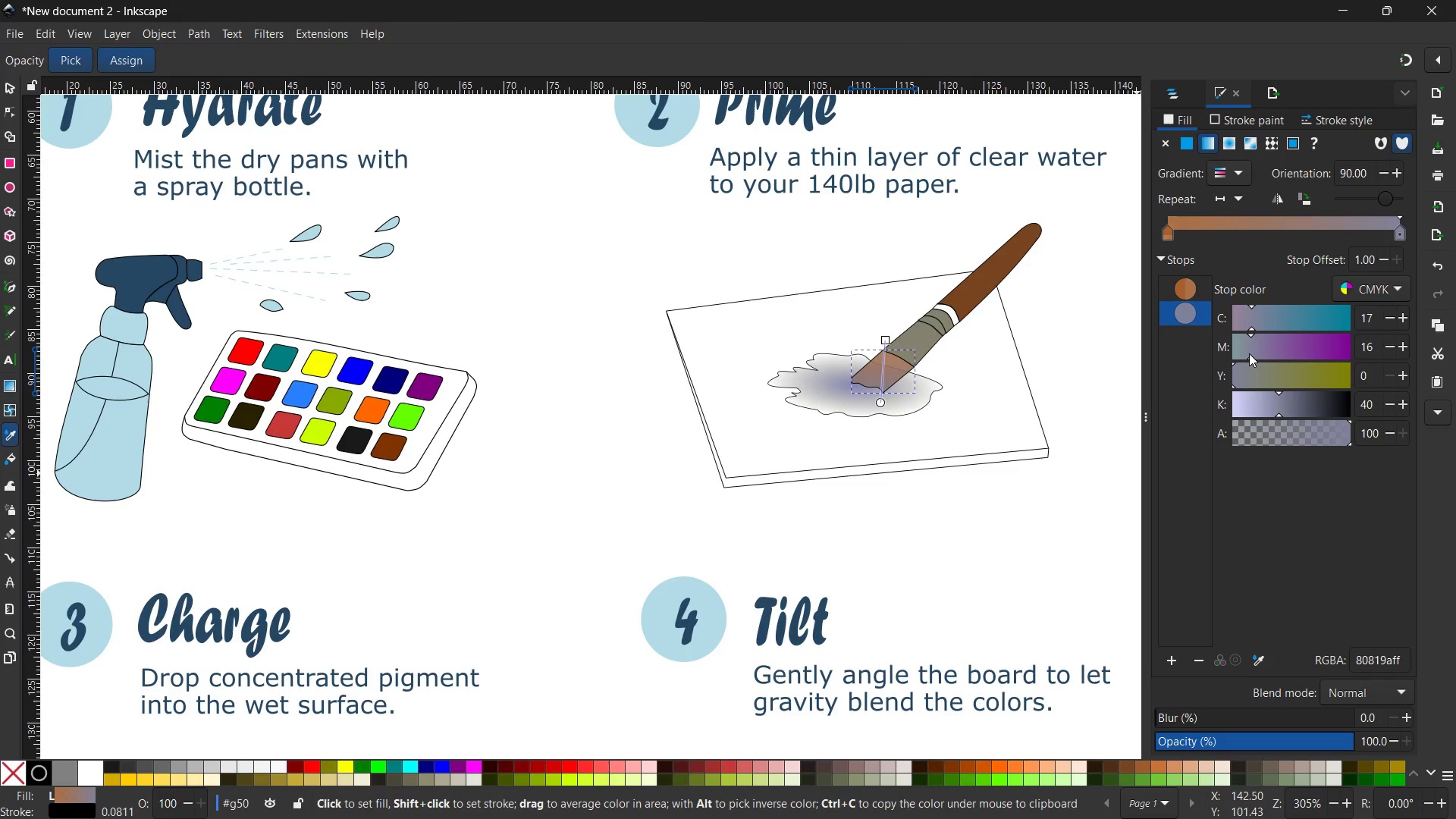 
left_click_drag(start_coordinate=[1249, 356], to_coordinate=[1266, 354])
 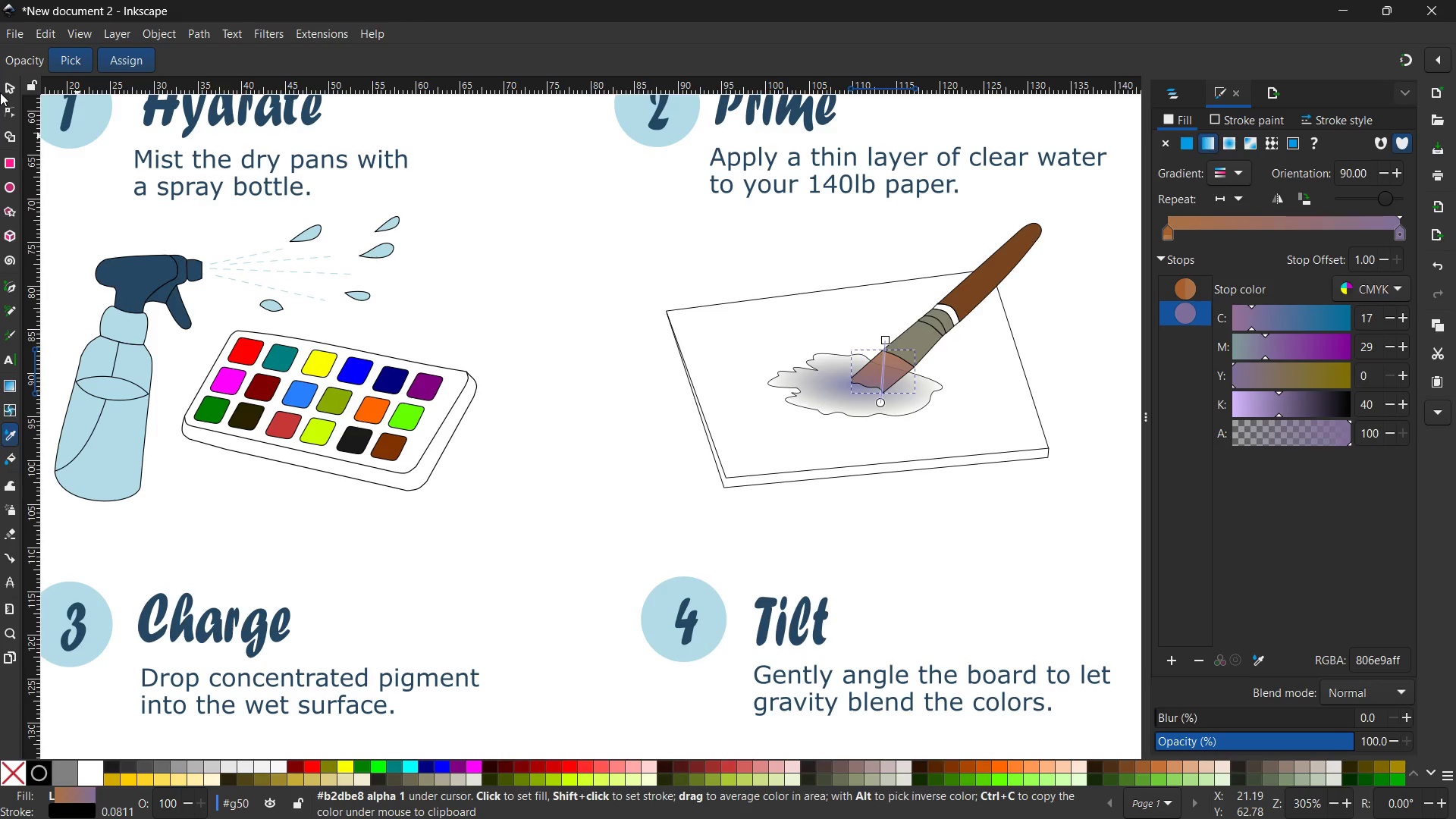 
left_click([15, 85])
 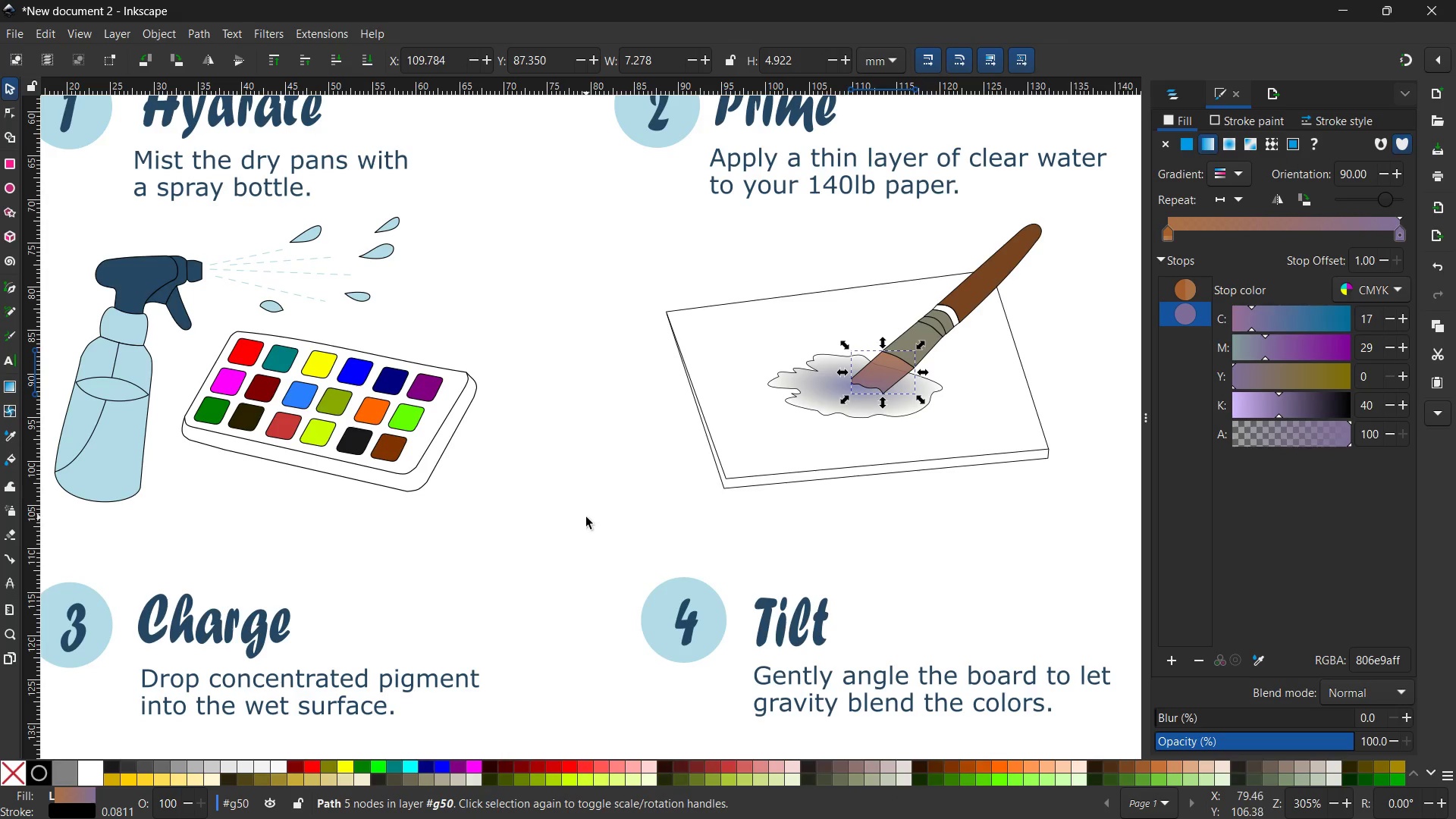 
scroll: coordinate [586, 517], scroll_direction: down, amount: 8.0
 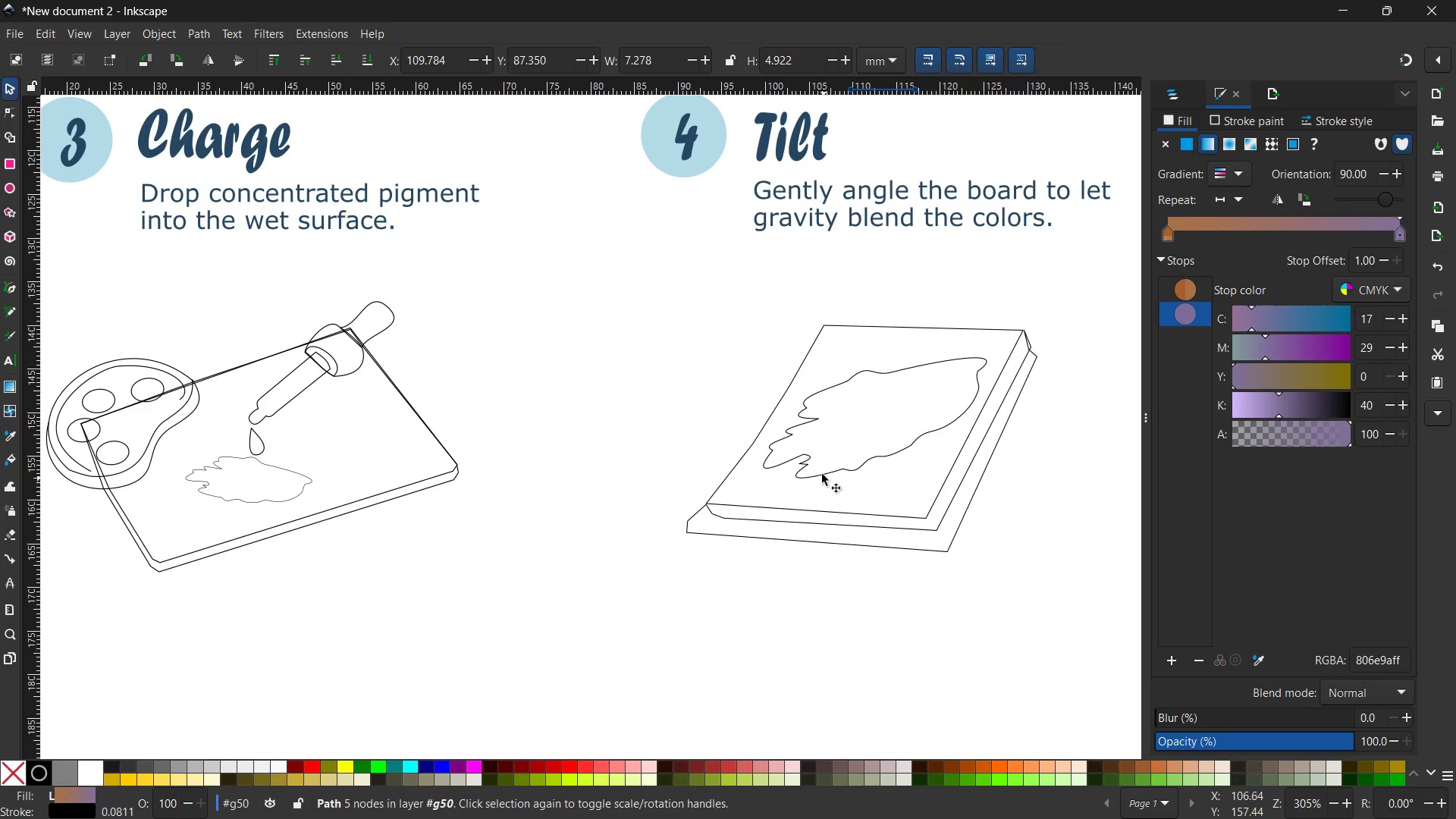 
left_click([821, 470])
 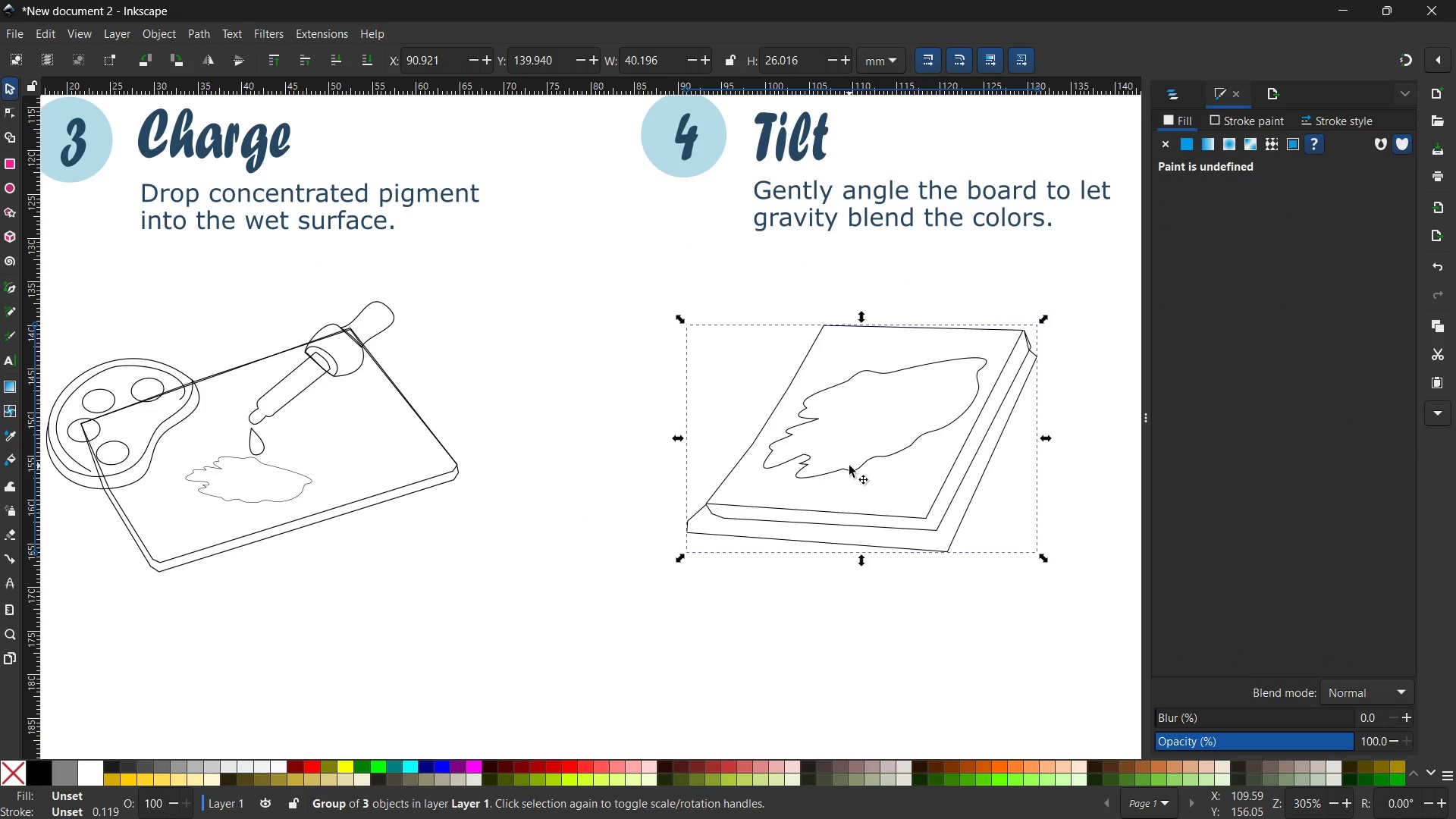 
double_click([849, 466])
 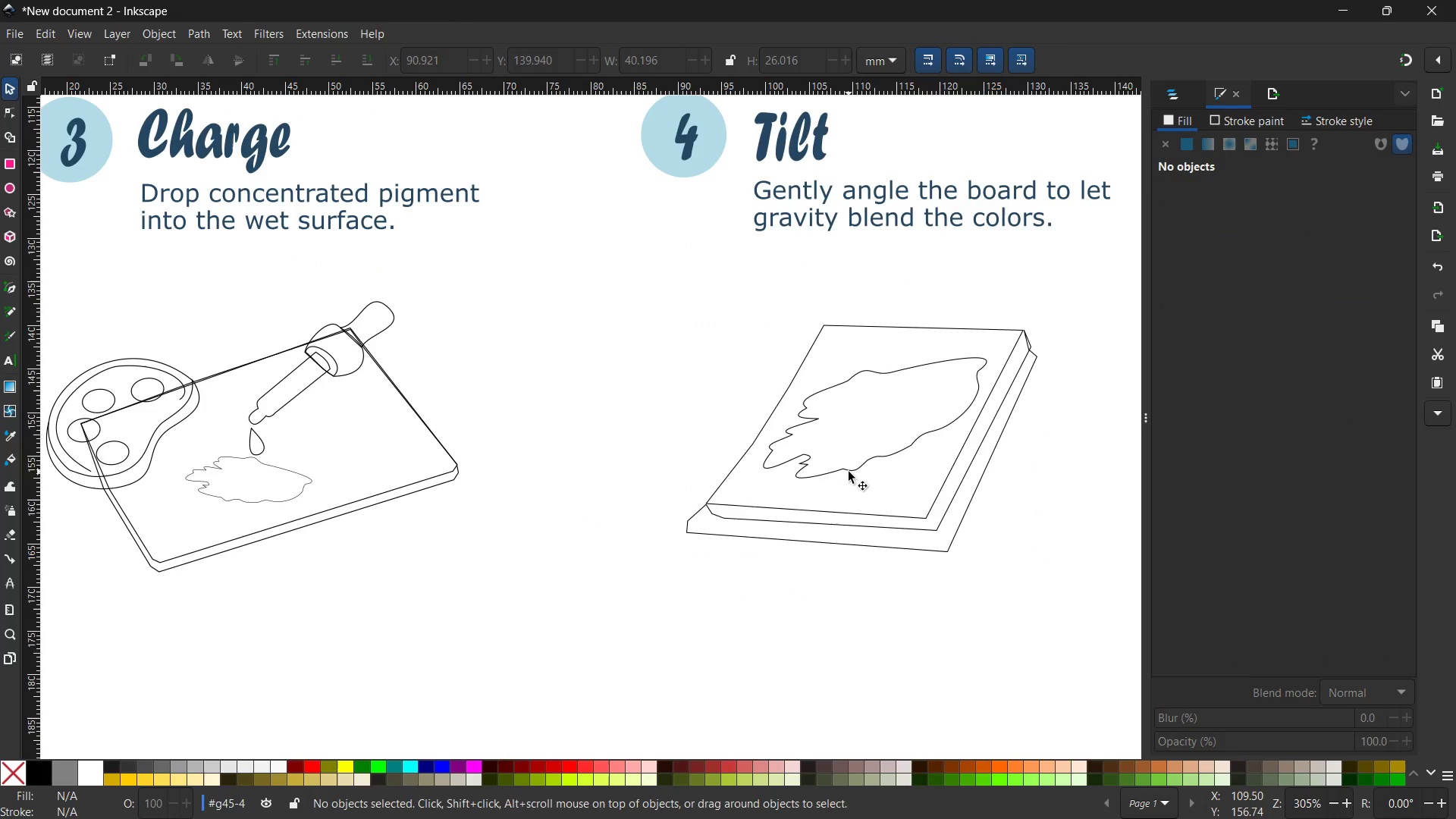 
left_click([851, 471])
 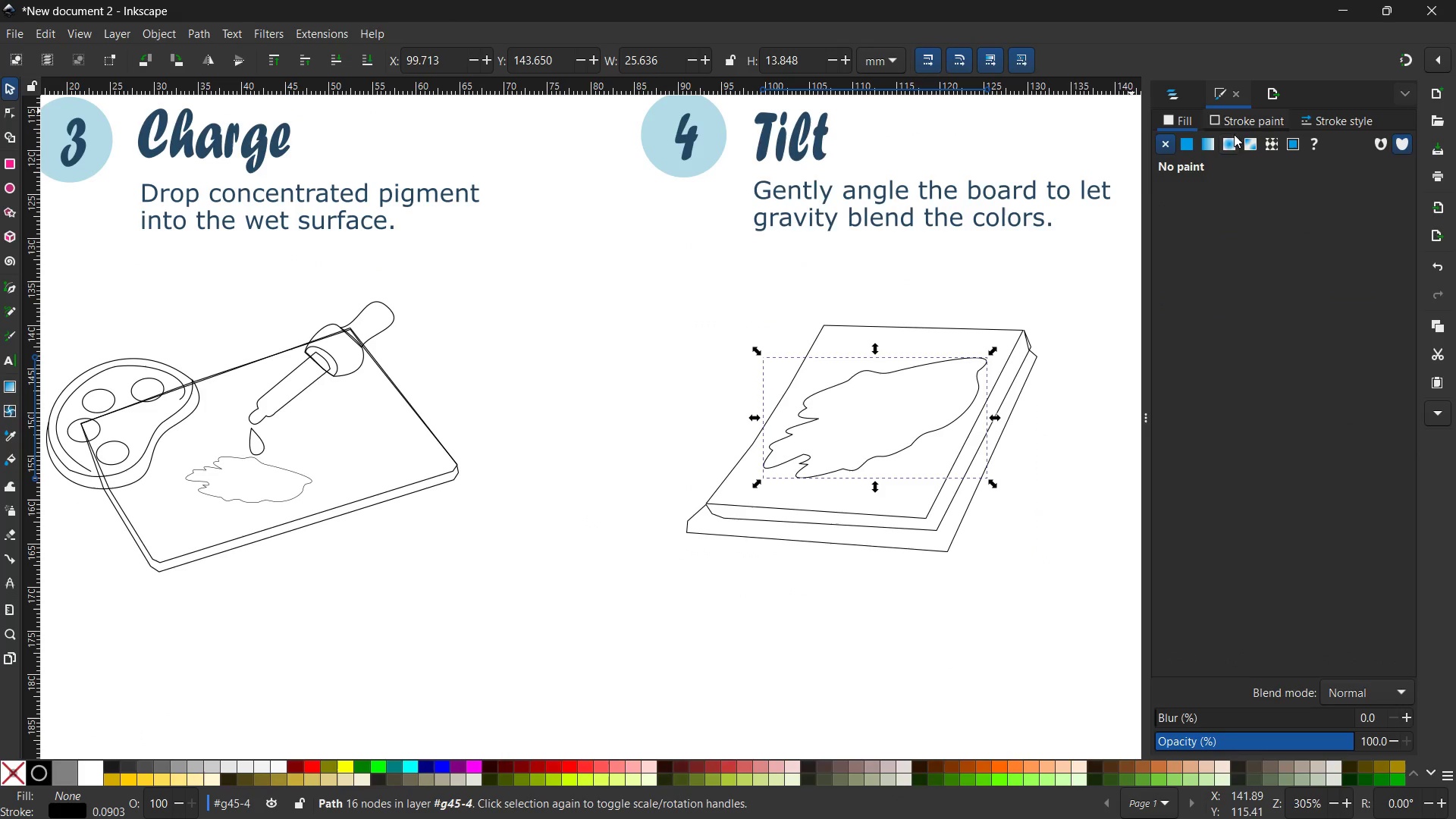 
left_click([1232, 143])
 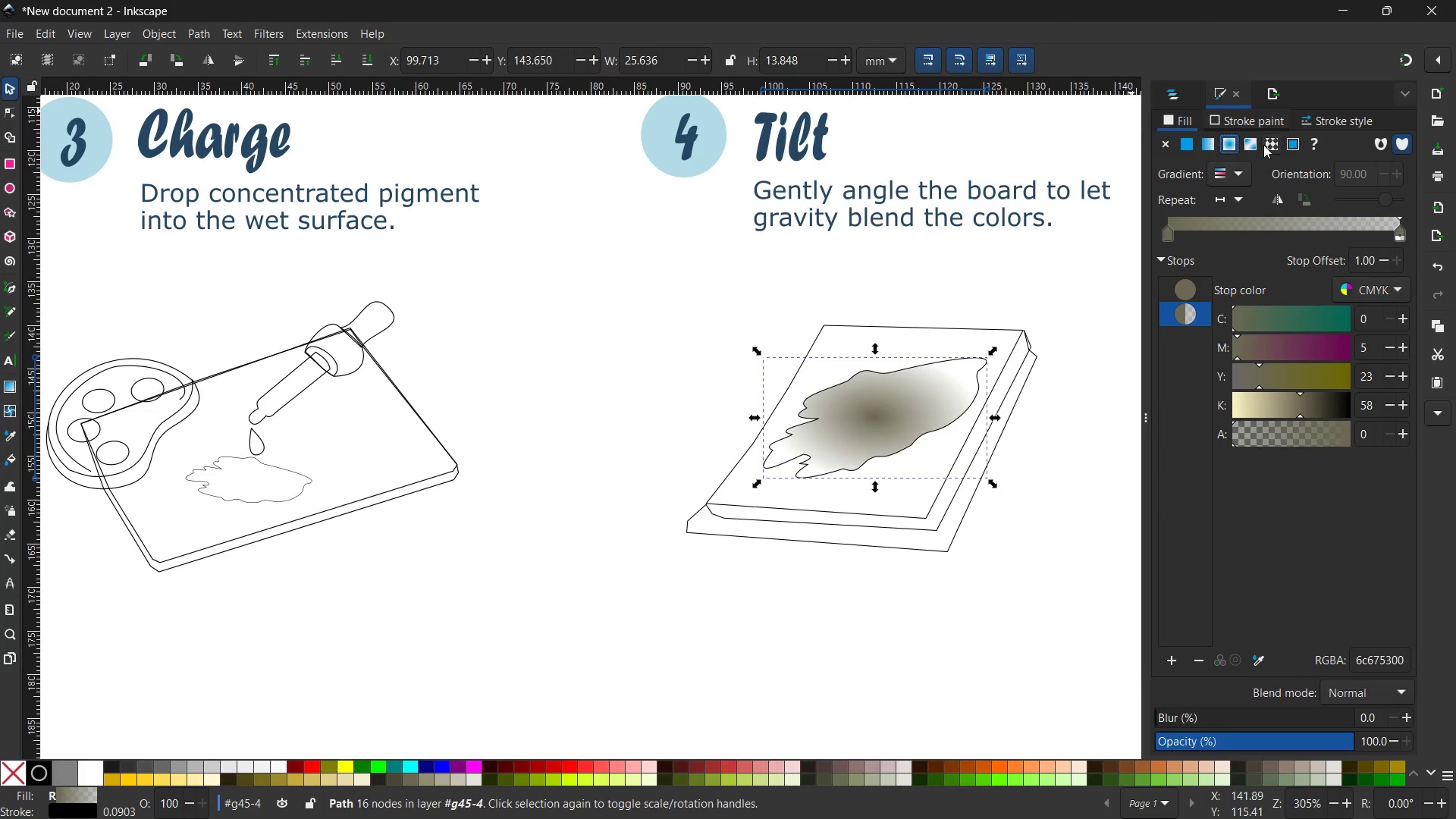 
left_click([1254, 141])
 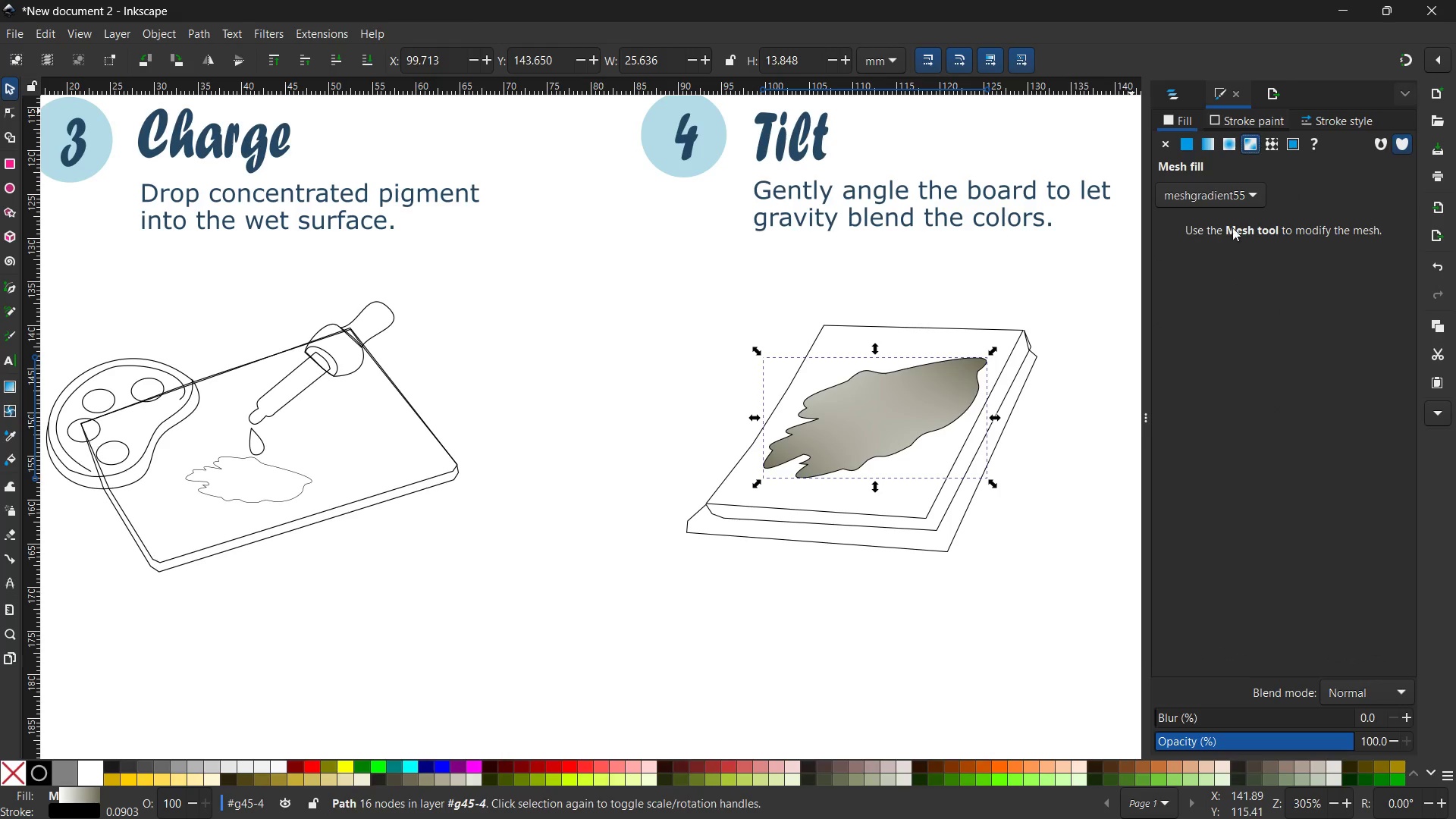 
left_click([1258, 143])
 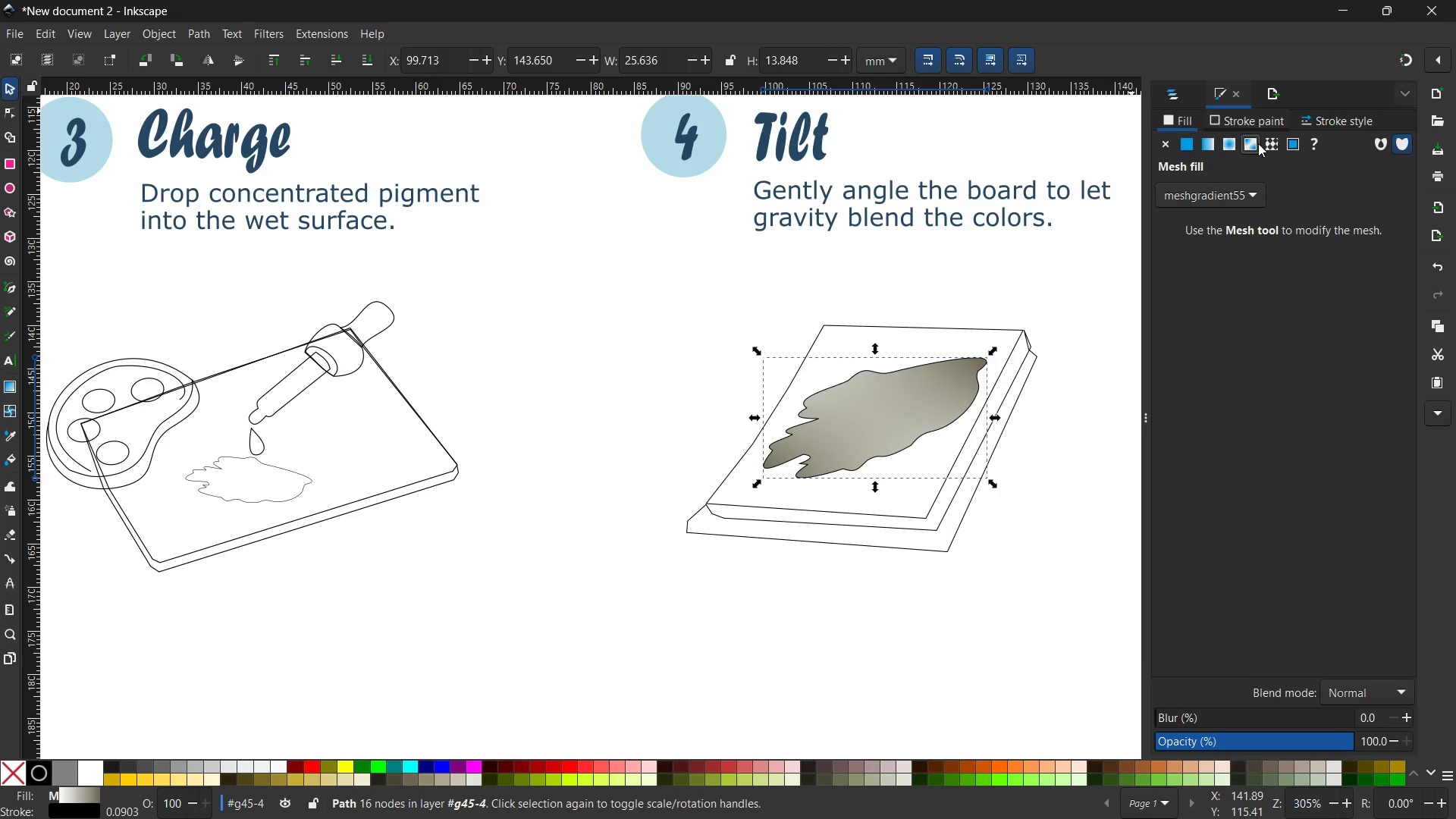 
double_click([1258, 143])
 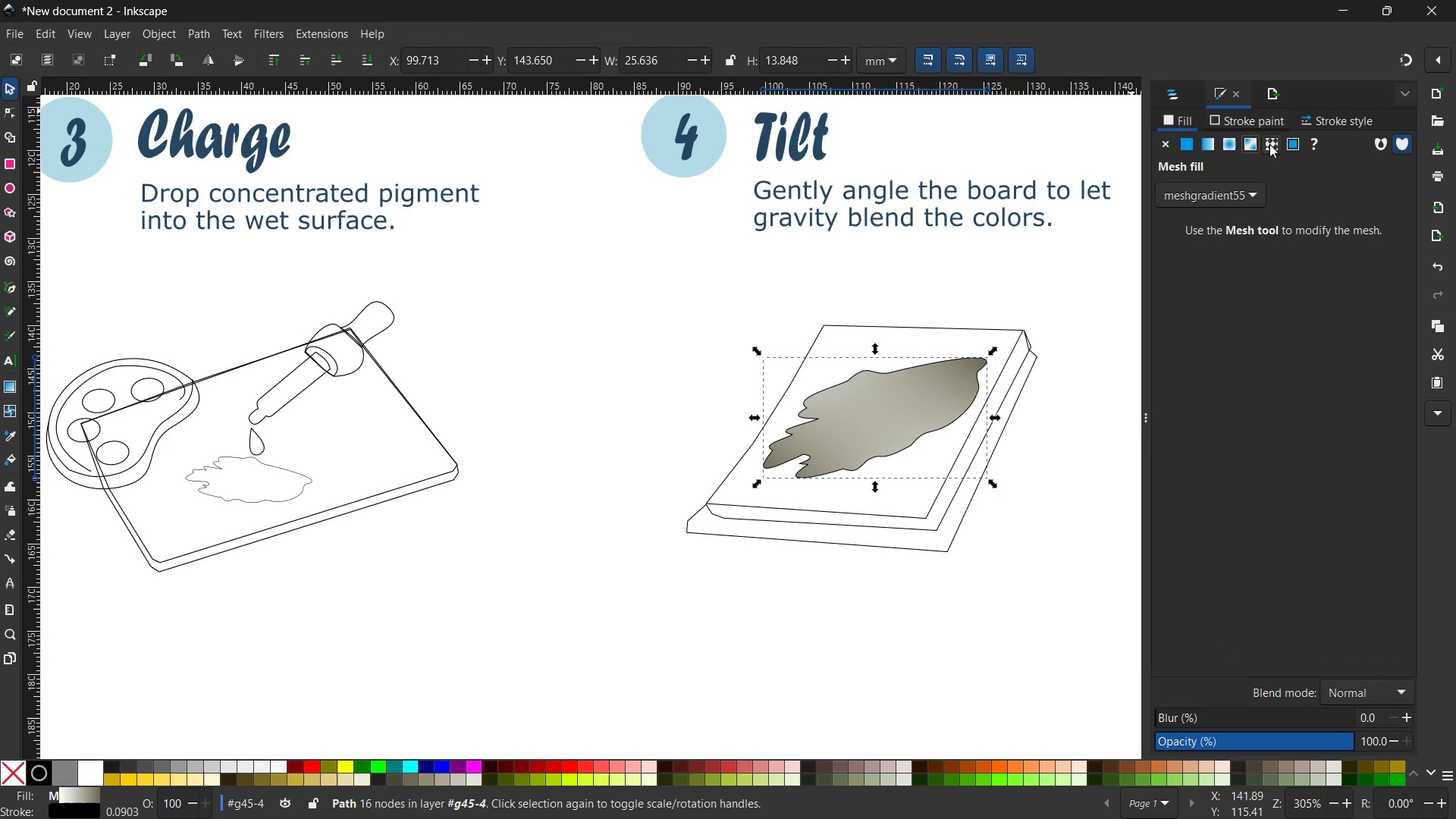 
left_click([1226, 143])
 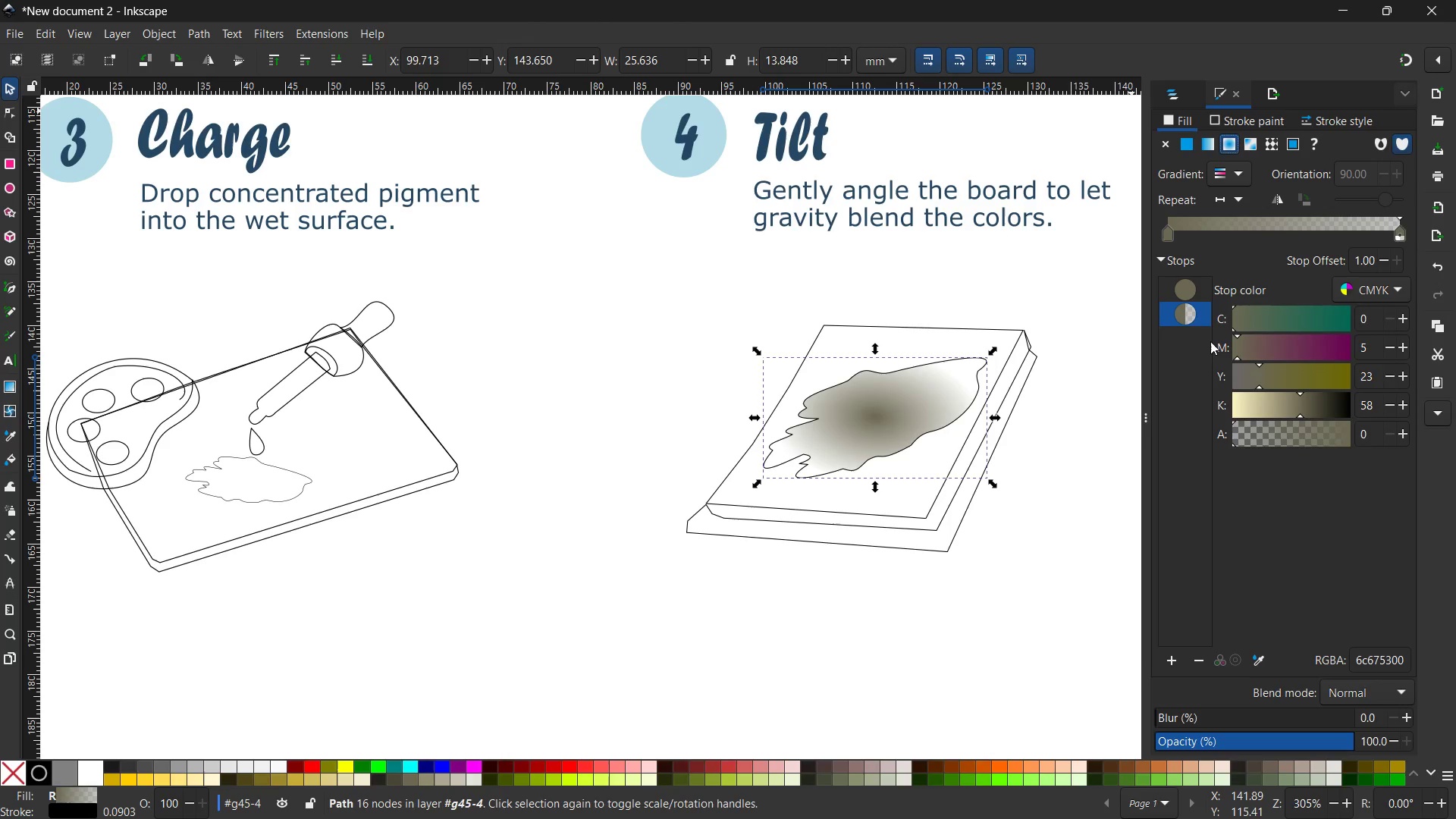 
left_click([1194, 295])
 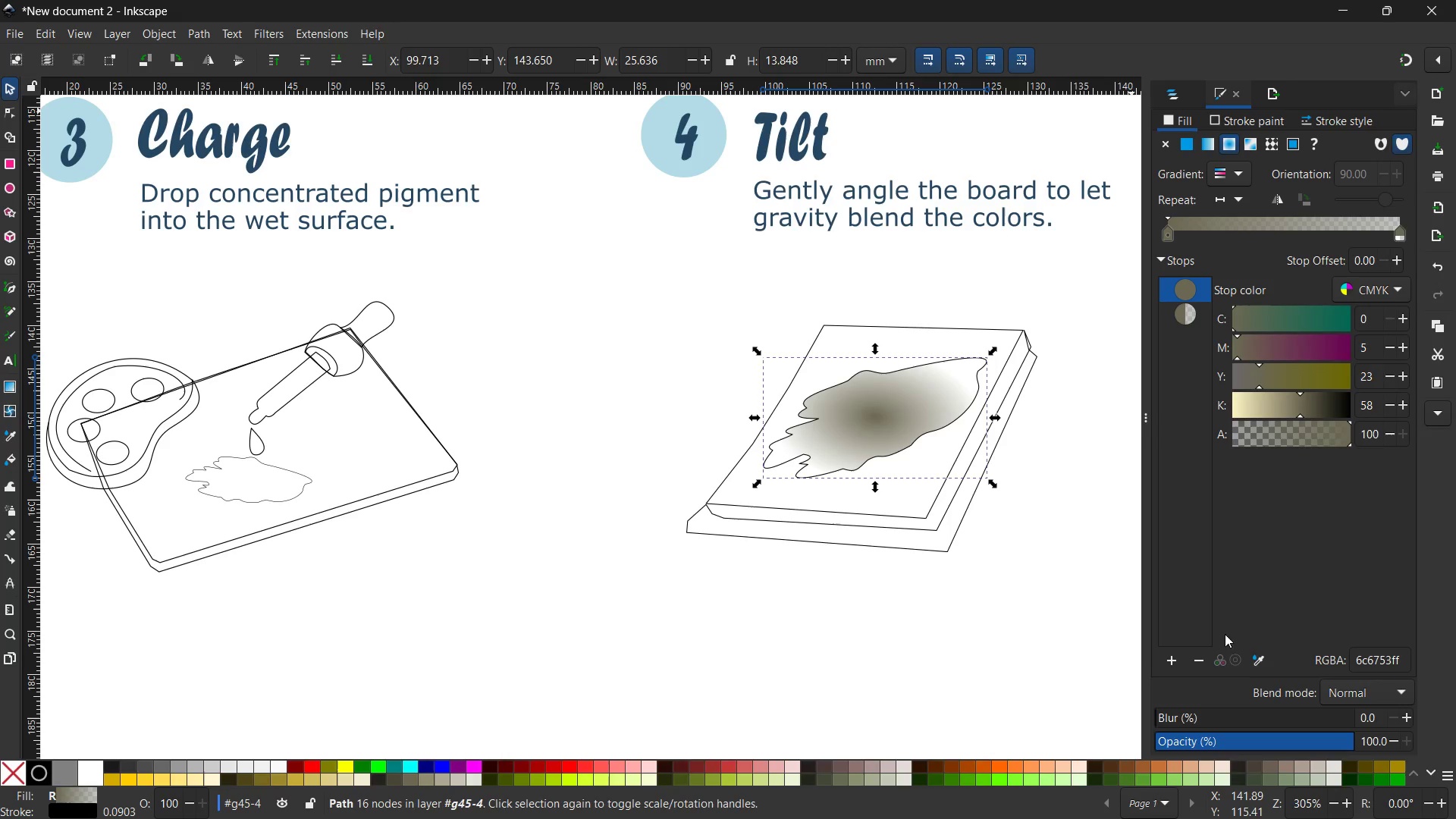 
left_click([1263, 661])
 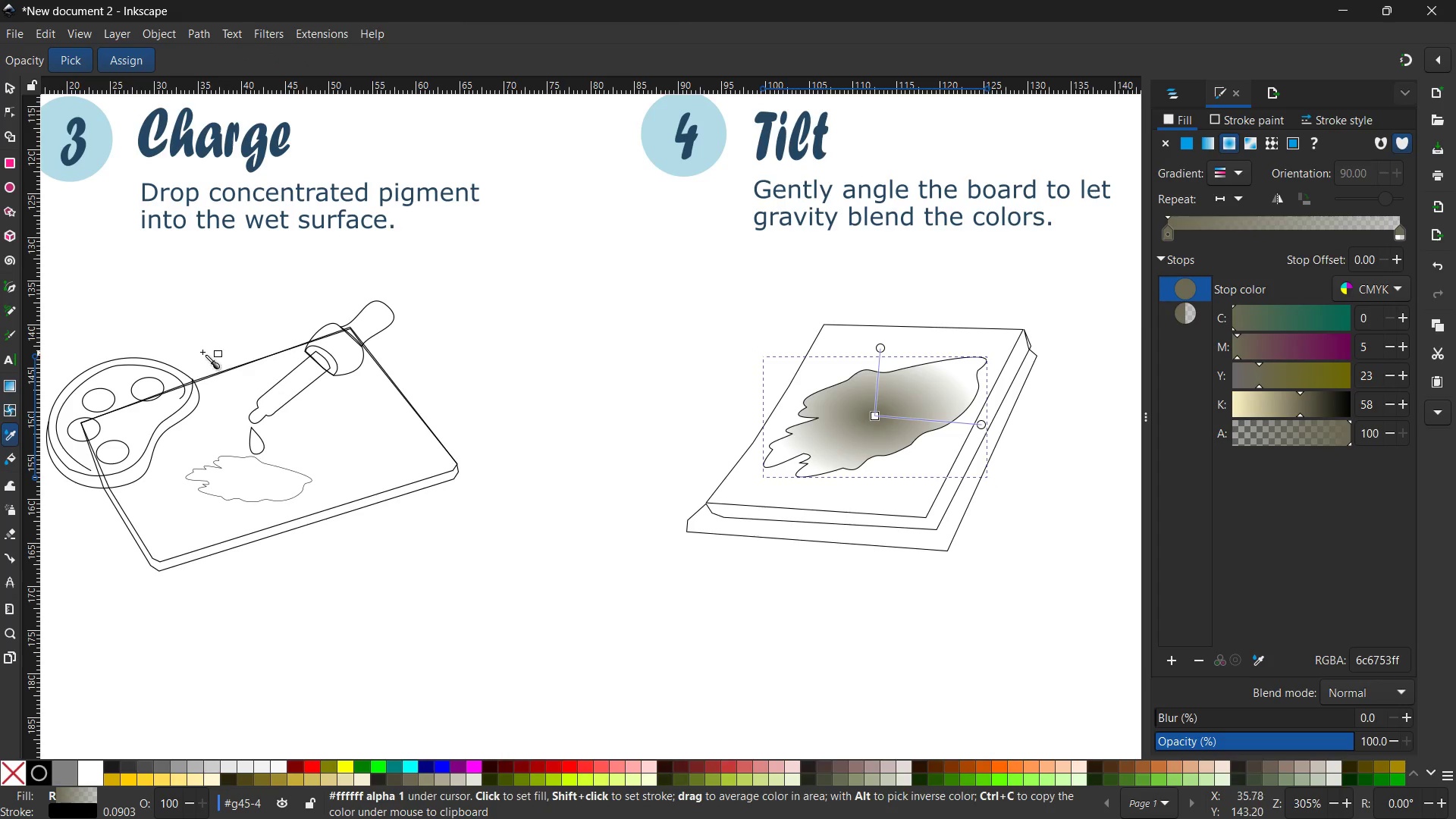 
hold_key(key=Space, duration=1.5)
 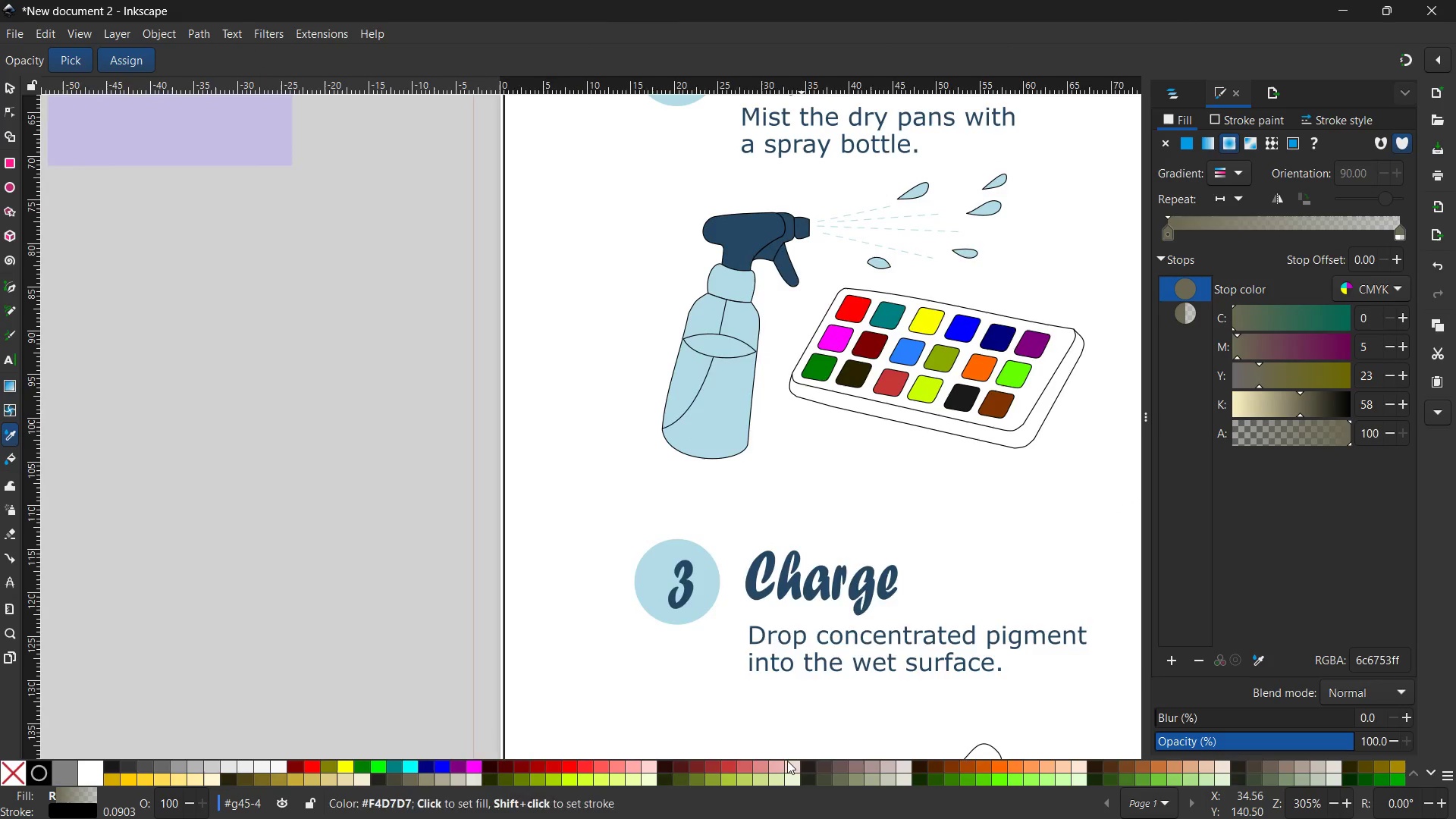 
left_click_drag(start_coordinate=[190, 326], to_coordinate=[802, 773])
 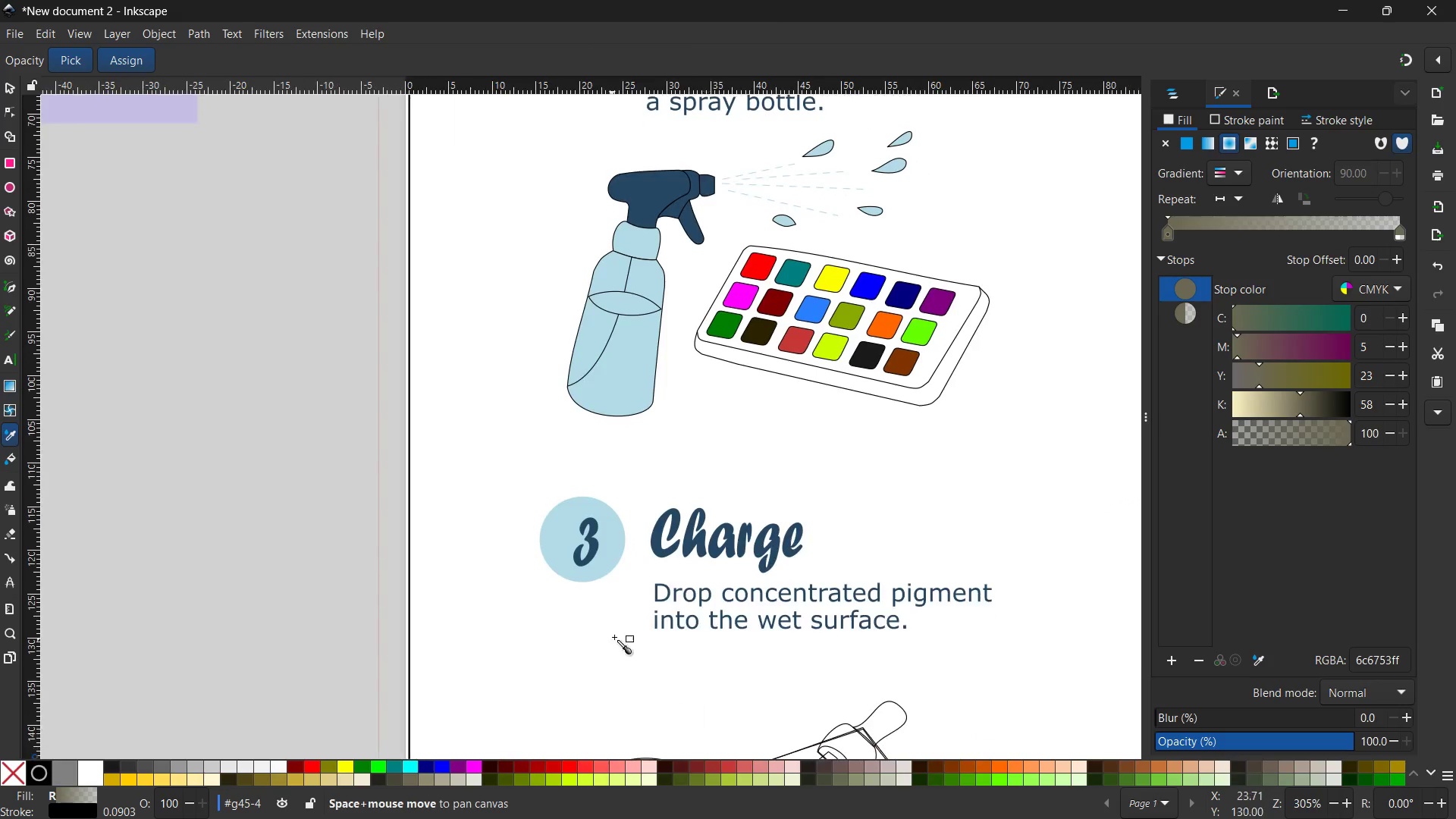 
hold_key(key=Space, duration=0.75)
 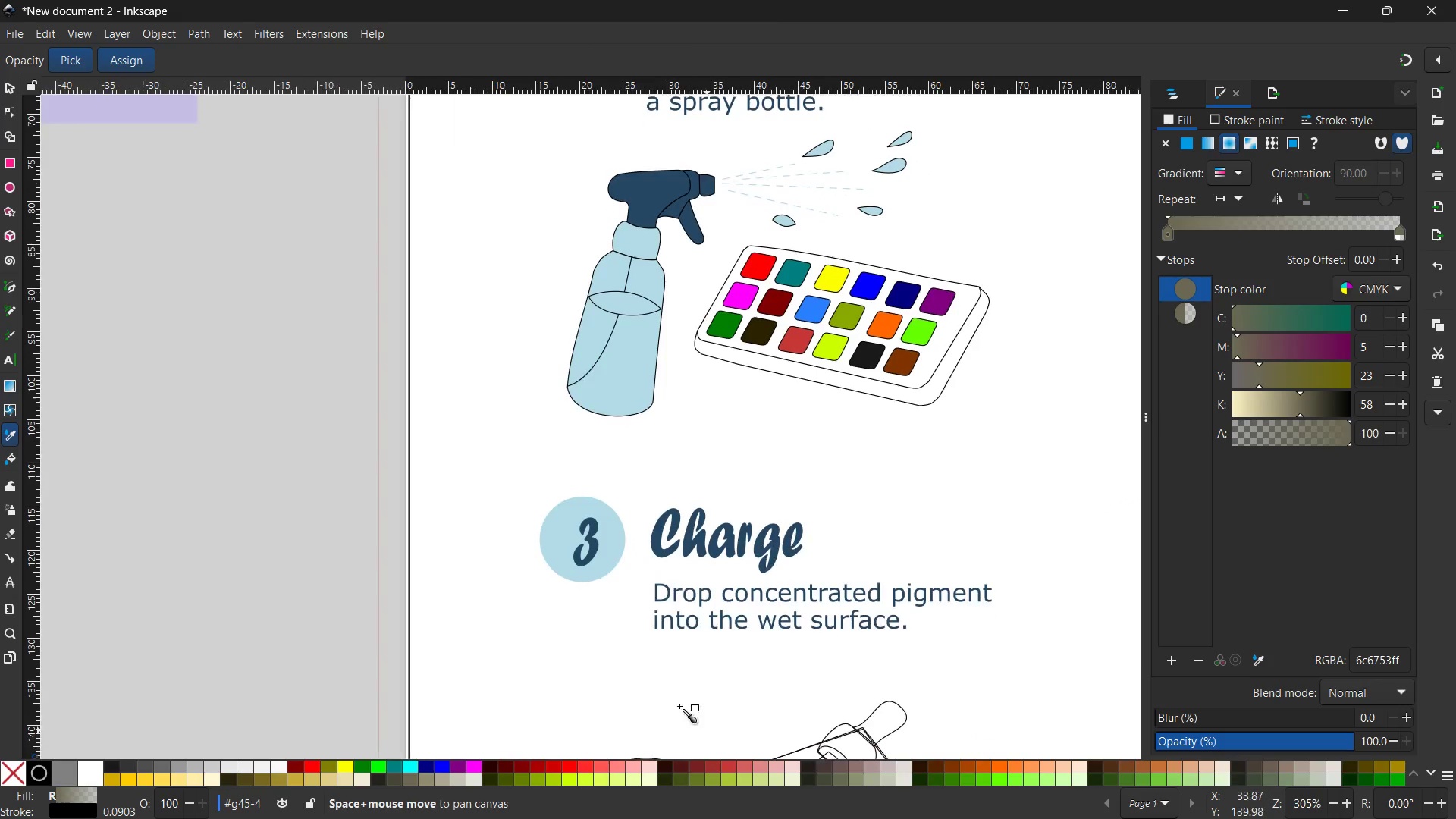 
key(Space)
 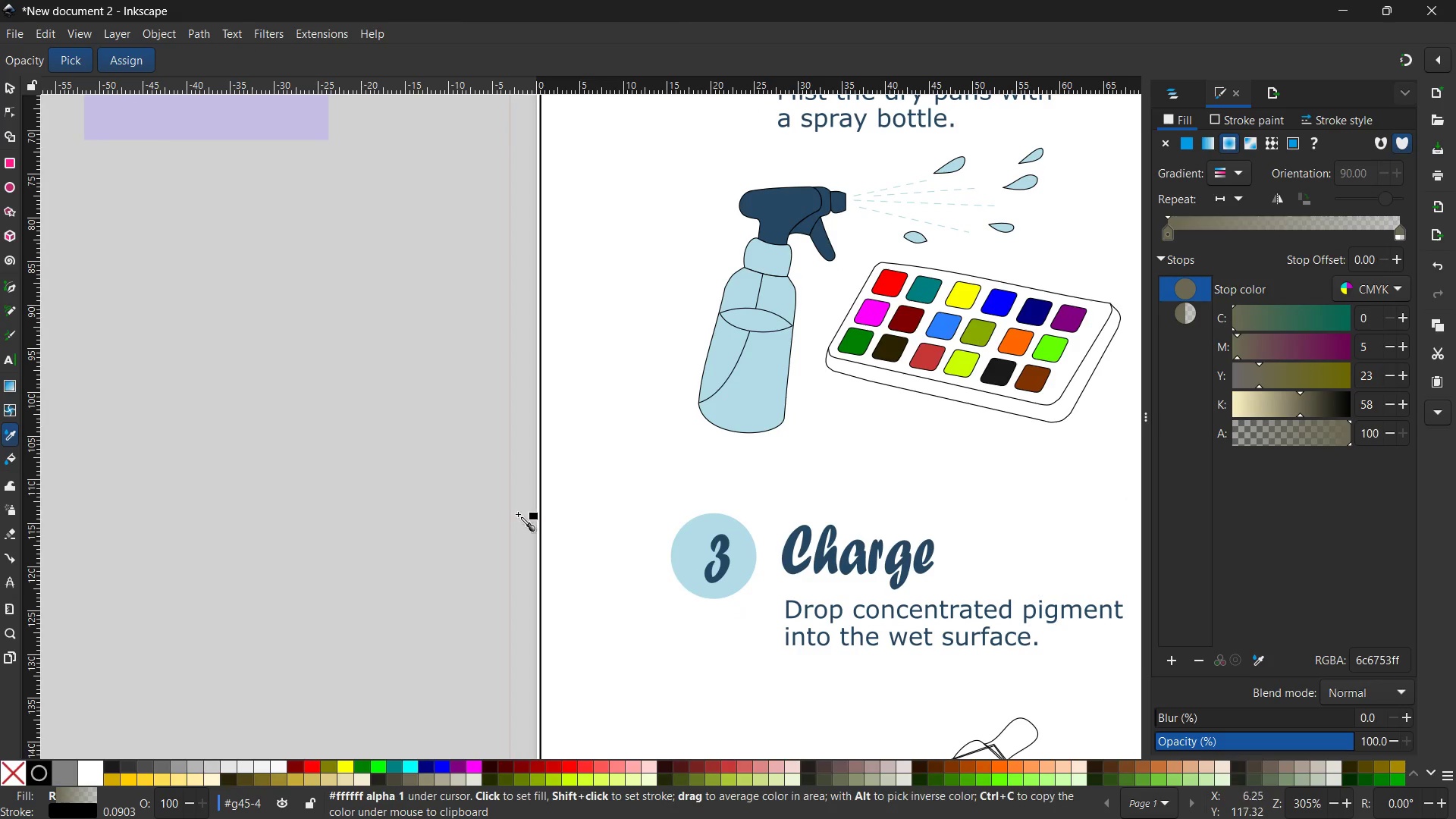 
hold_key(key=Space, duration=0.81)
 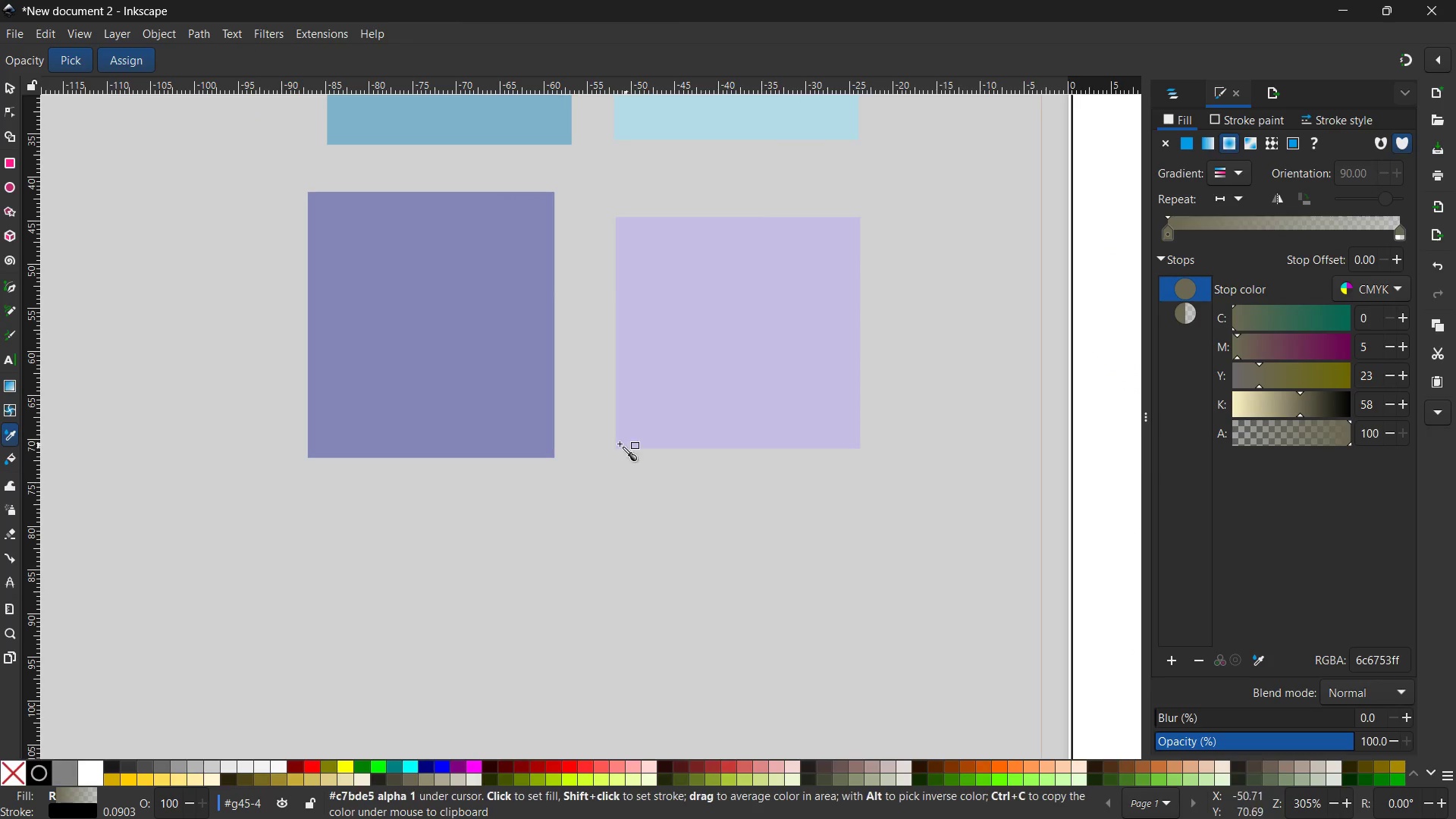 
left_click_drag(start_coordinate=[281, 341], to_coordinate=[840, 674])
 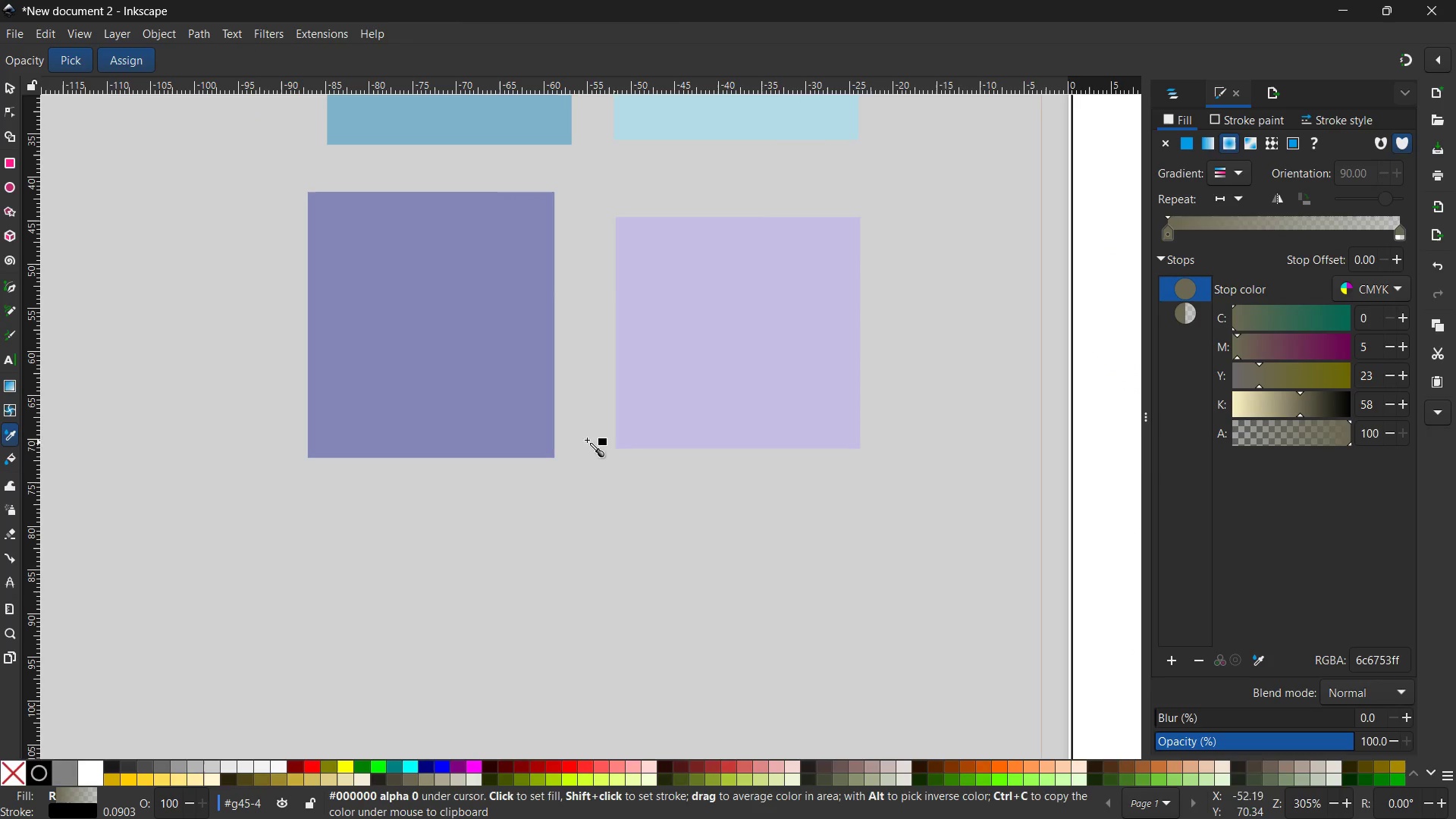 
left_click([485, 418])
 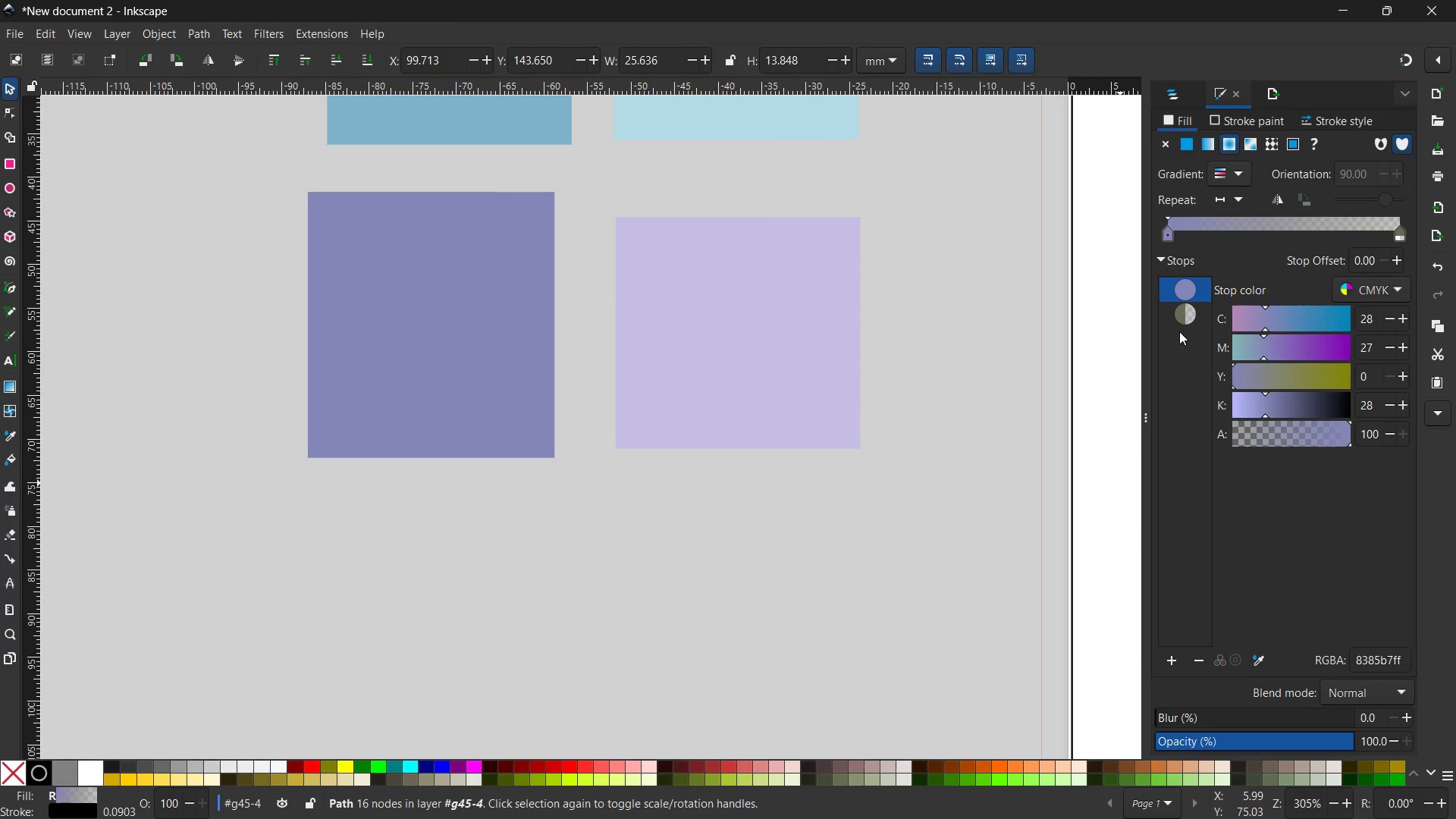 
left_click([1194, 312])
 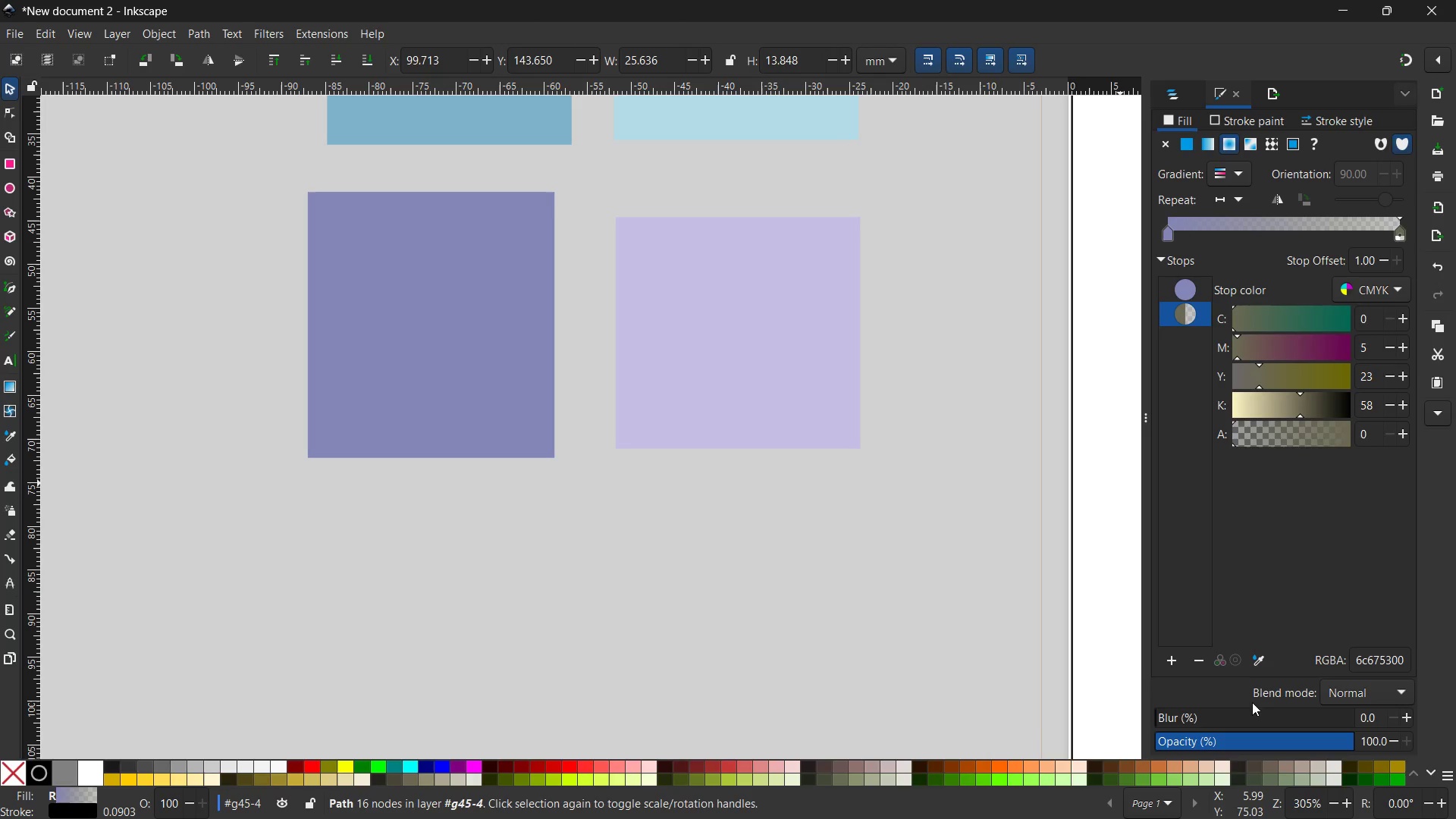 
left_click([1257, 652])
 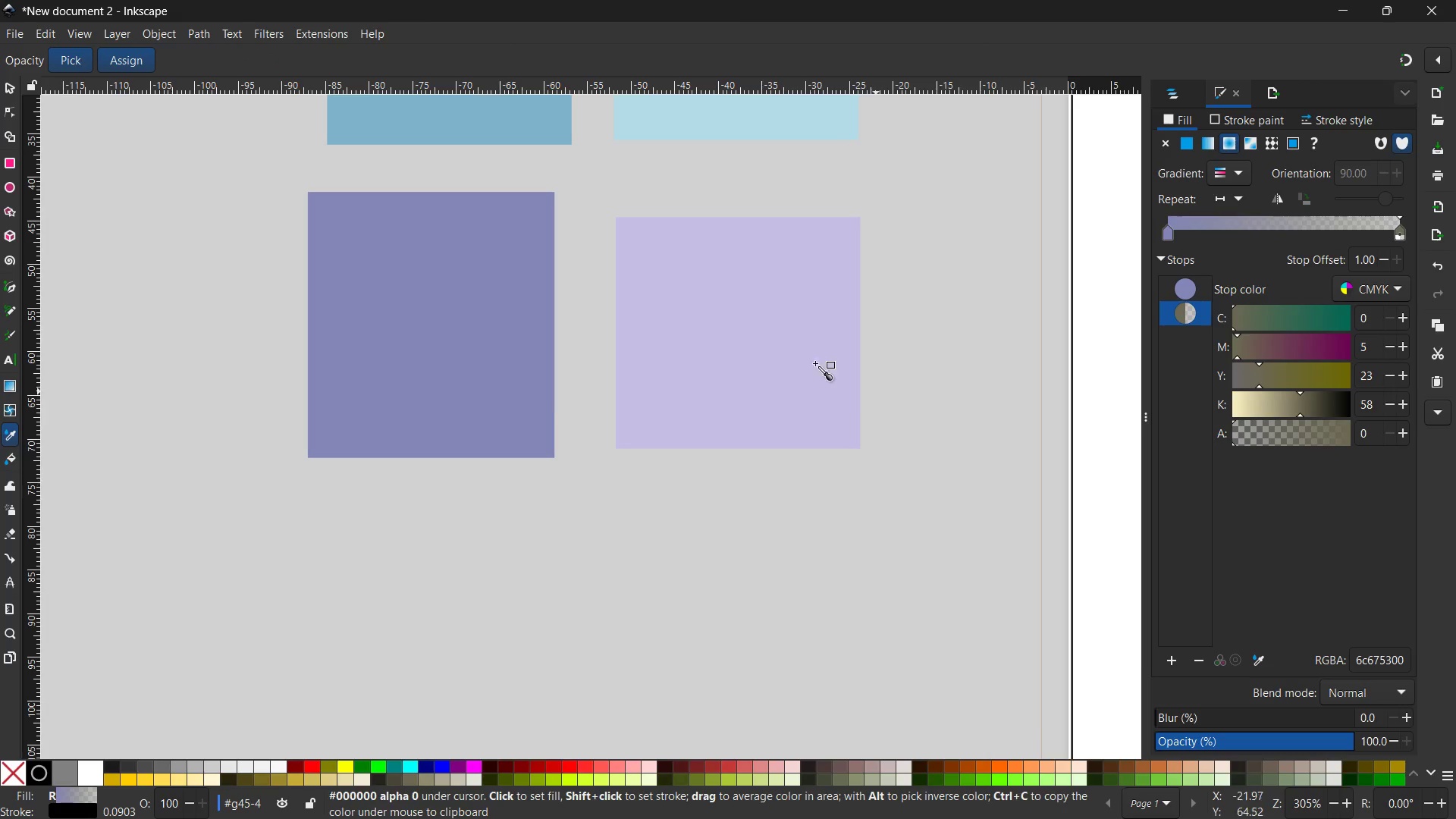 
left_click([770, 322])
 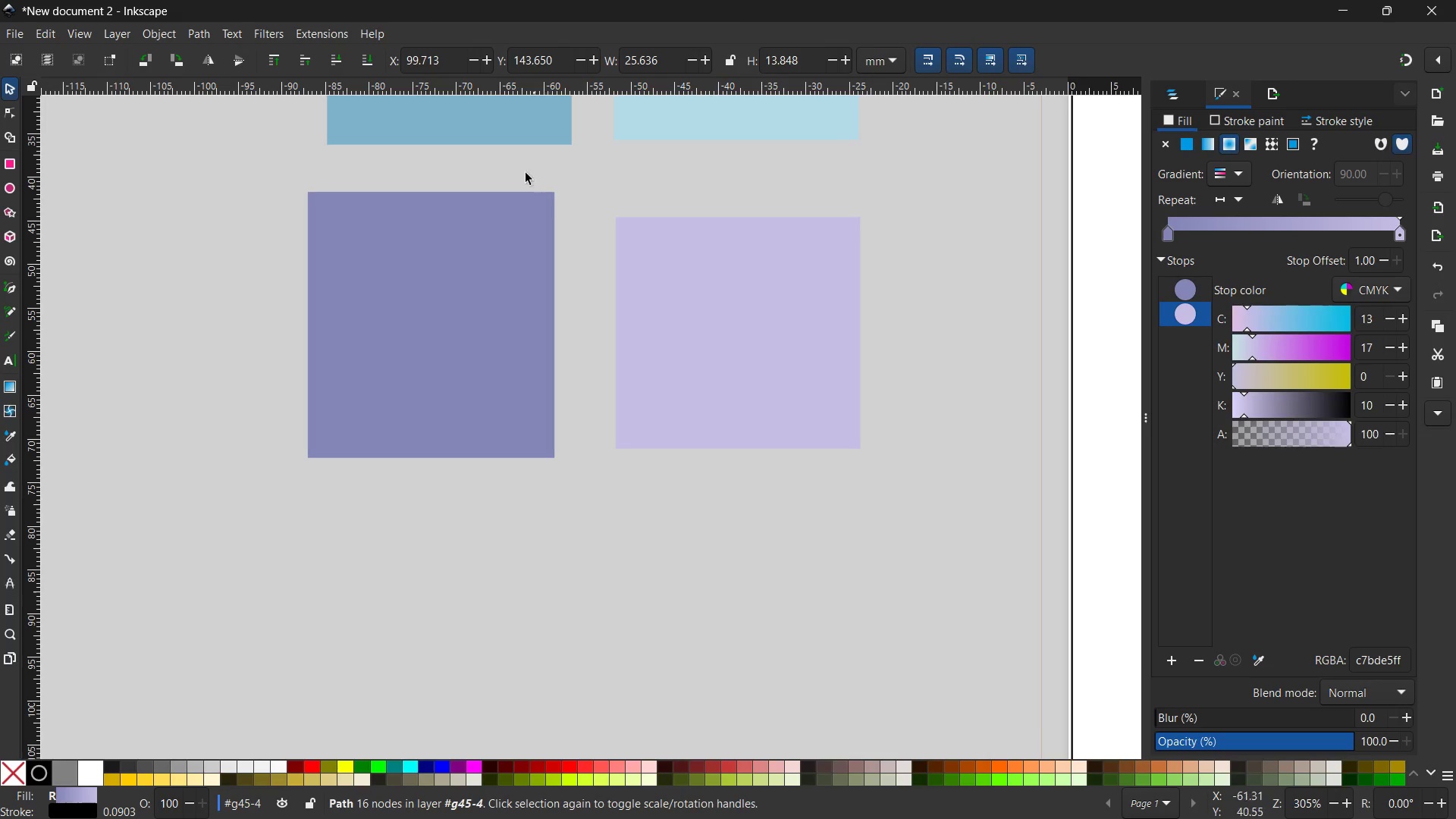 
left_click([495, 132])
 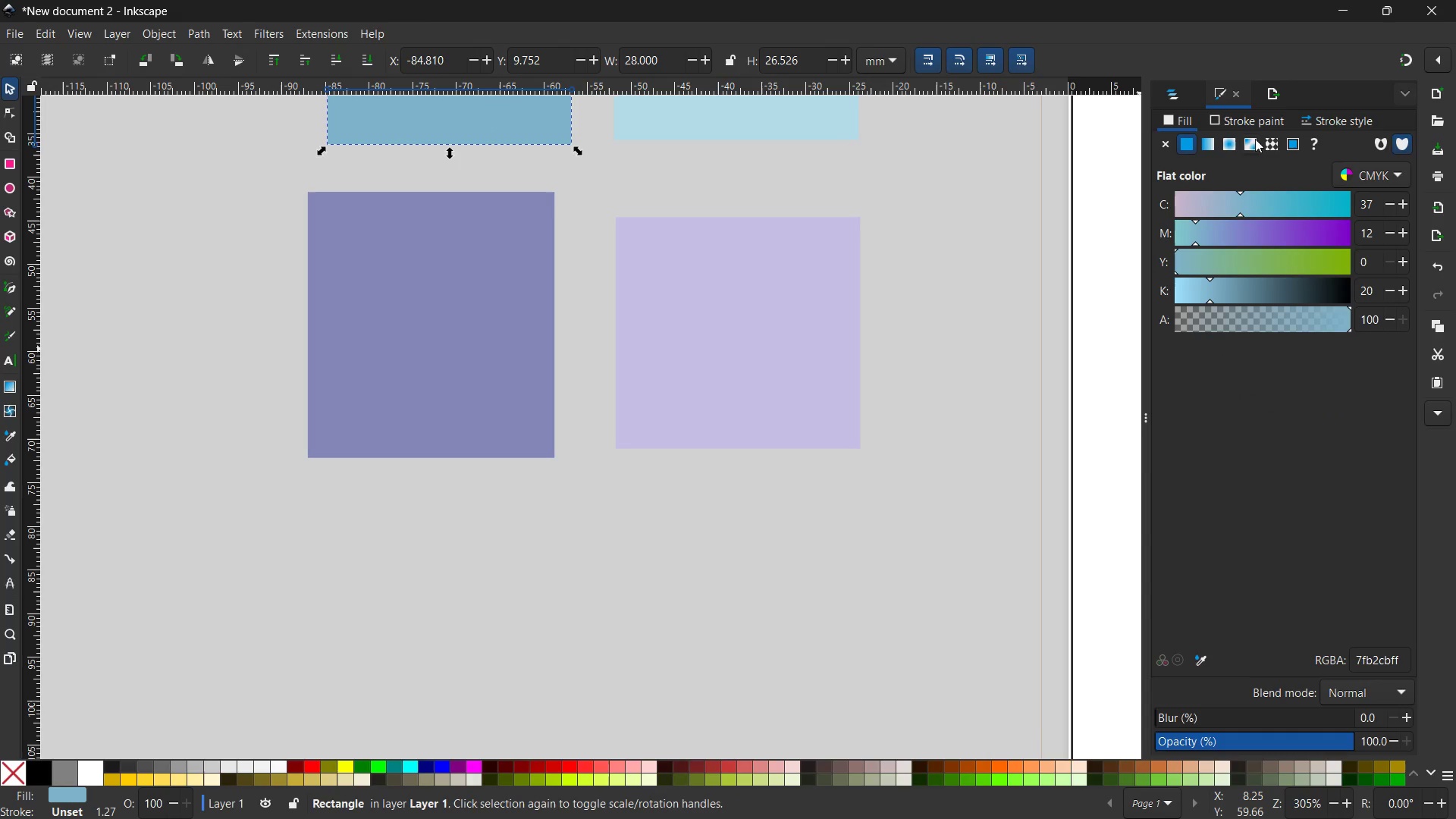 
hold_key(key=Space, duration=1.24)
 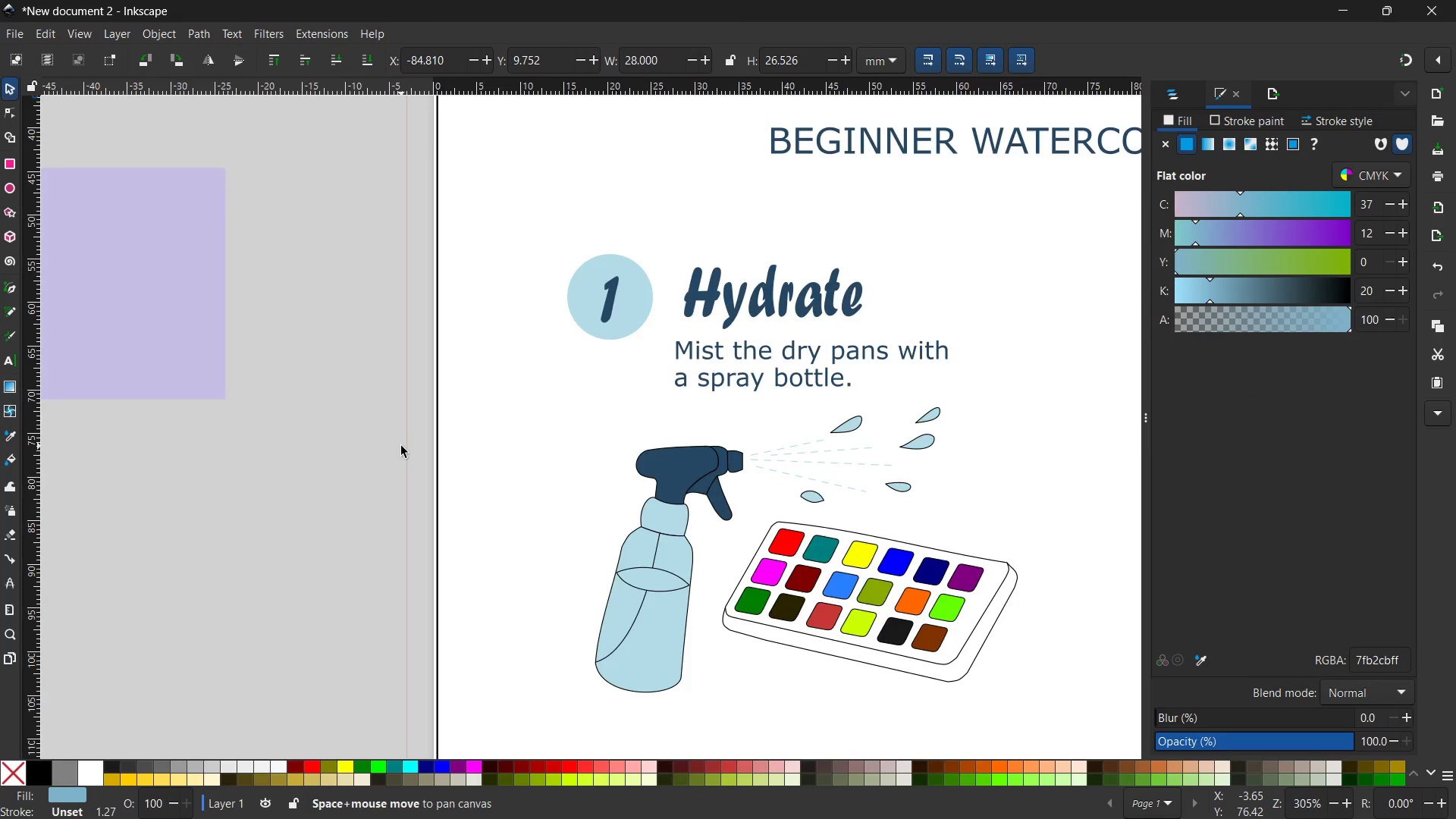 
left_click_drag(start_coordinate=[1034, 493], to_coordinate=[264, 421])
 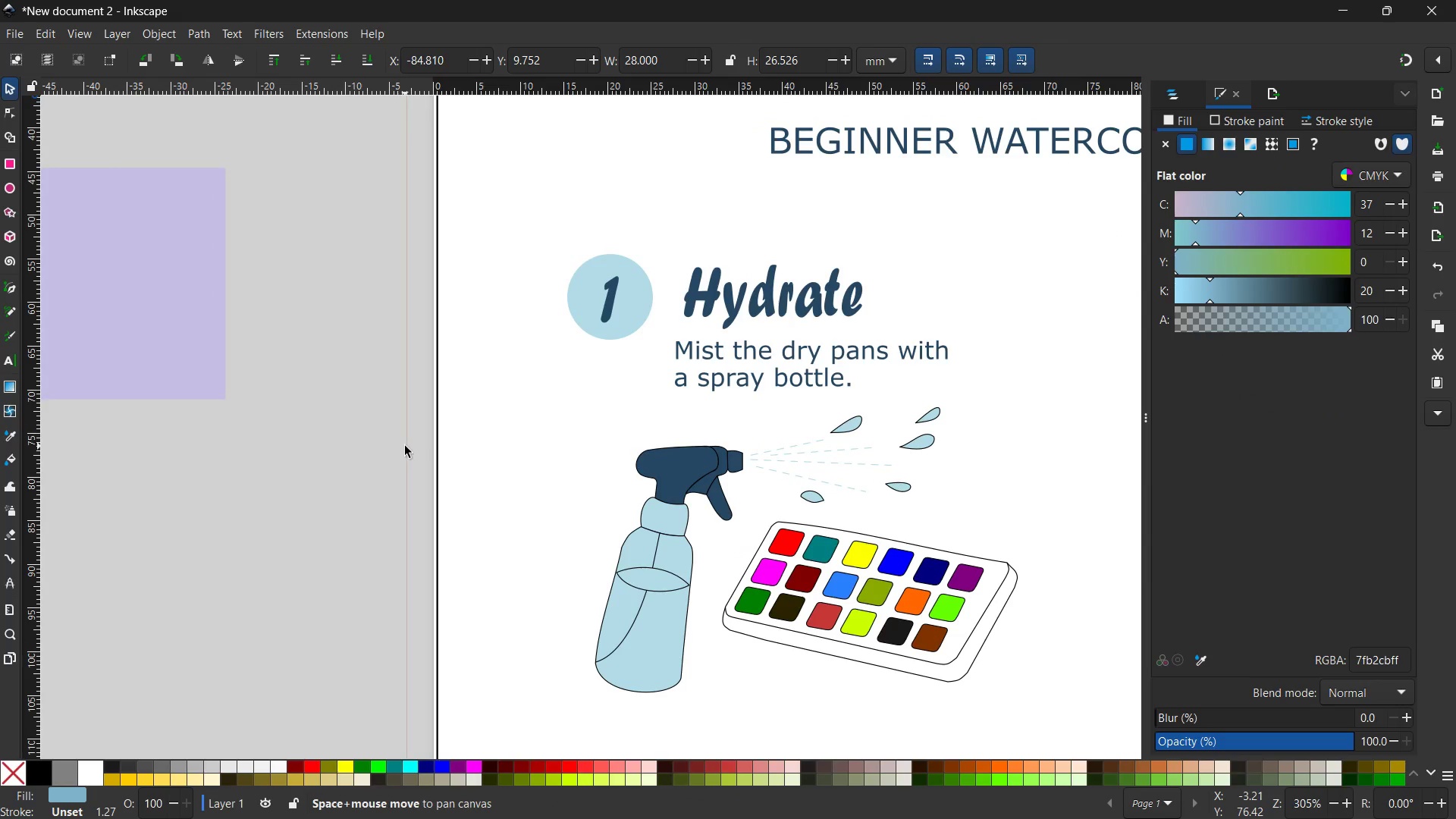 
left_click([401, 446])
 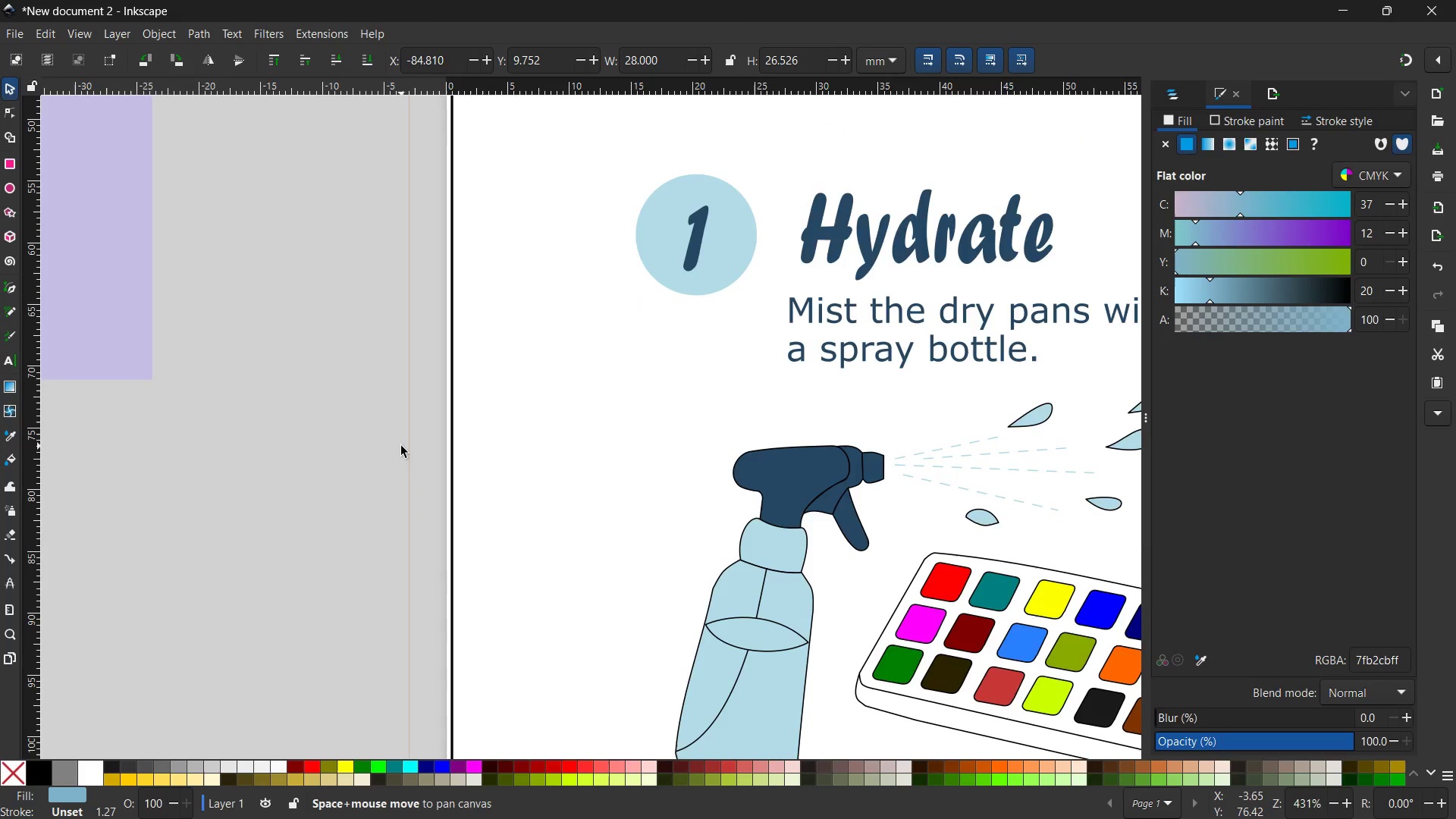 
hold_key(key=Space, duration=0.31)
 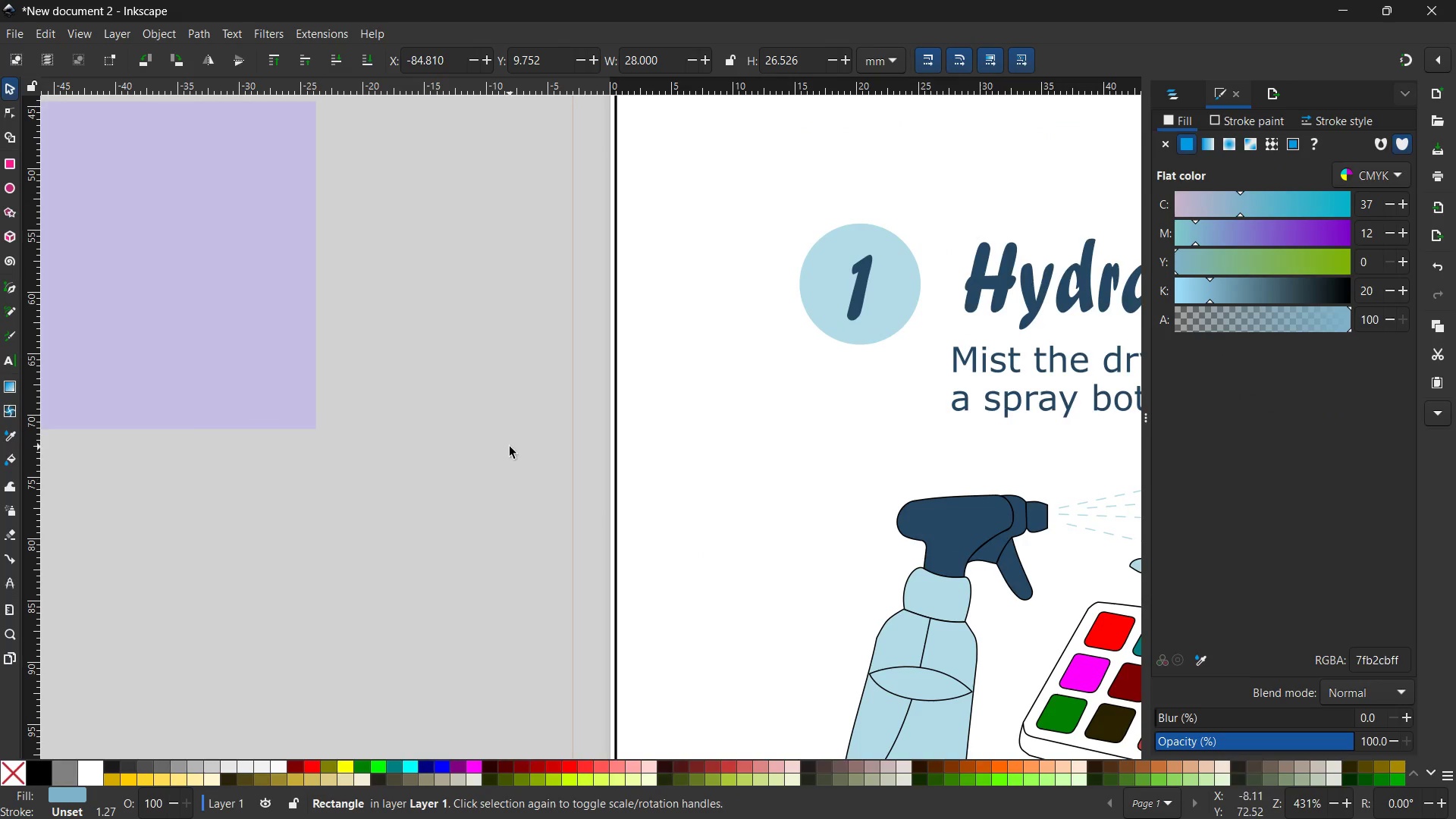 
key(Control+ControlLeft)
 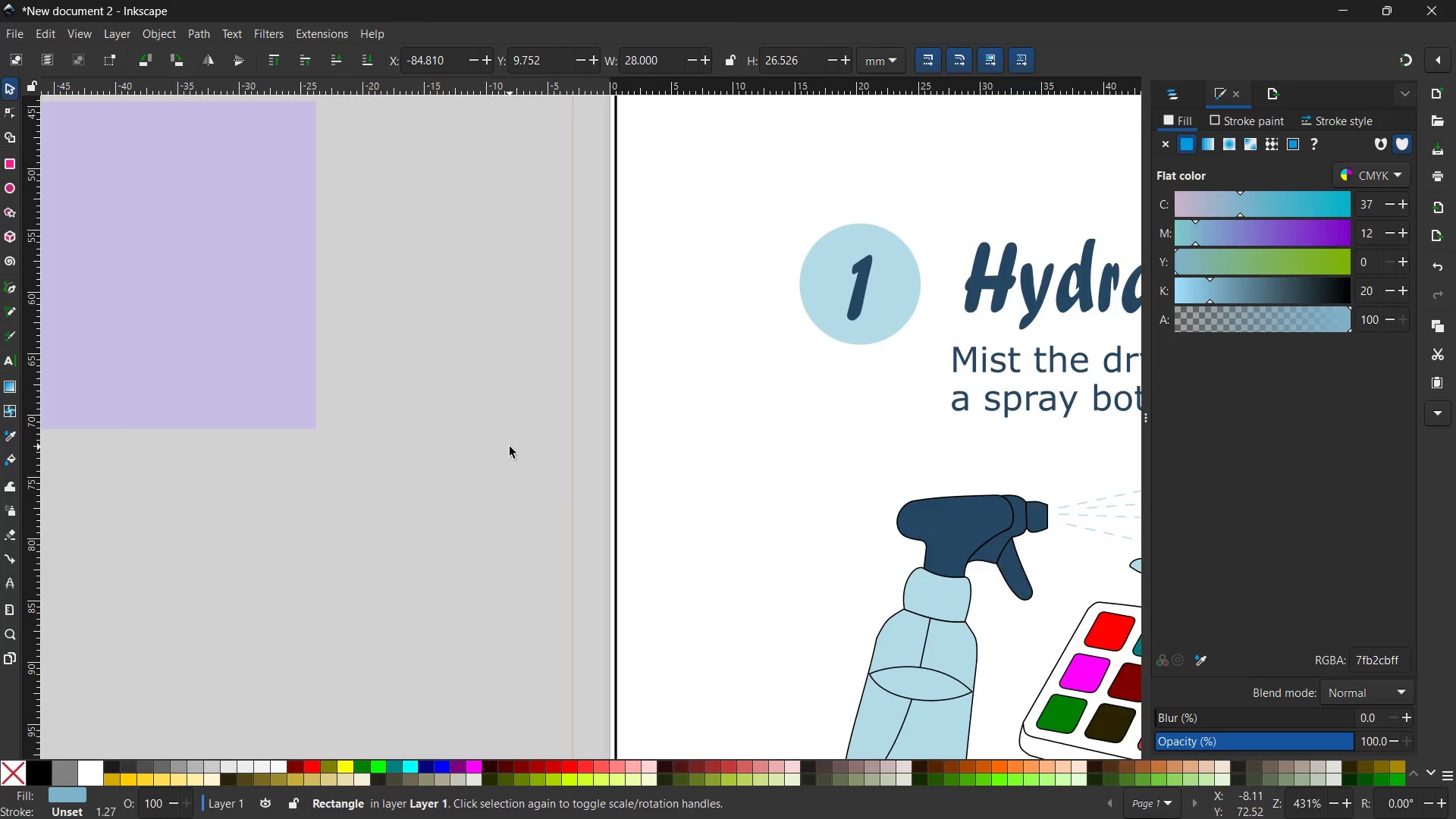 
scroll: coordinate [510, 447], scroll_direction: down, amount: 4.0
 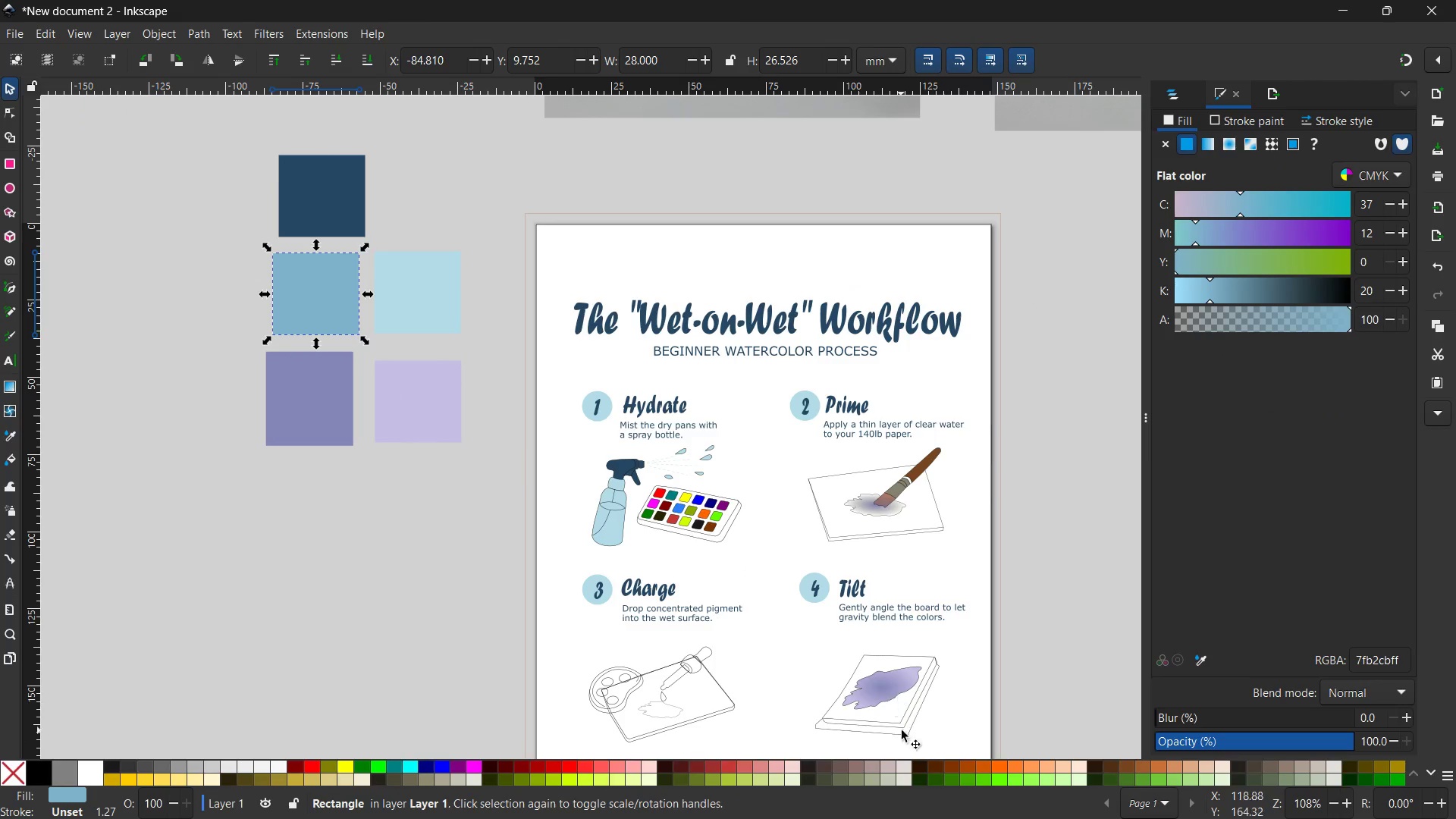 
left_click([877, 701])
 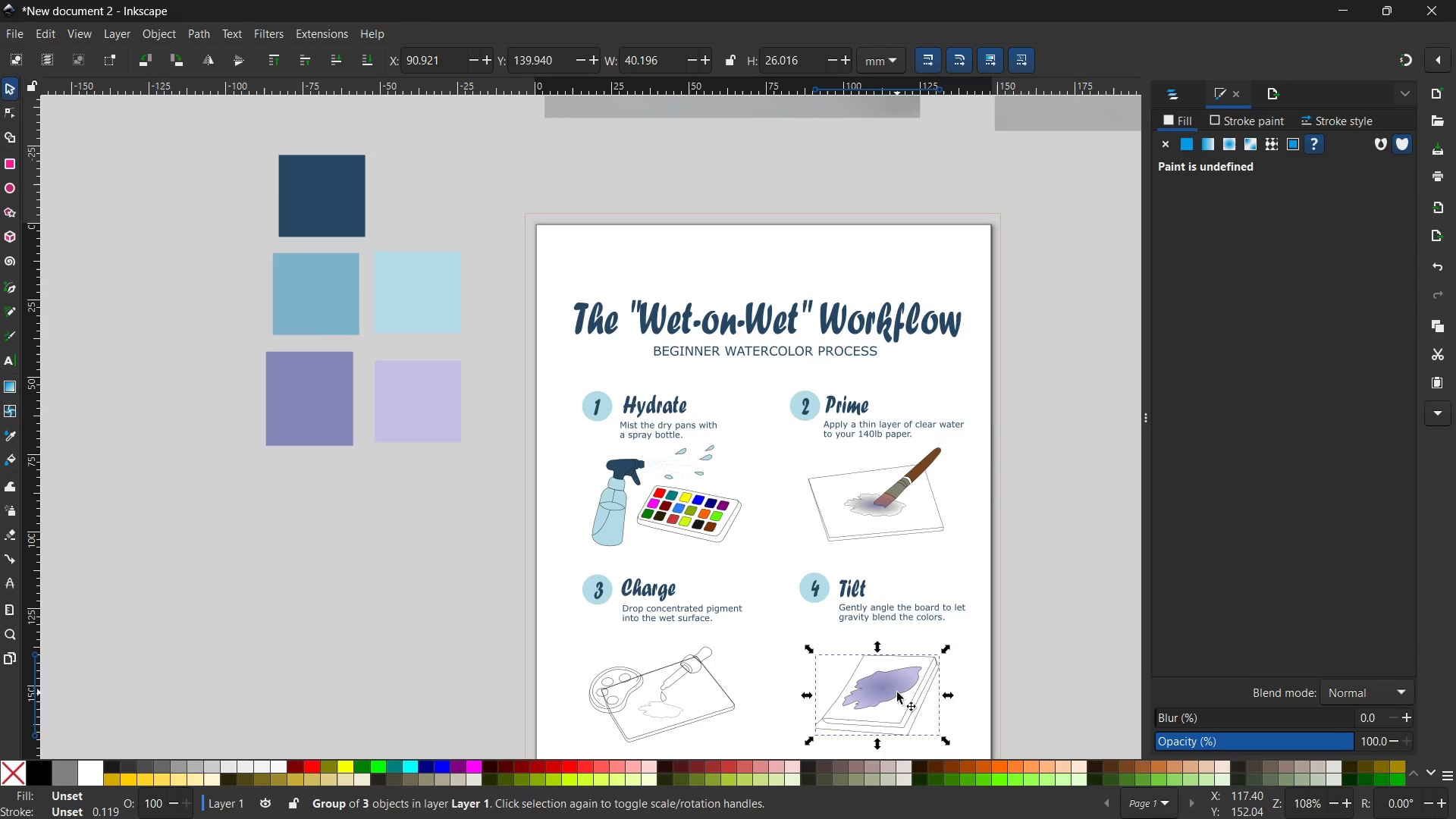 
double_click([893, 691])
 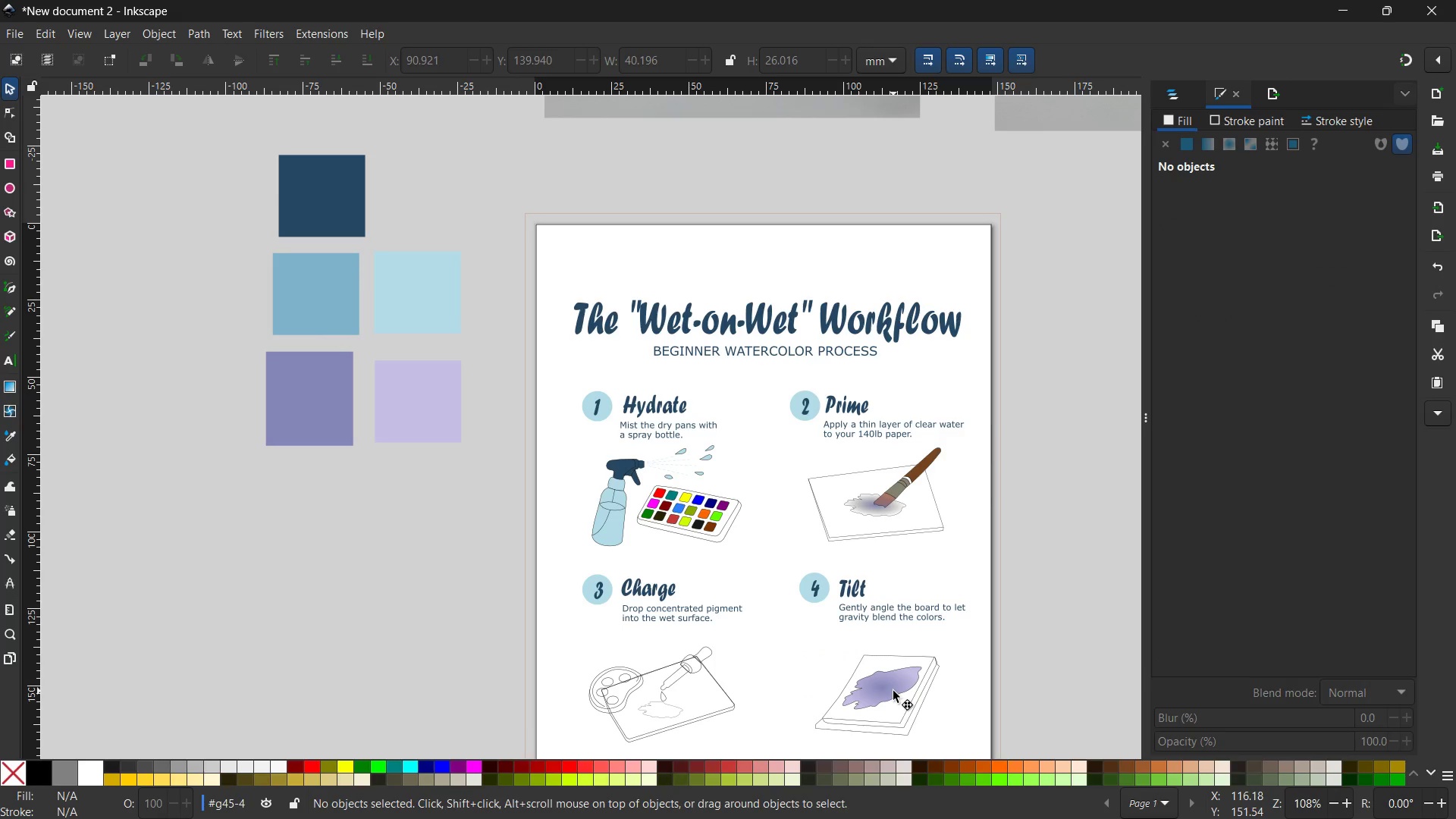 
triple_click([893, 691])
 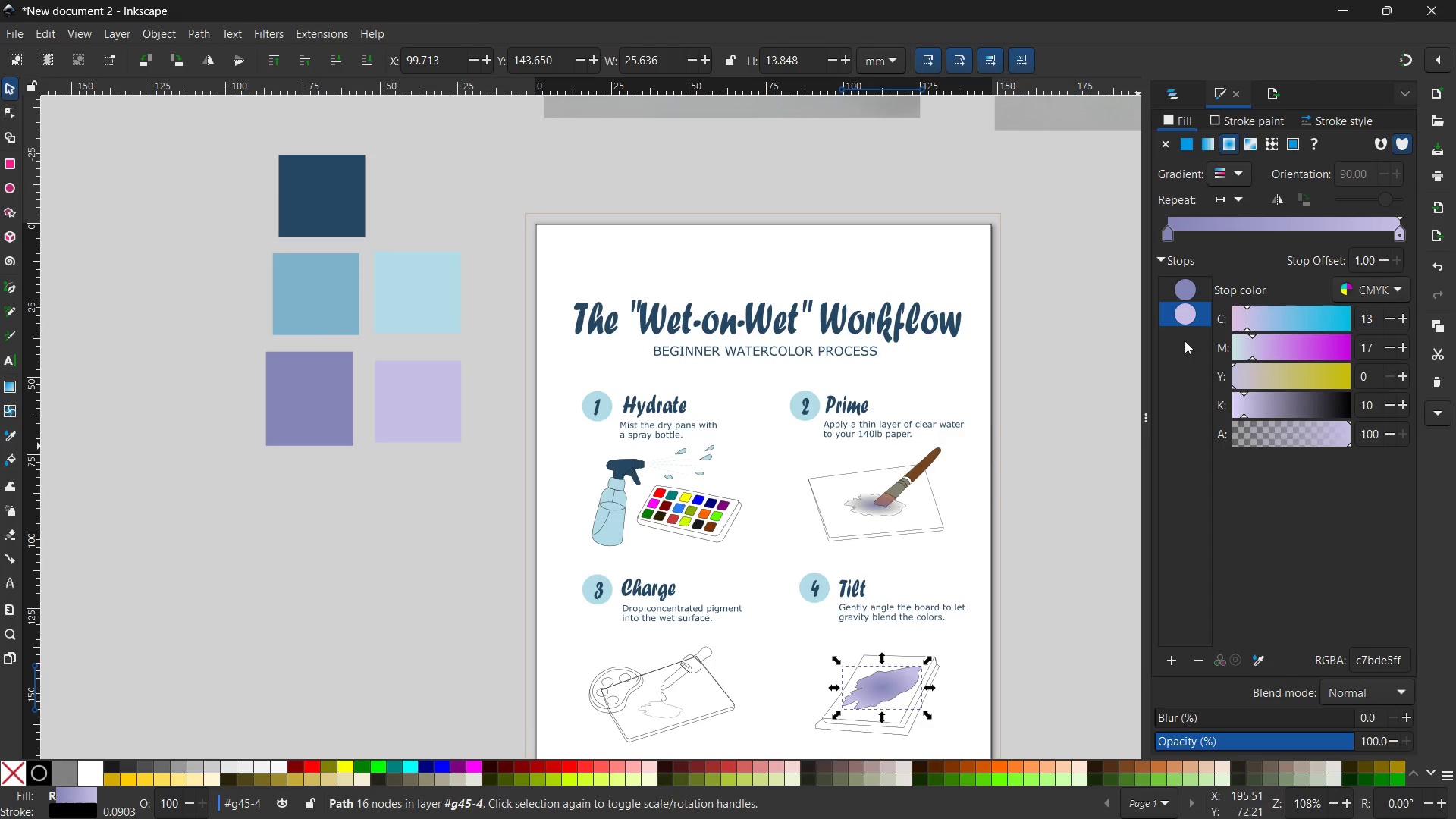 
left_click([1185, 318])
 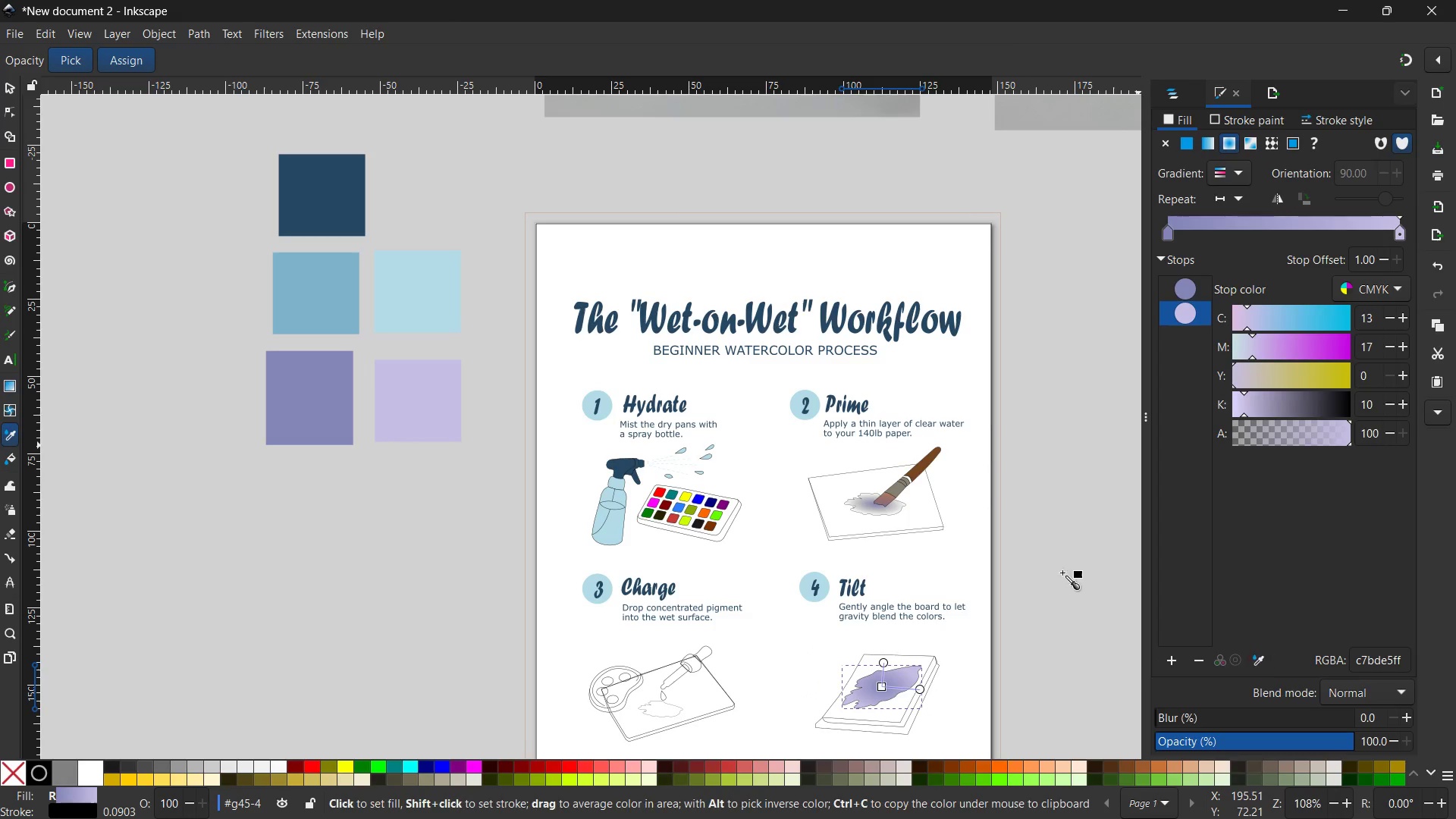 
left_click([344, 325])
 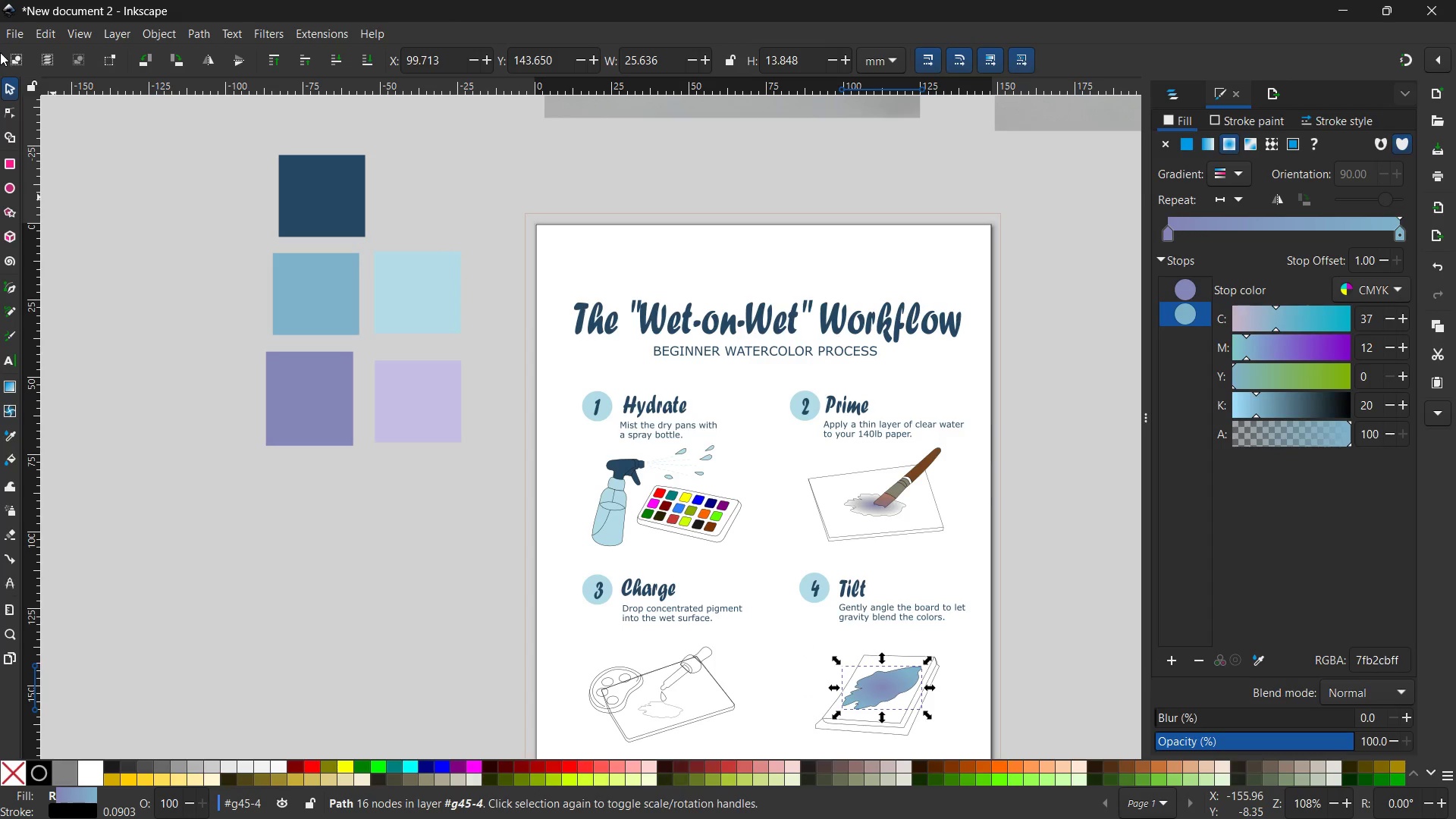 
left_click([14, 86])
 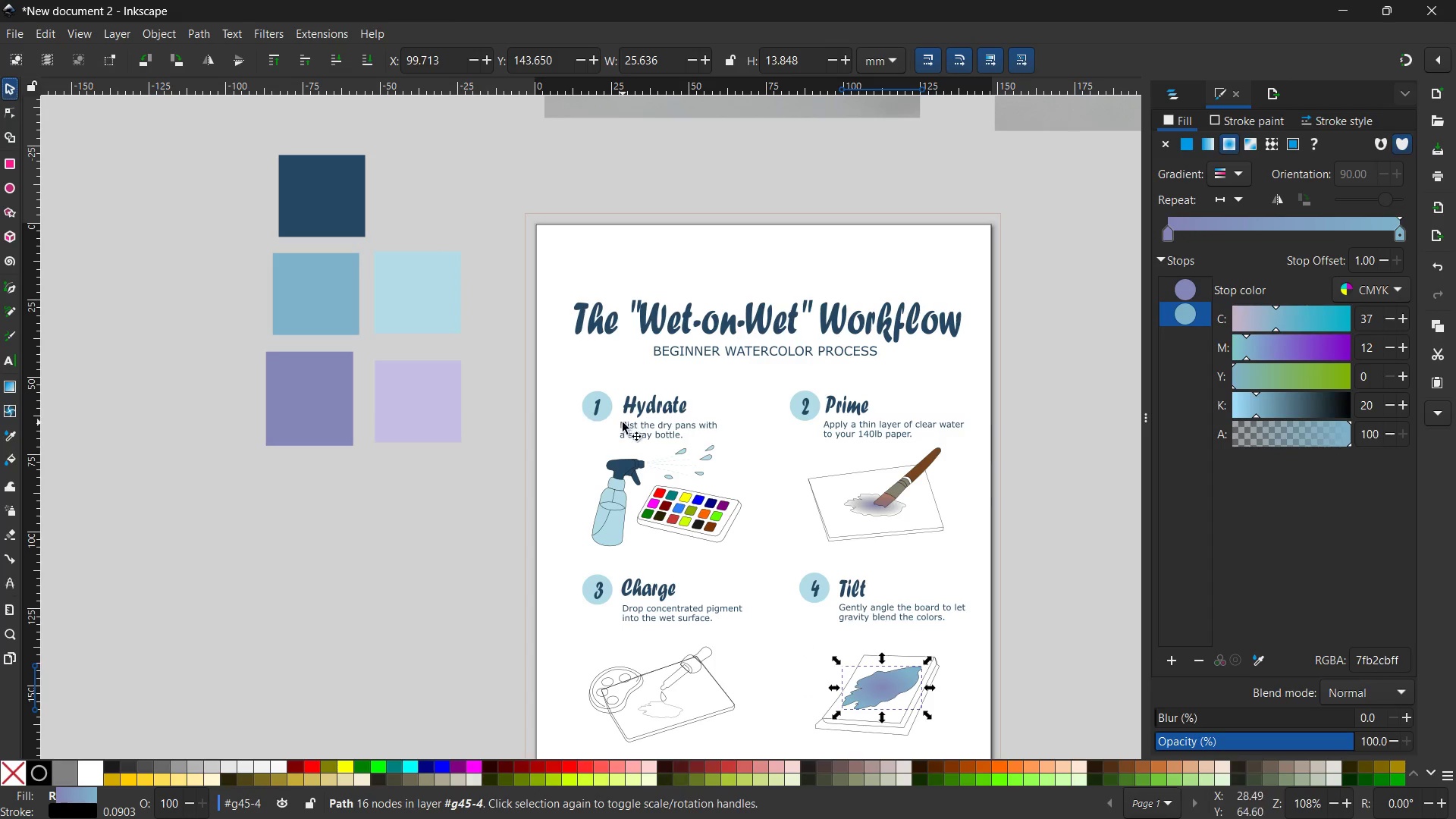 
scroll: coordinate [623, 422], scroll_direction: down, amount: 3.0
 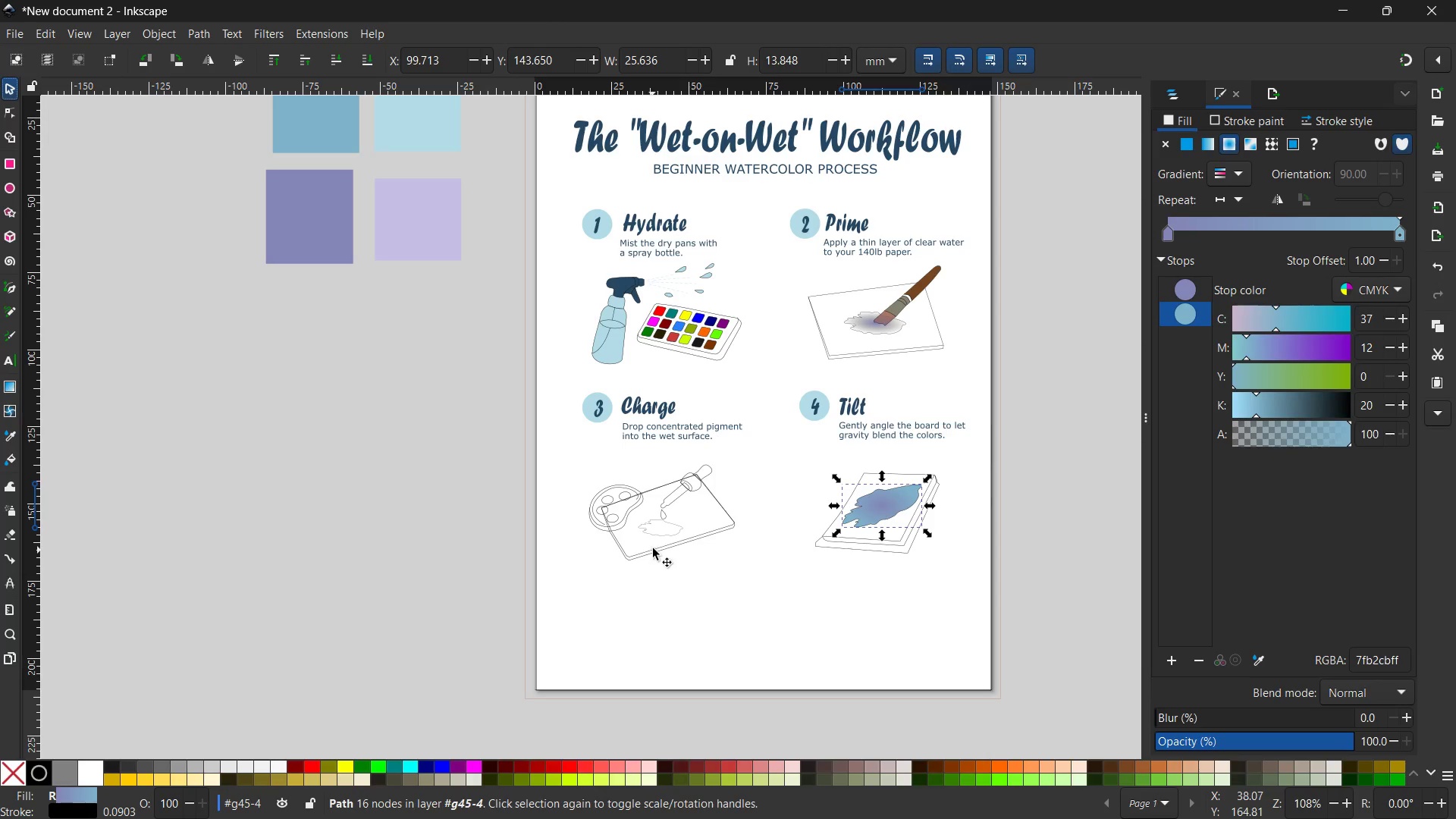 
left_click([659, 531])
 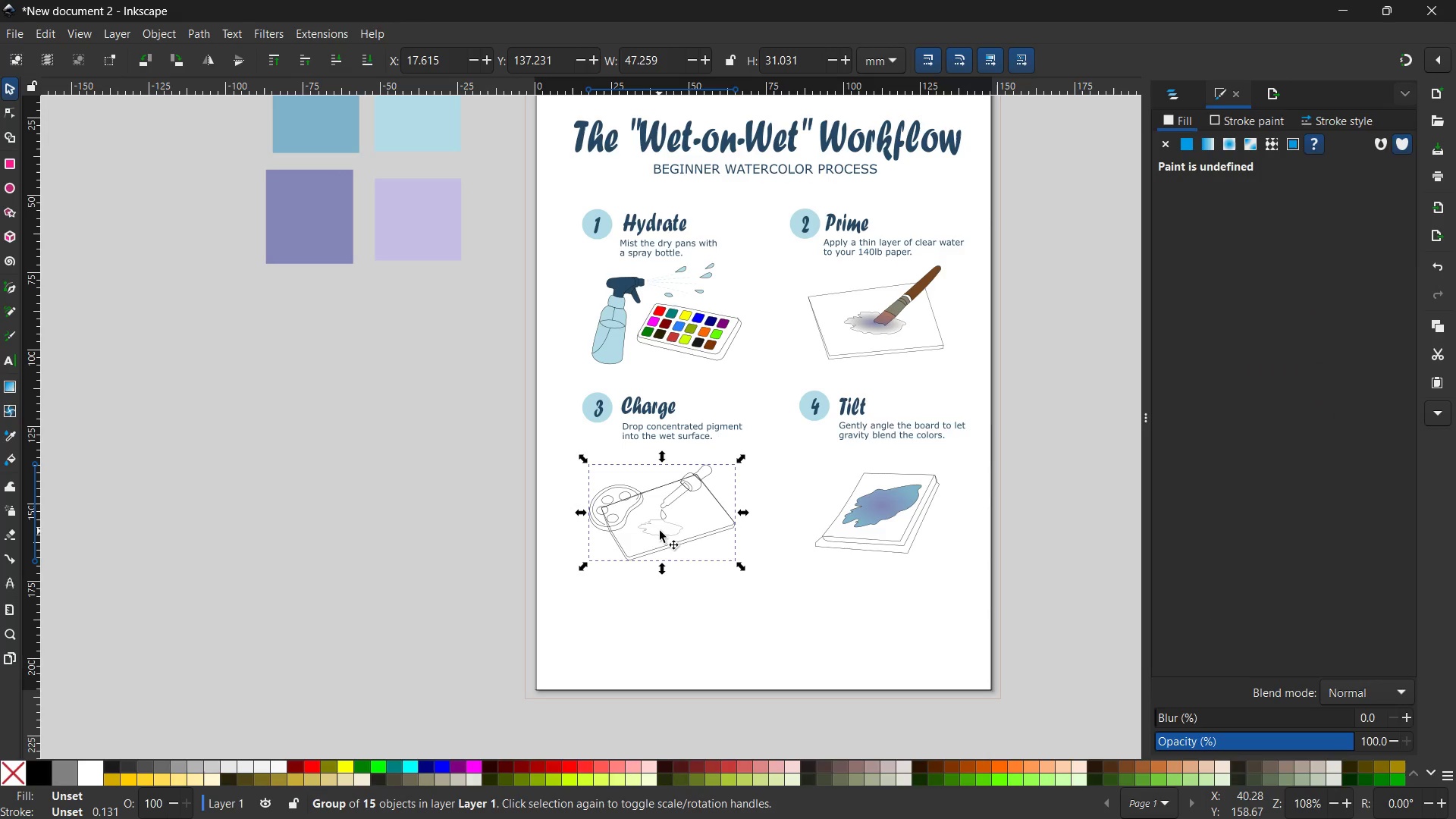 
double_click([662, 533])
 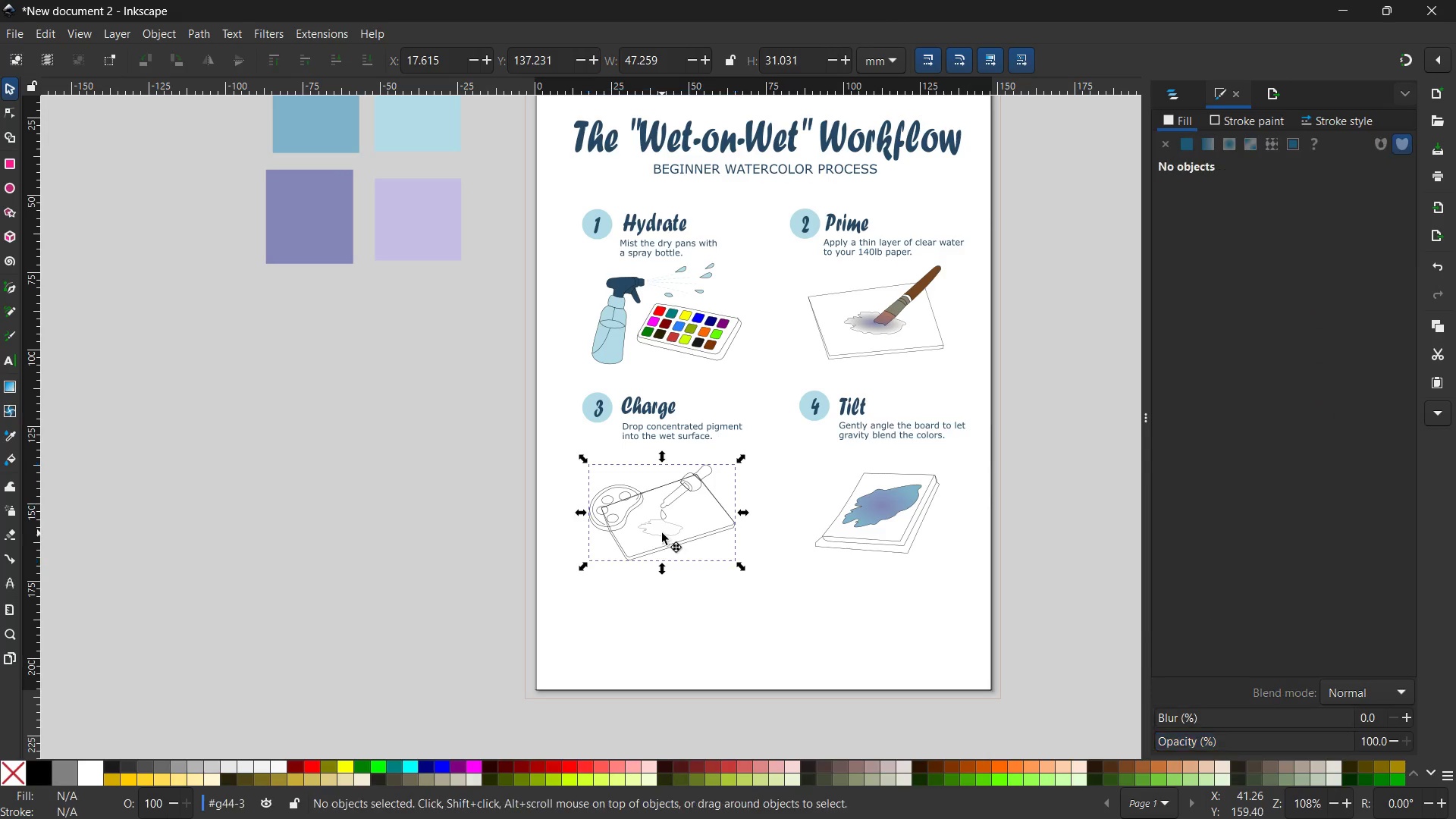 
triple_click([662, 533])
 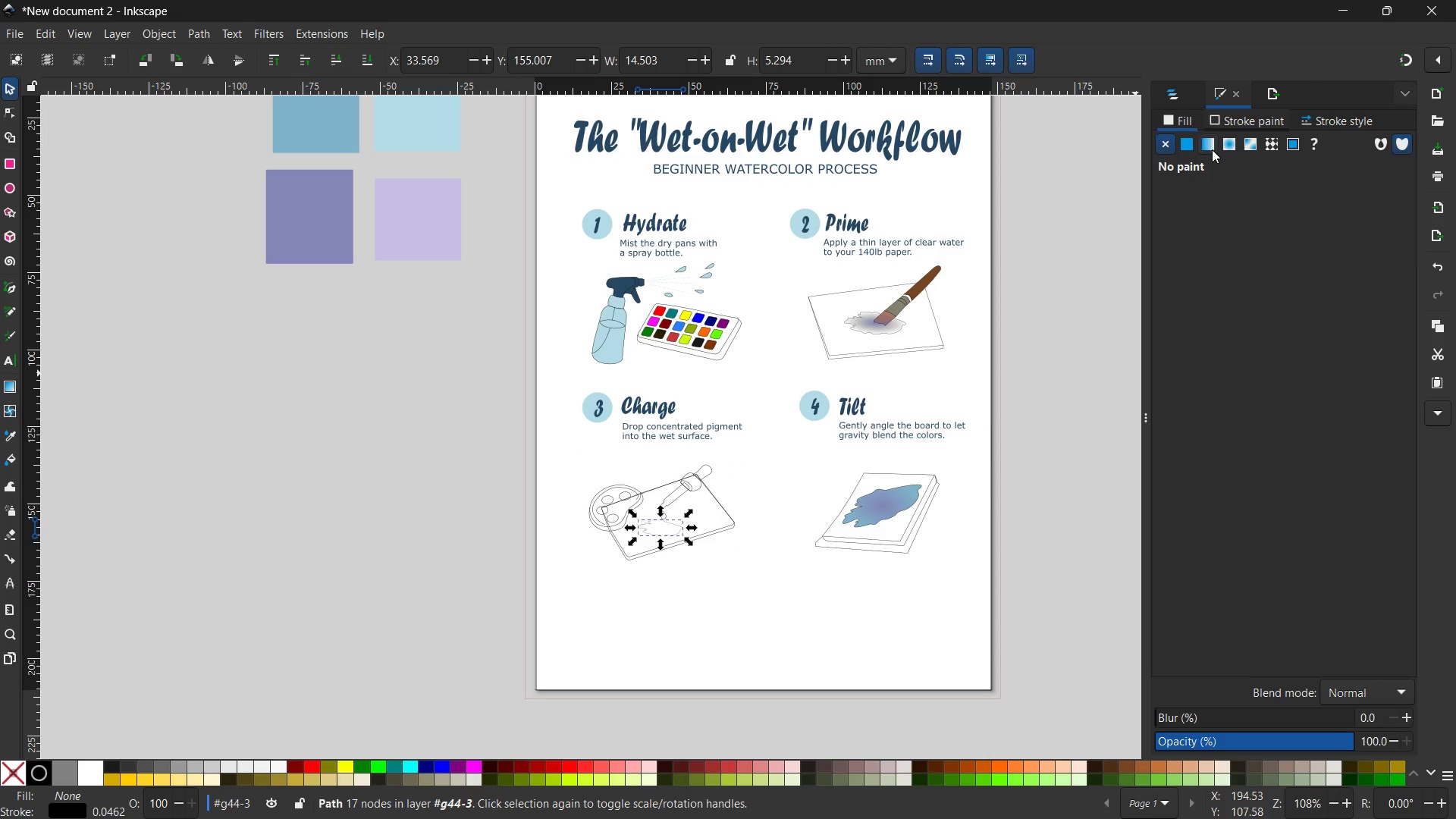 
left_click([1234, 149])
 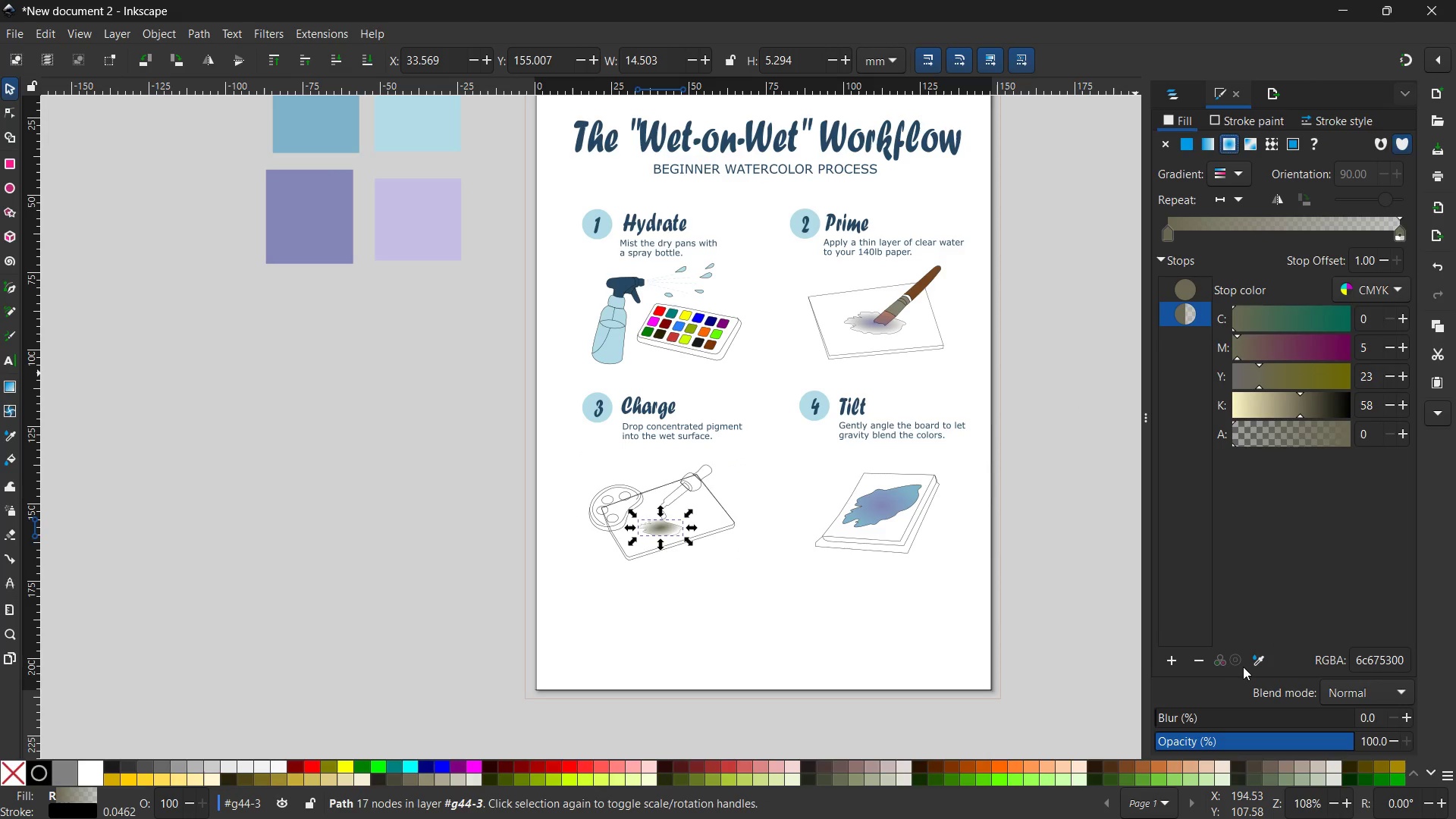 
left_click([1256, 665])
 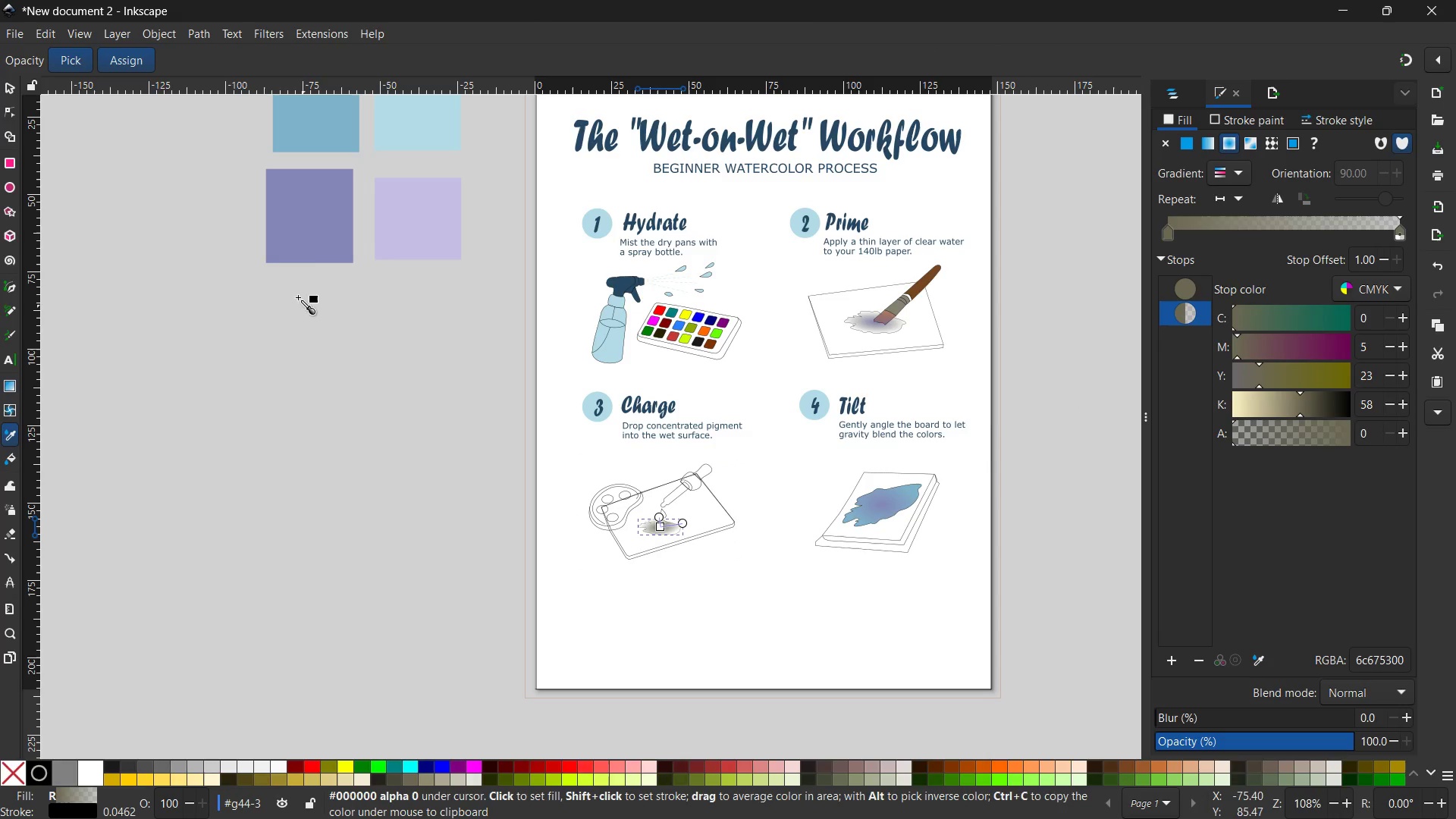 
left_click([301, 236])
 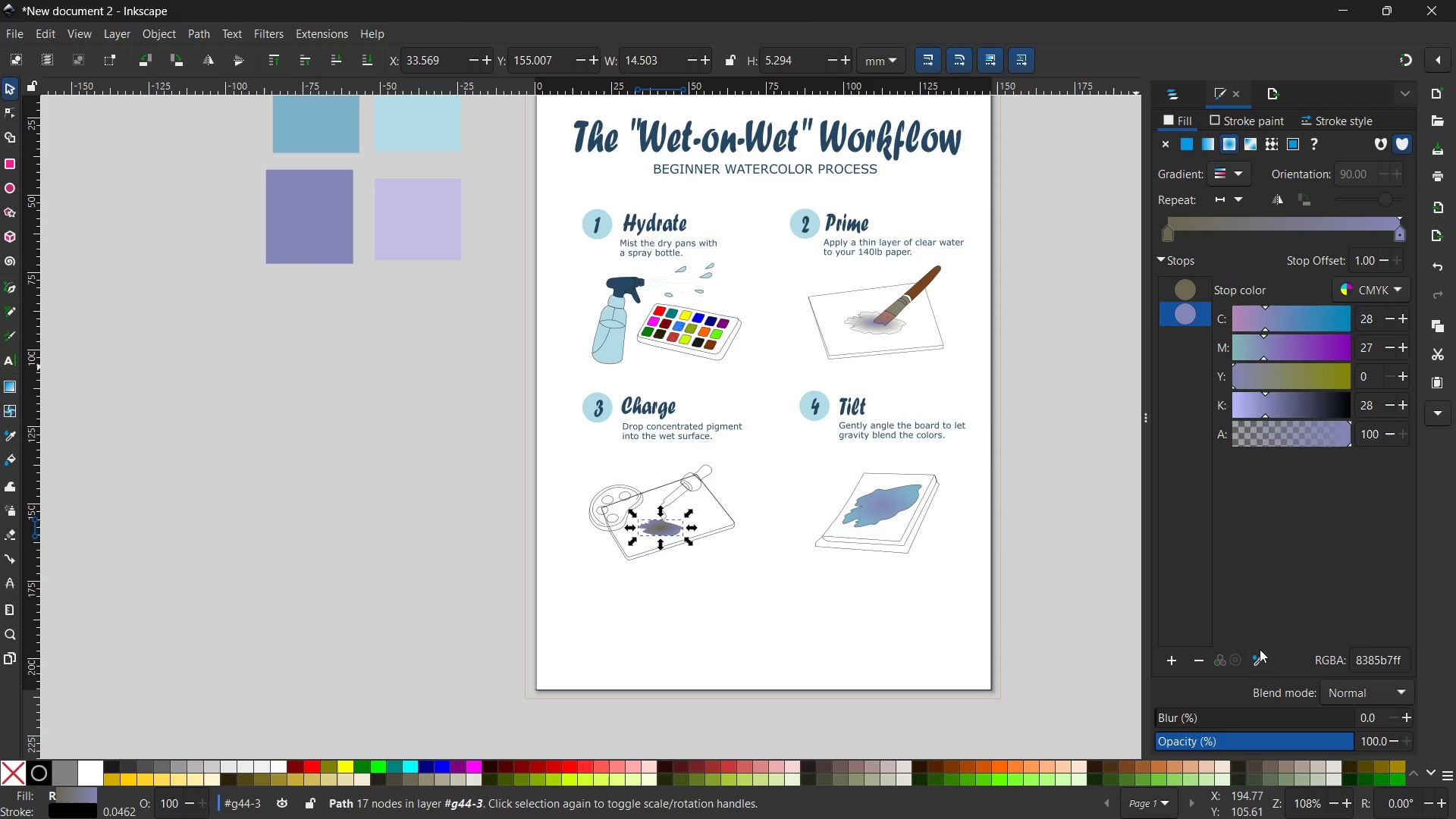 
left_click([1189, 278])
 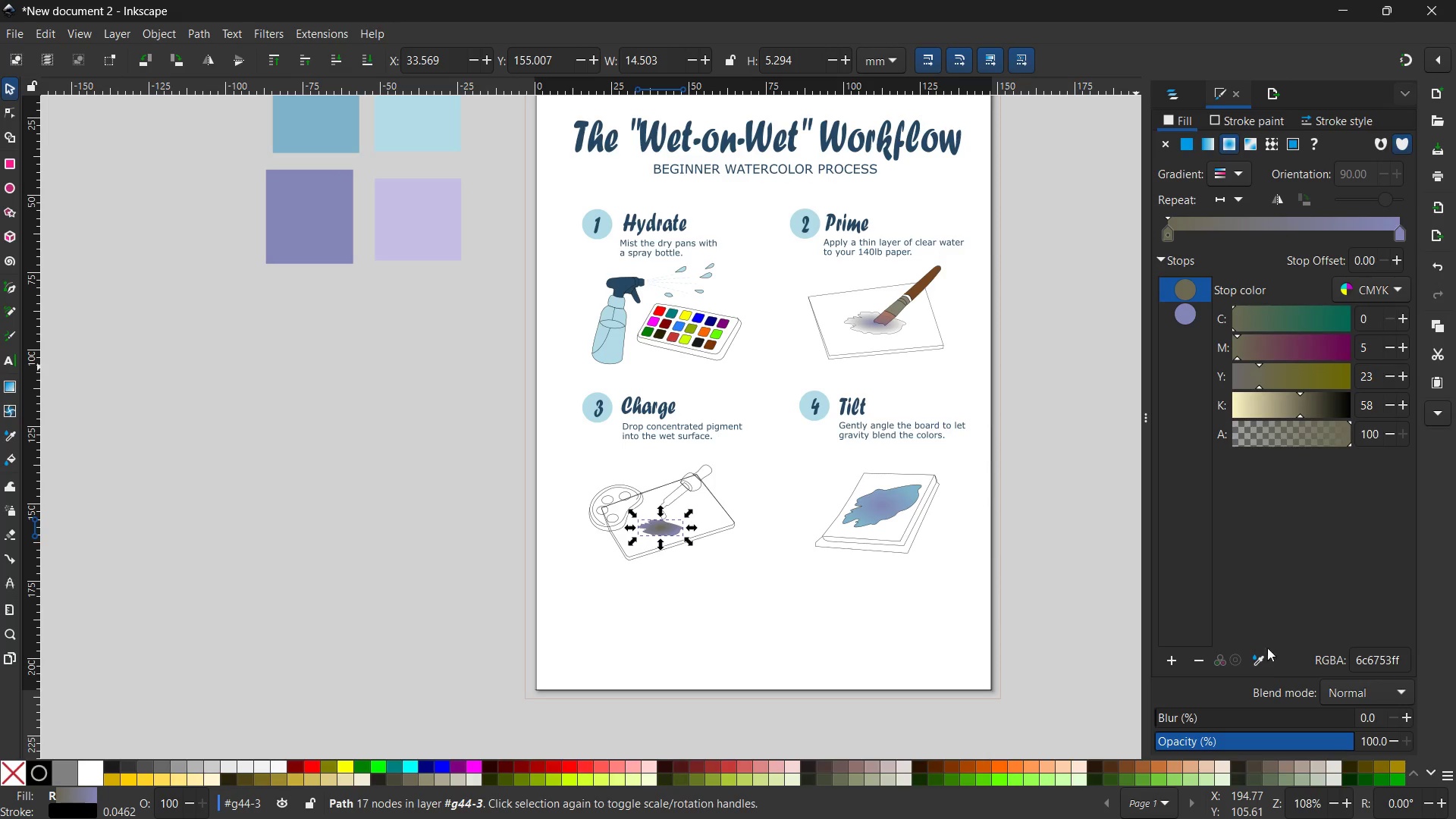 
left_click([1254, 660])
 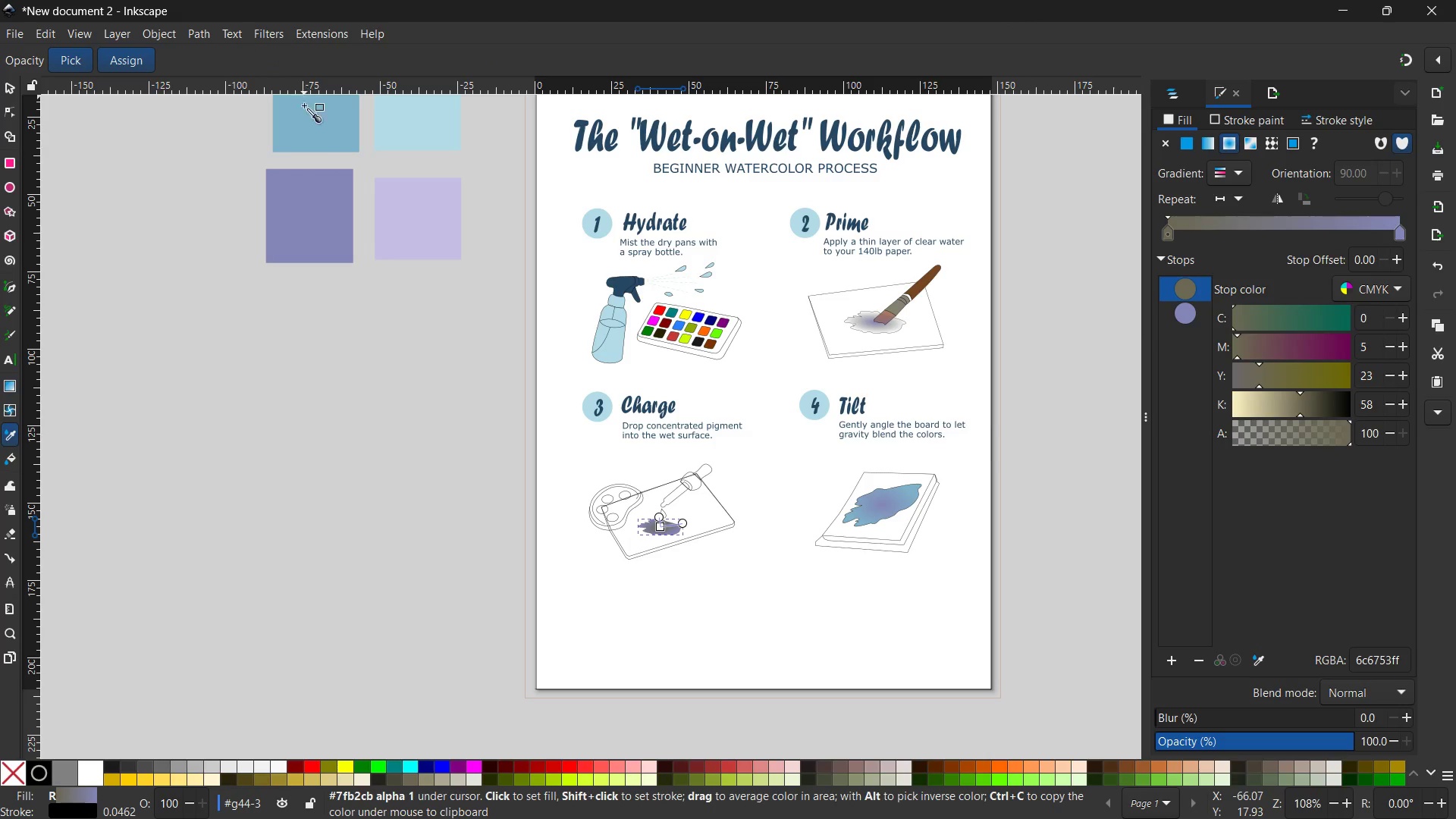 
left_click([312, 127])
 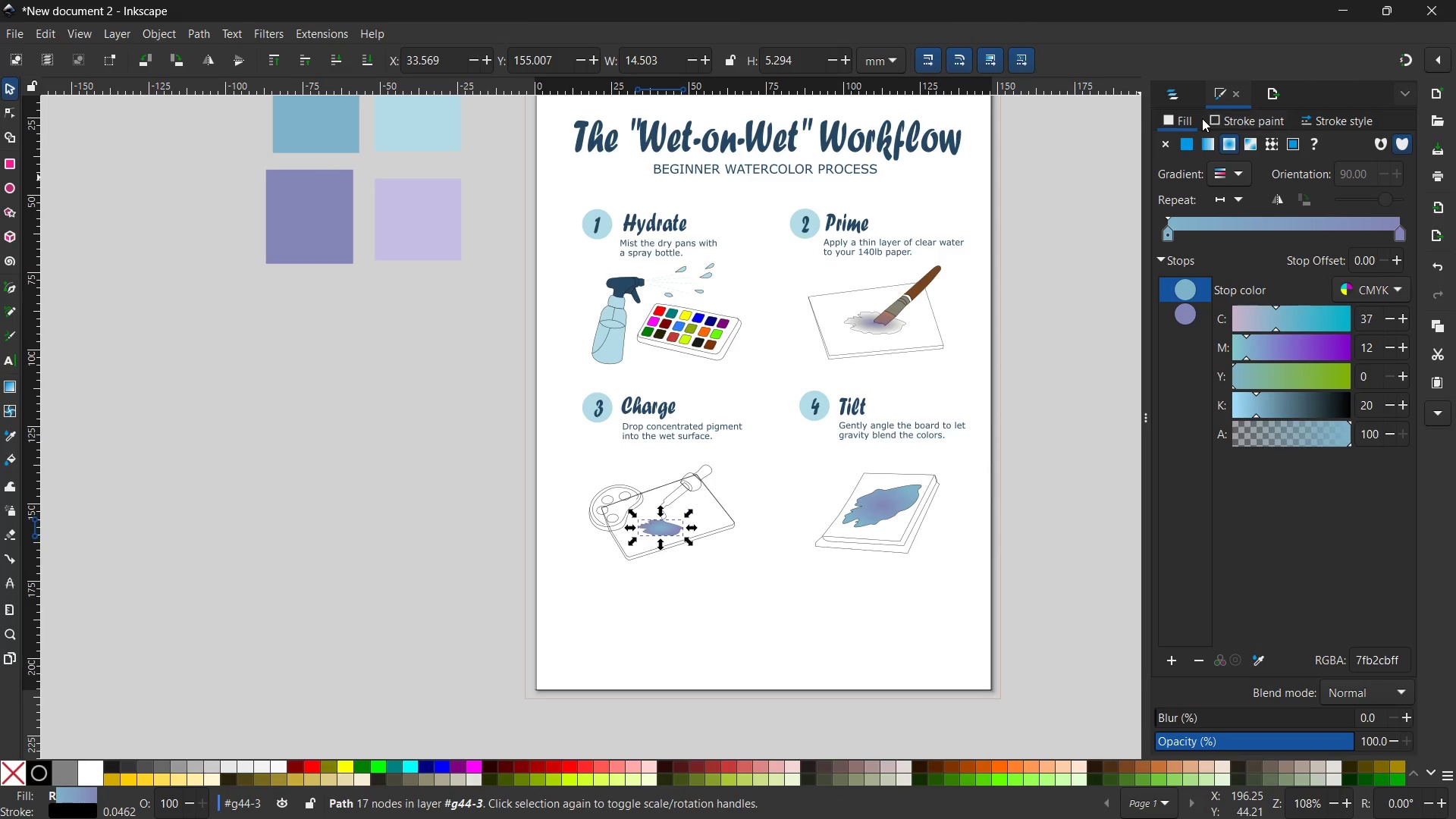 
left_click([1106, 149])
 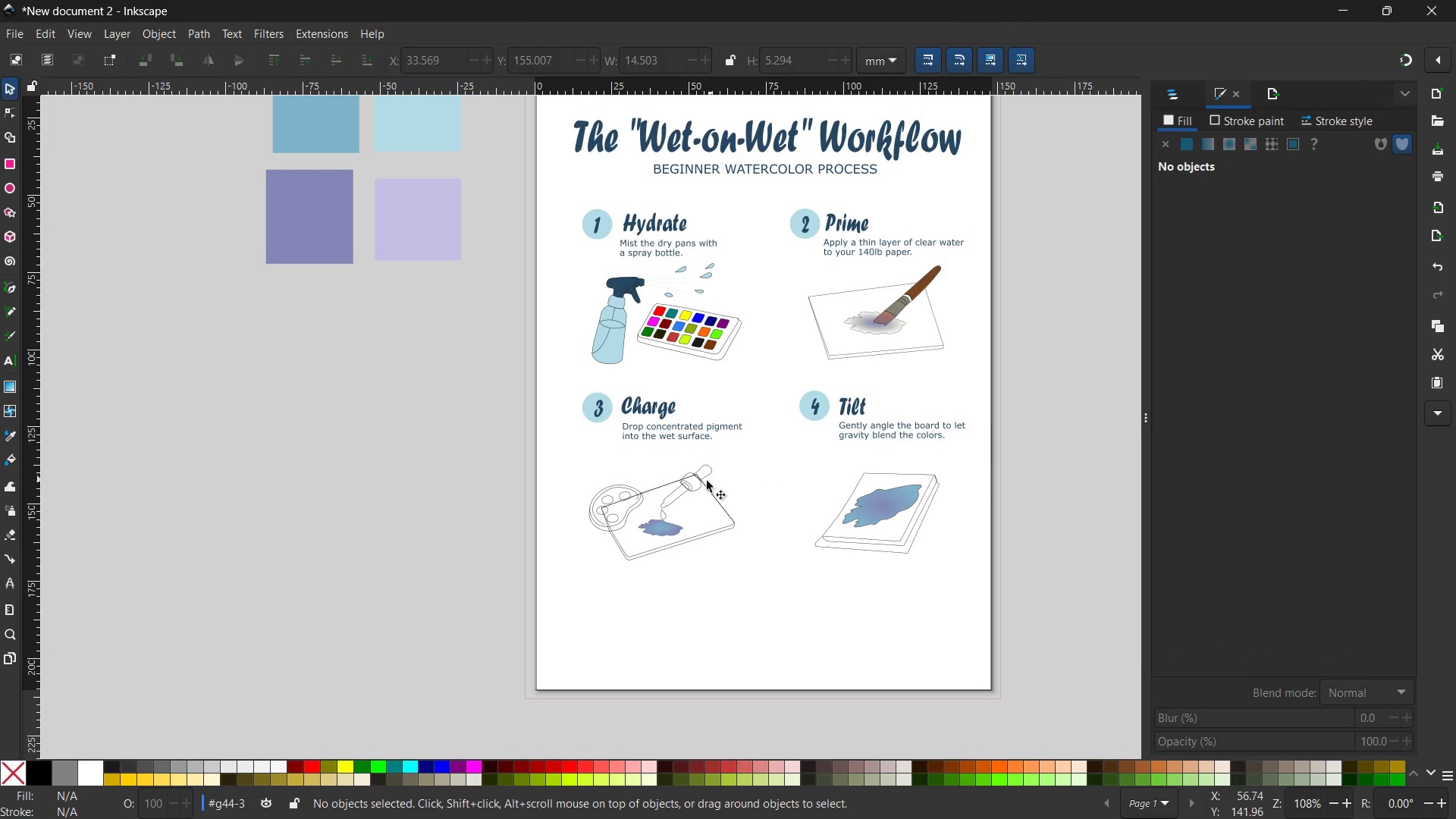 
left_click([669, 498])
 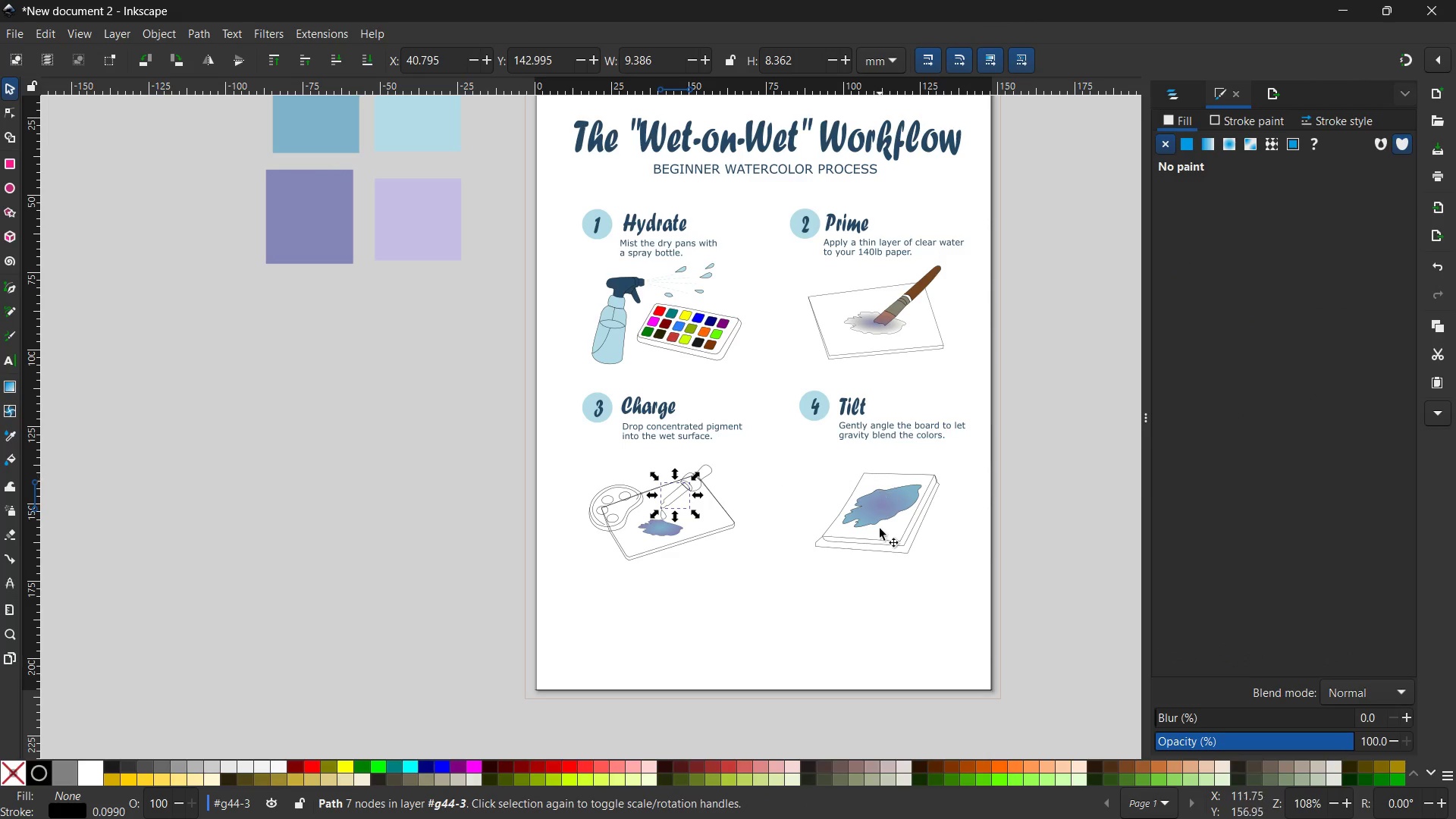 
left_click([883, 554])
 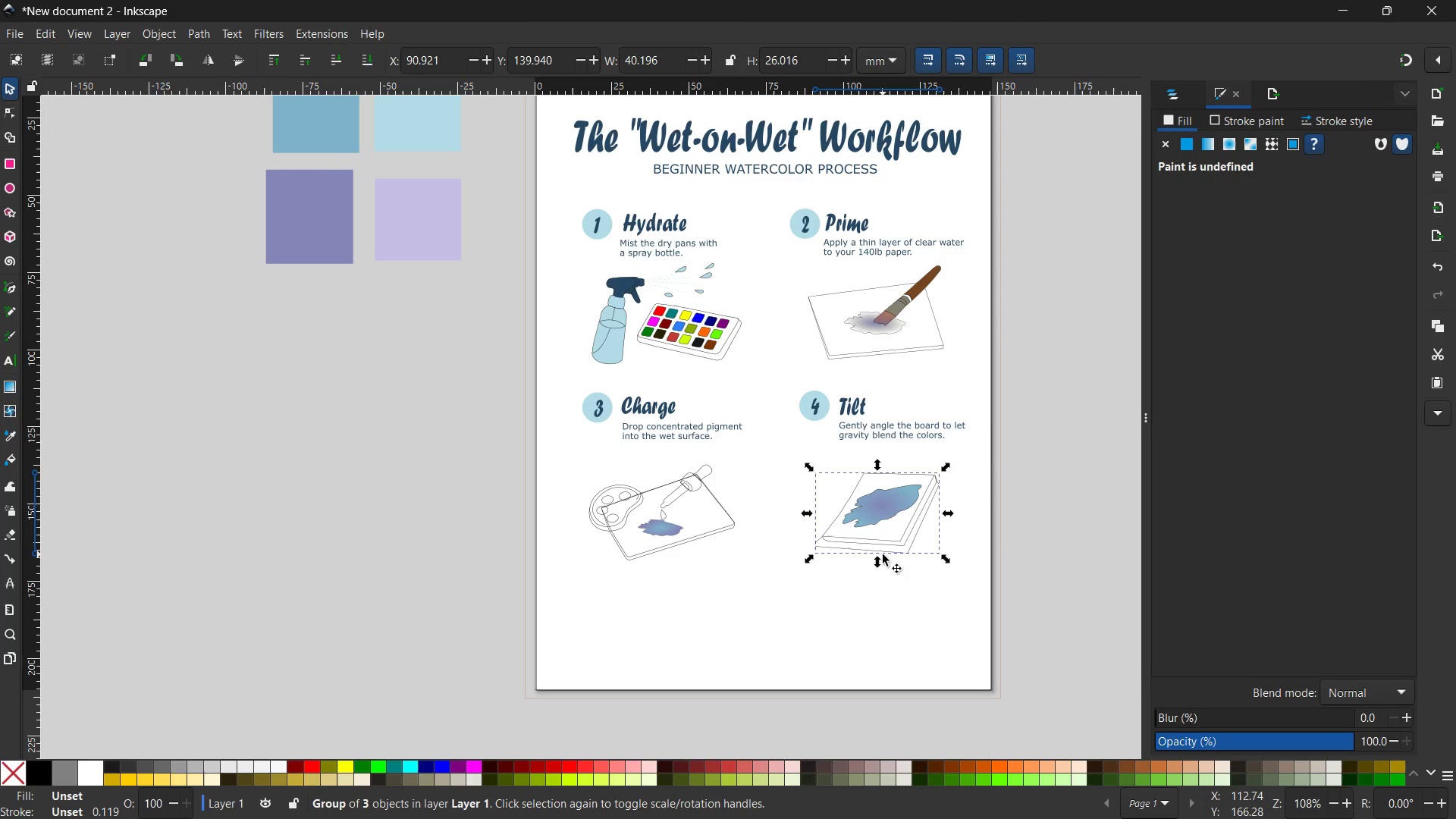 
key(Control+ControlLeft)
 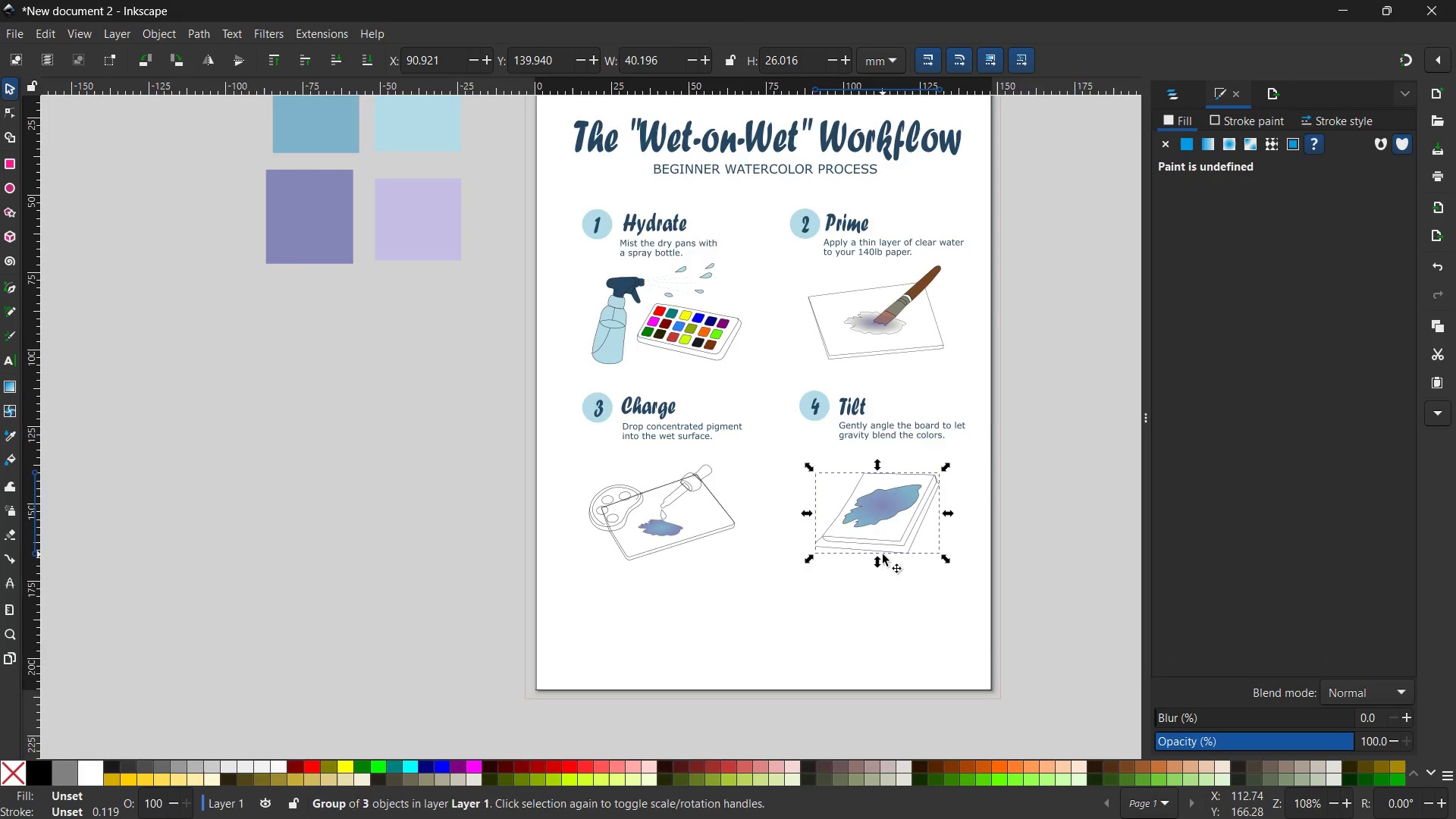 
scroll: coordinate [883, 554], scroll_direction: up, amount: 3.0
 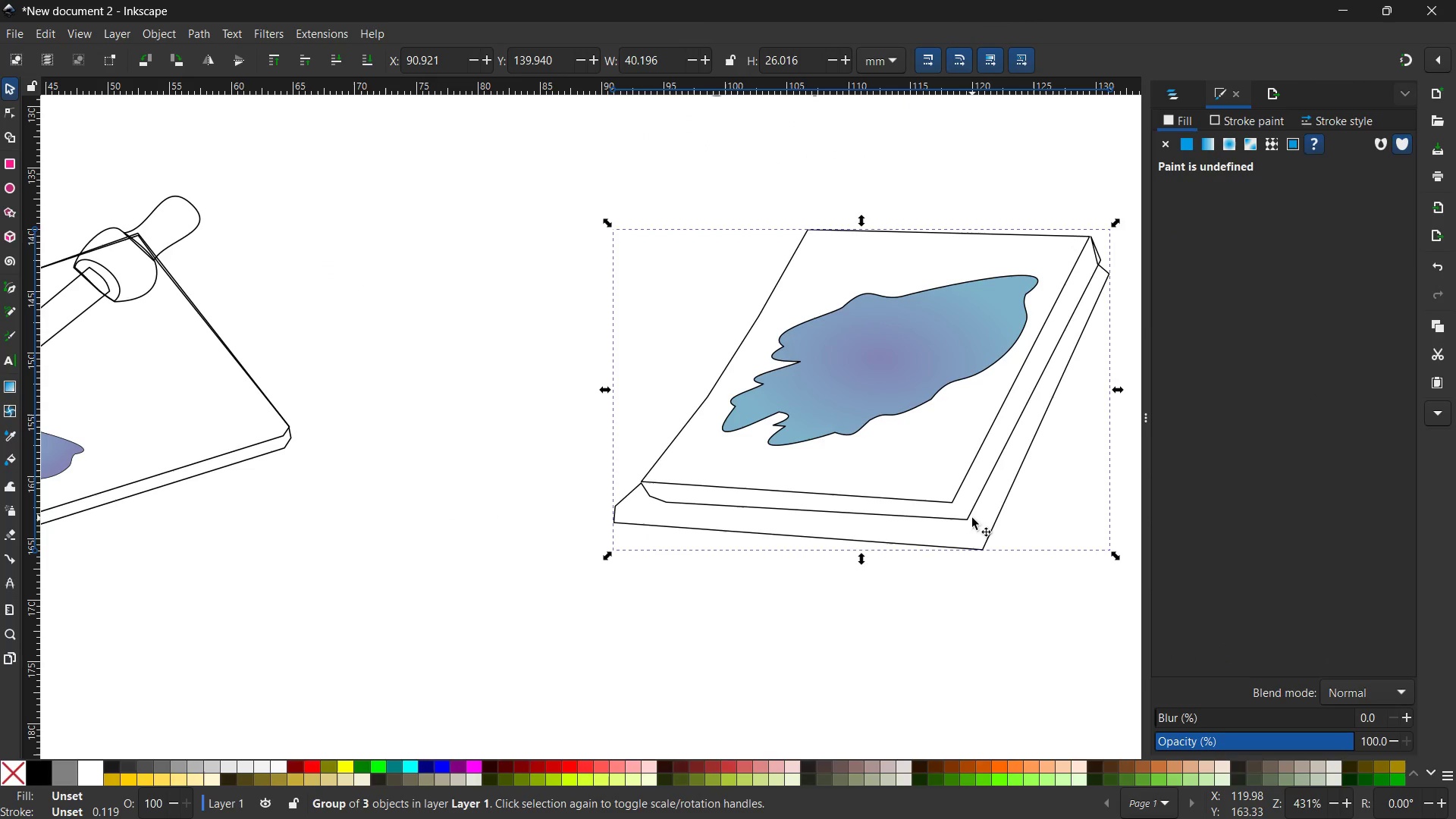 
double_click([972, 518])
 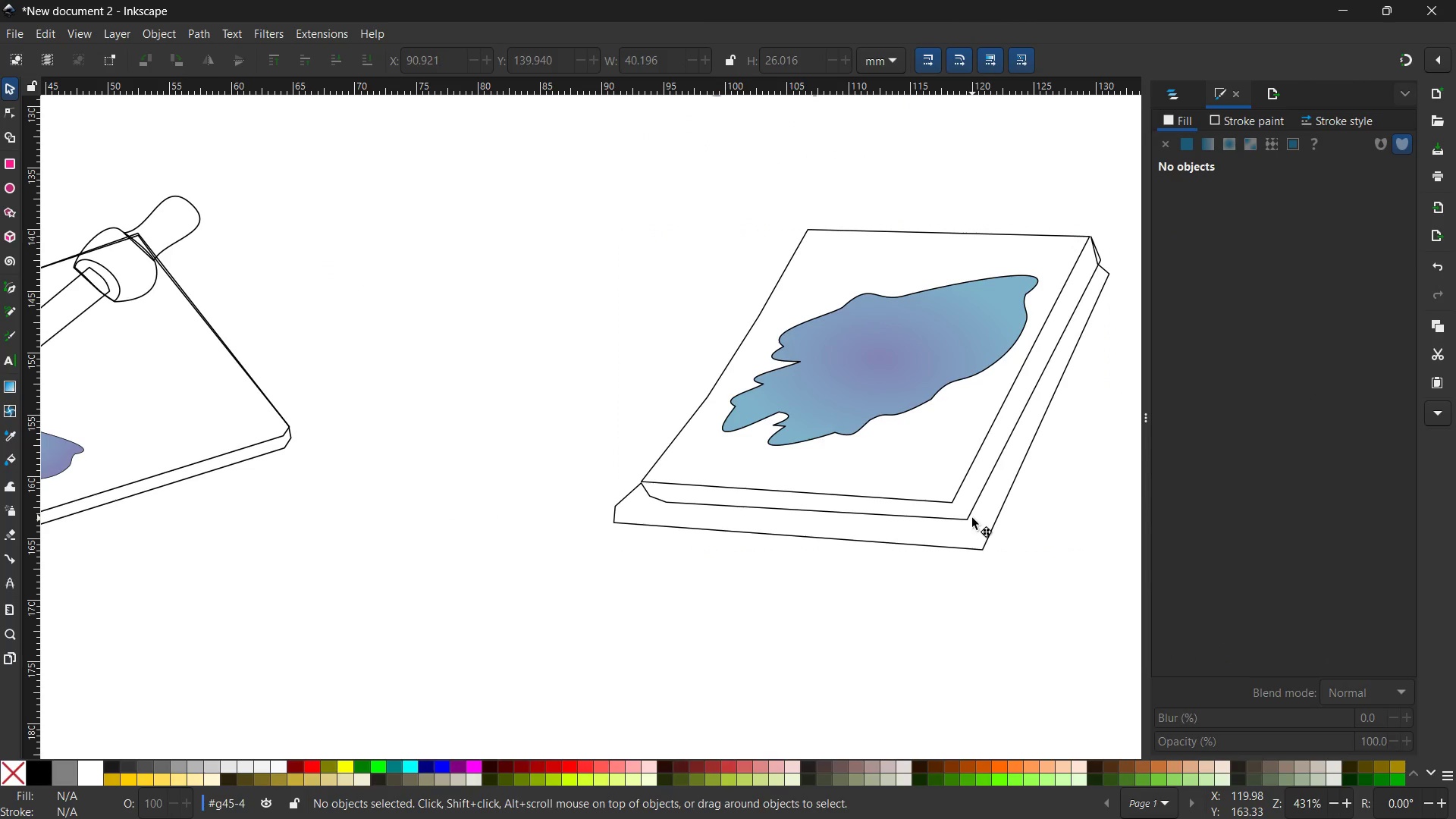 
left_click([968, 517])
 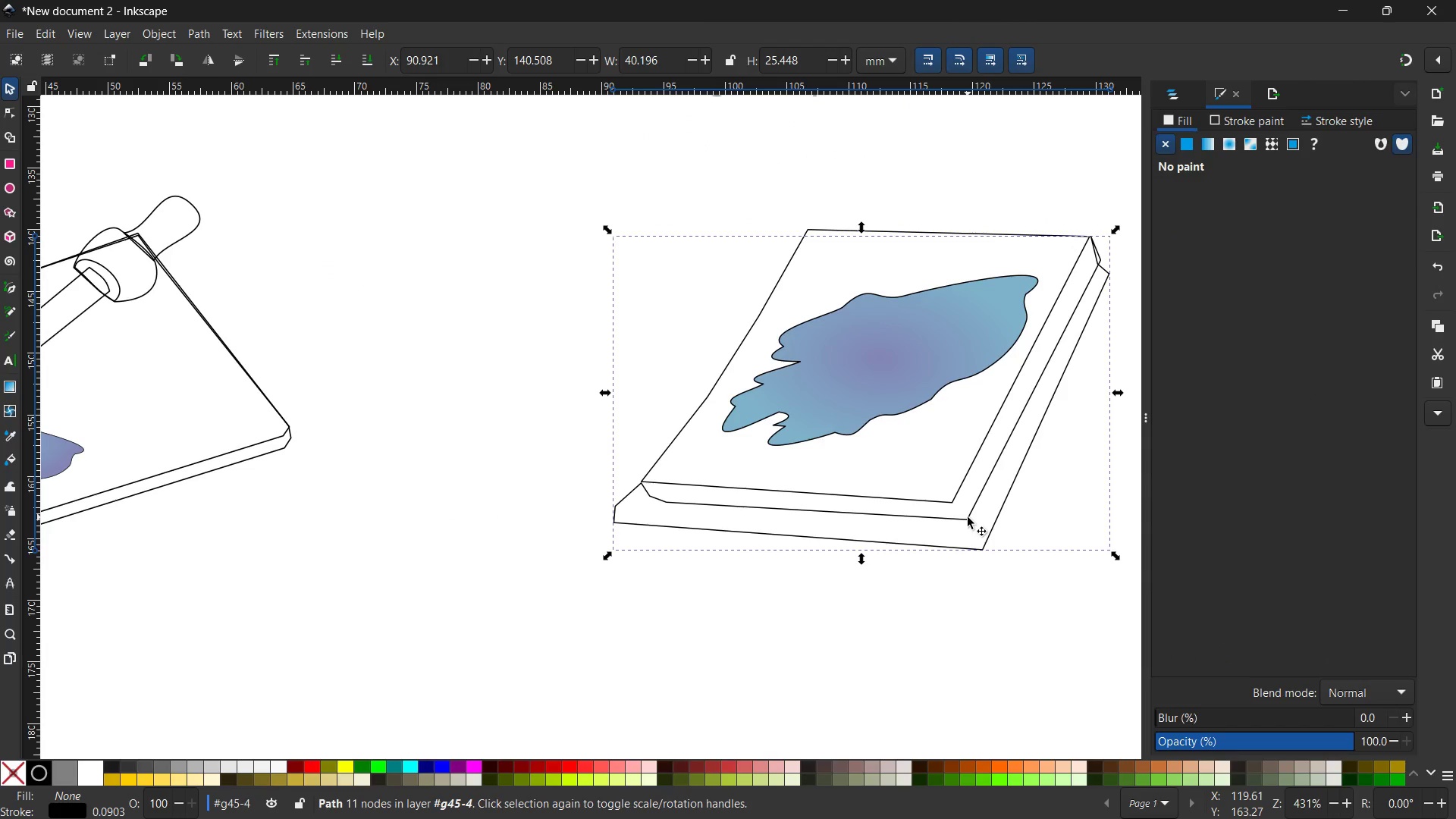 
left_click([968, 517])
 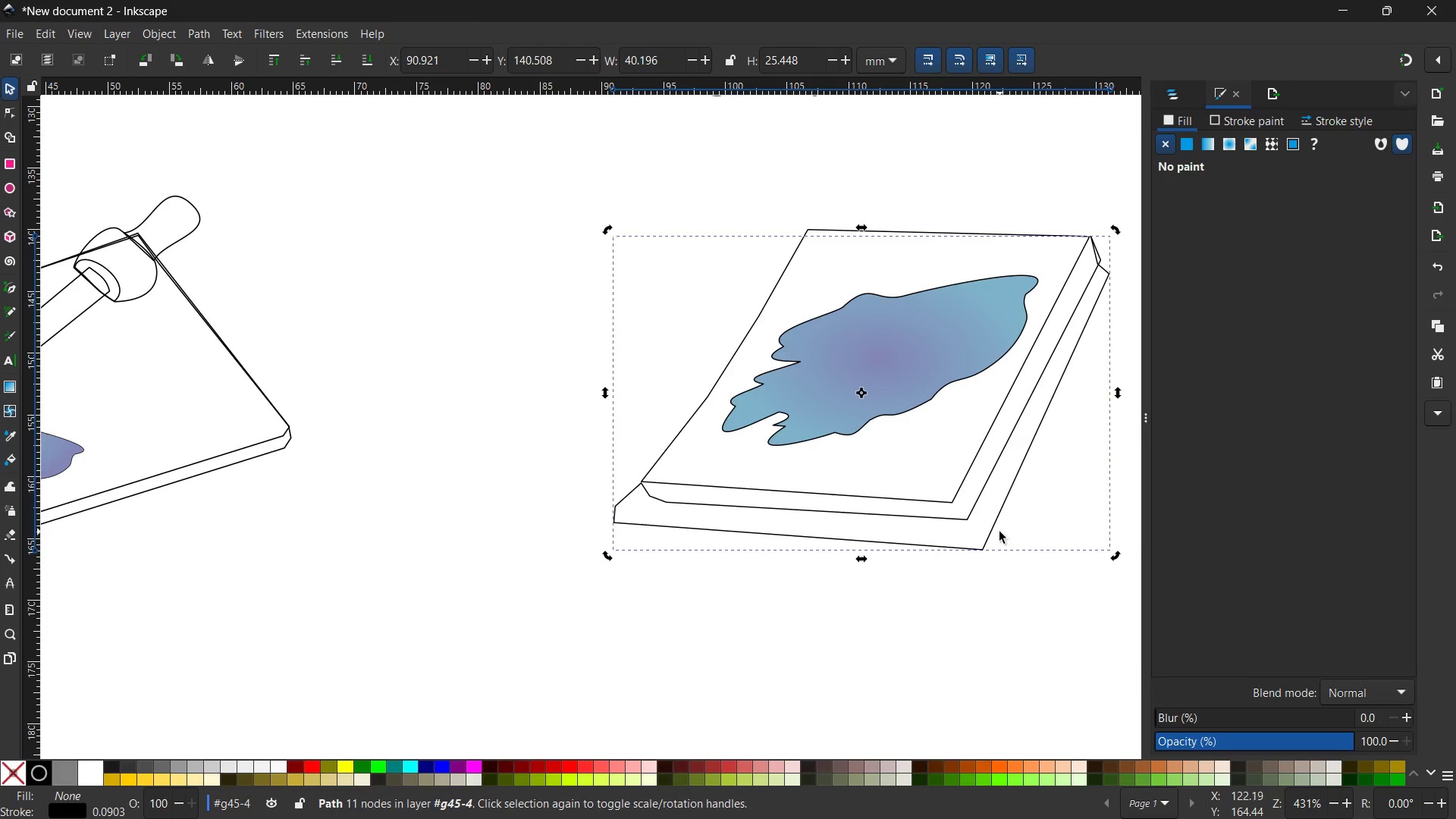 
left_click([994, 532])
 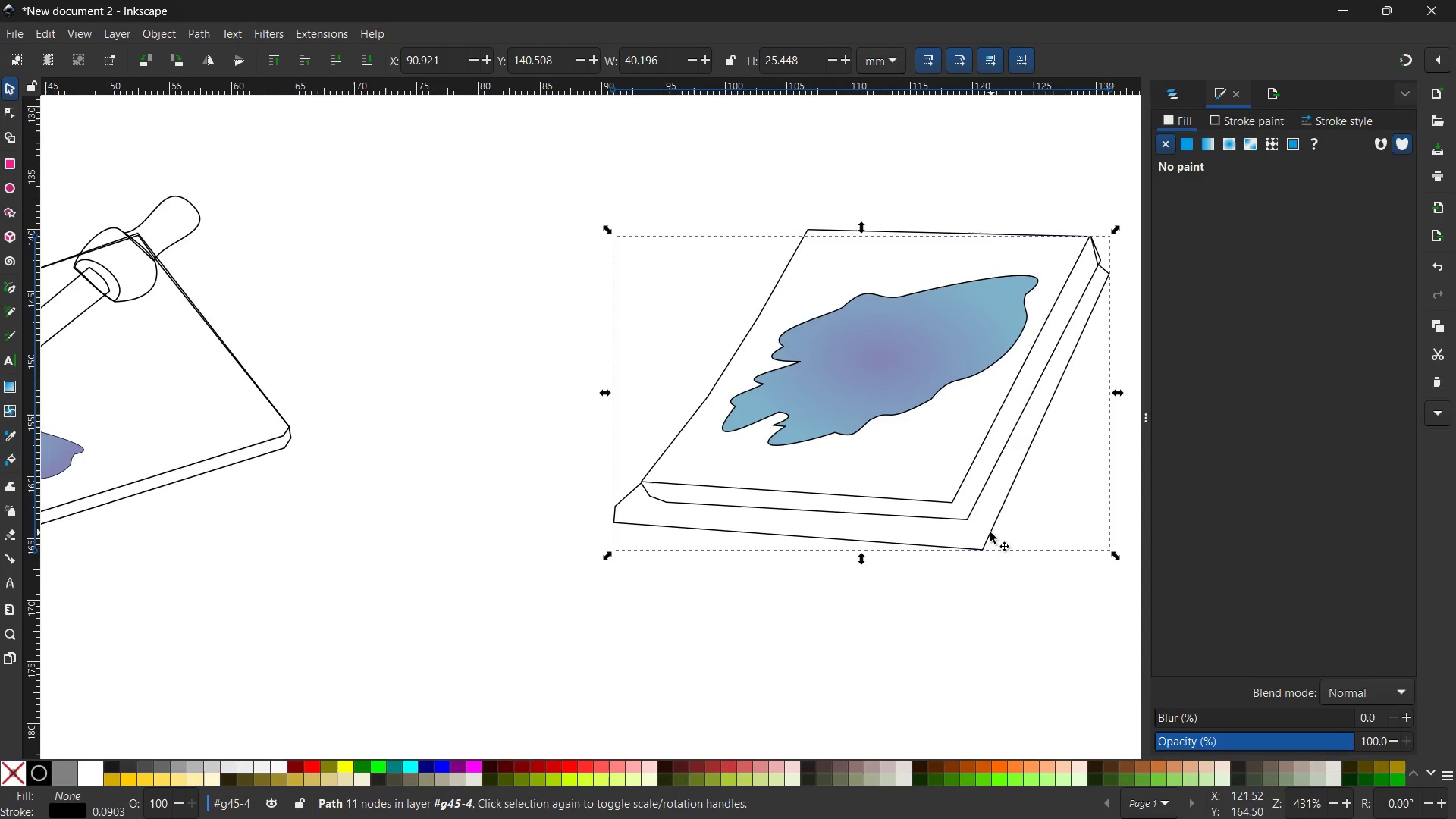 
double_click([990, 532])
 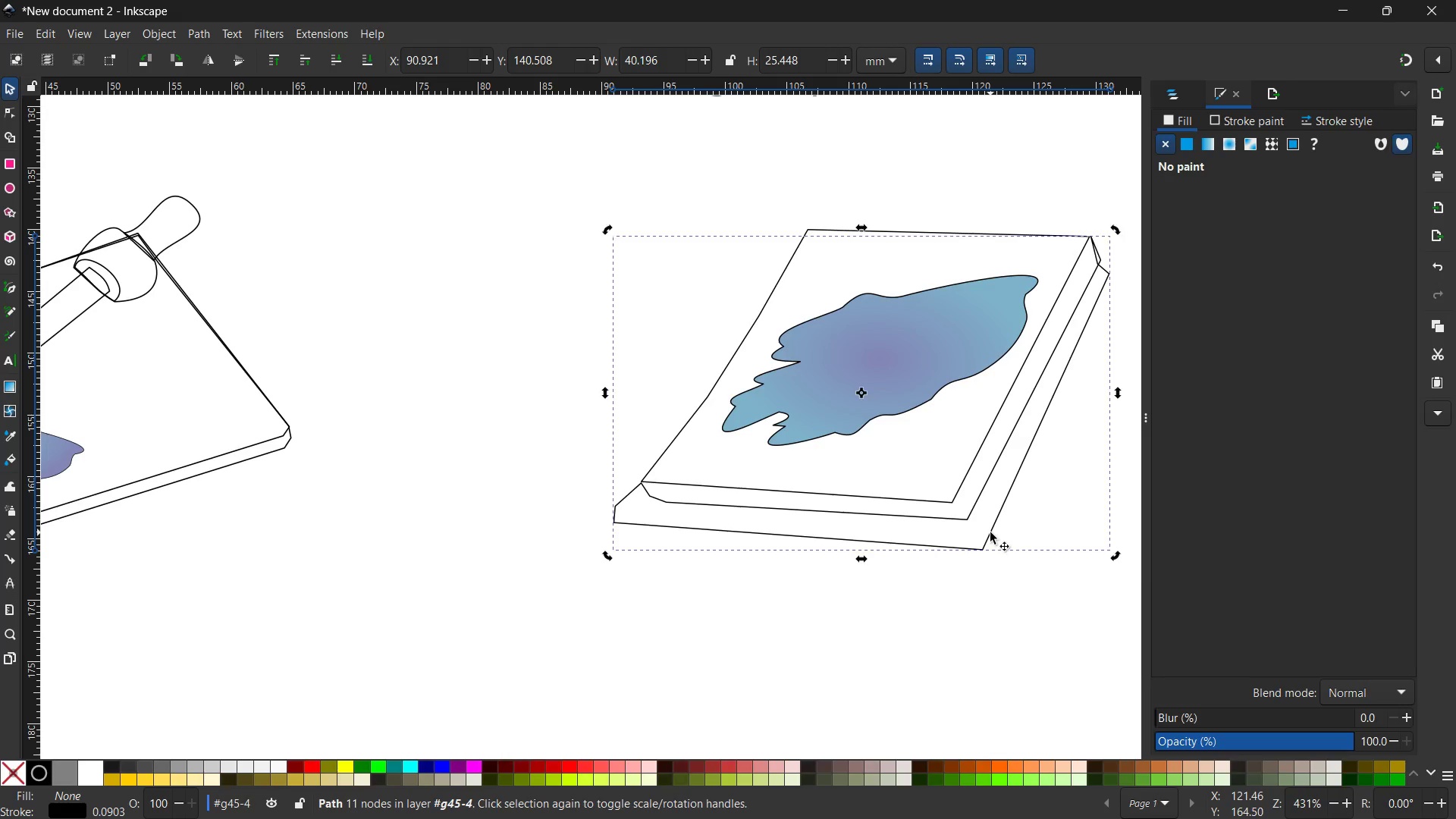 
triple_click([990, 532])
 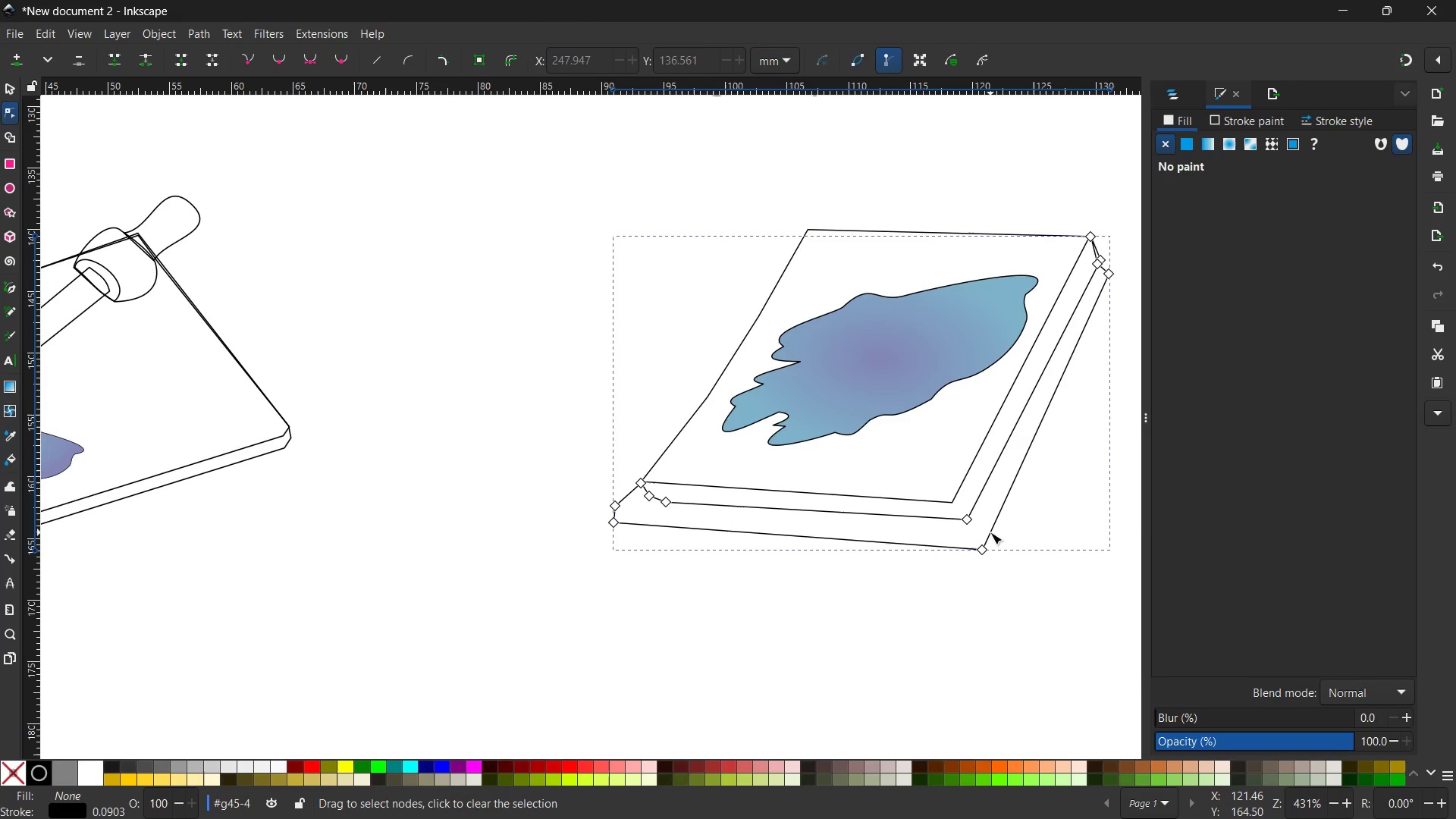 
triple_click([990, 532])
 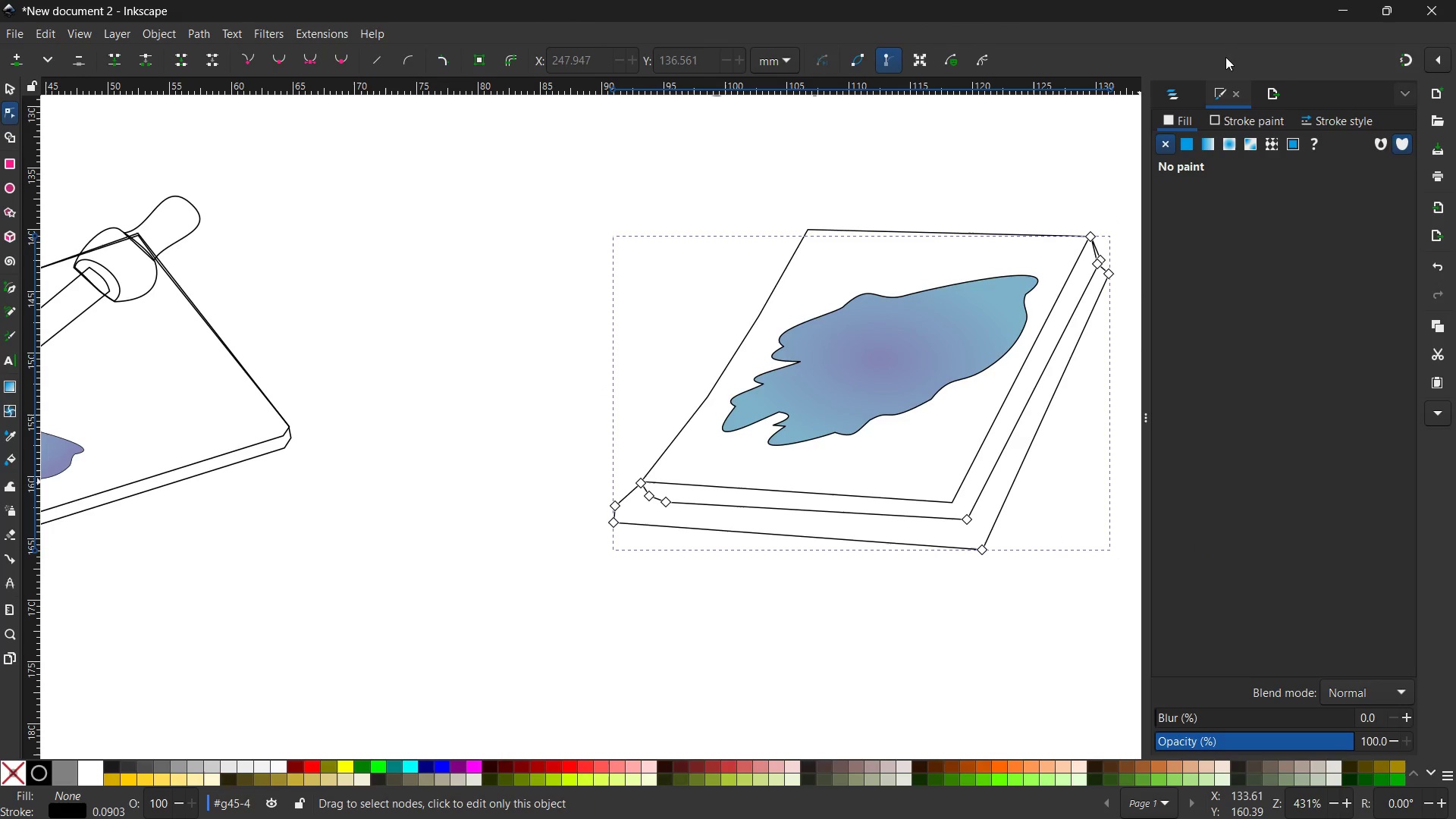 
left_click([1187, 142])
 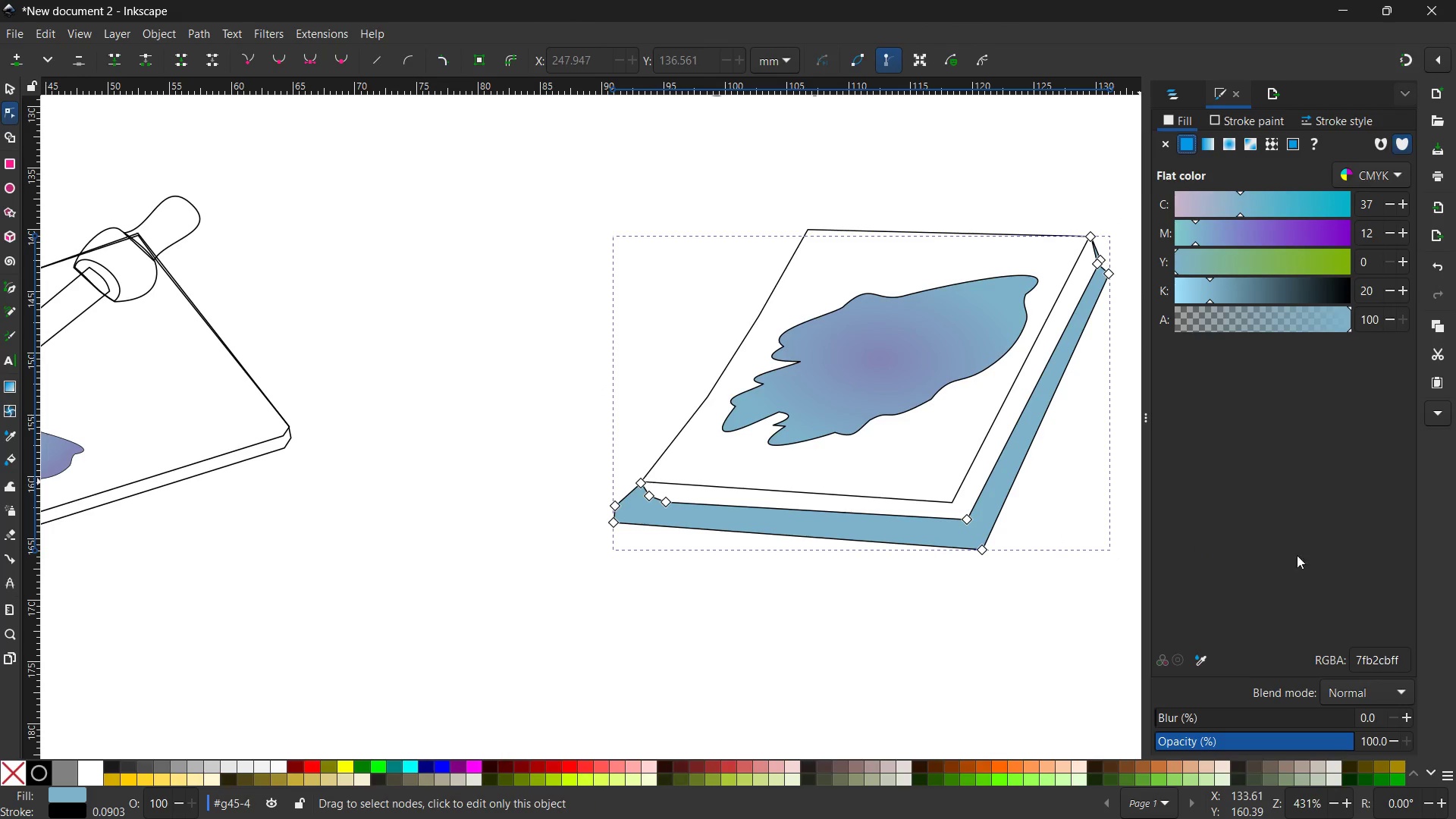 
left_click([1205, 661])
 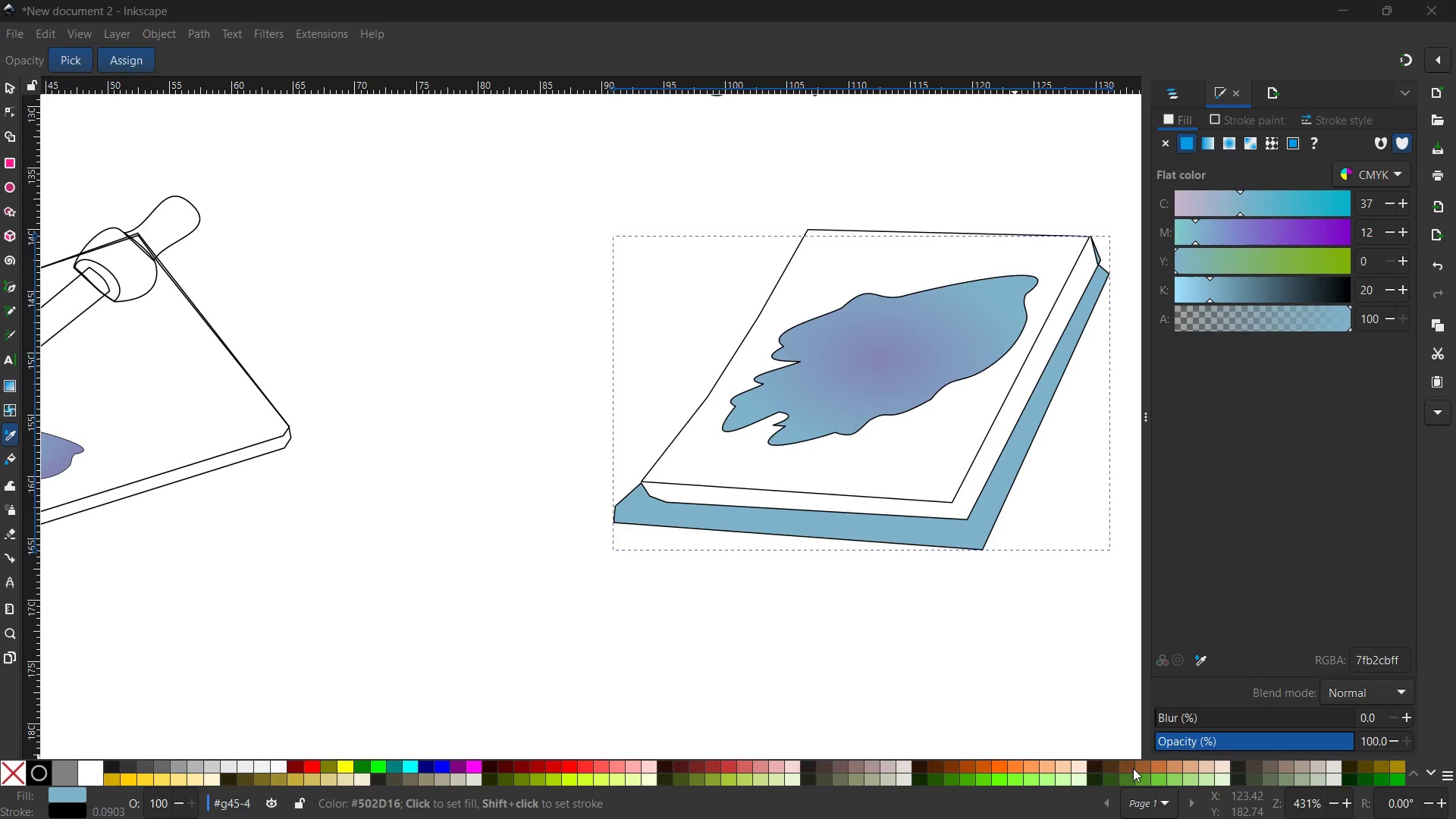 
left_click([1141, 766])
 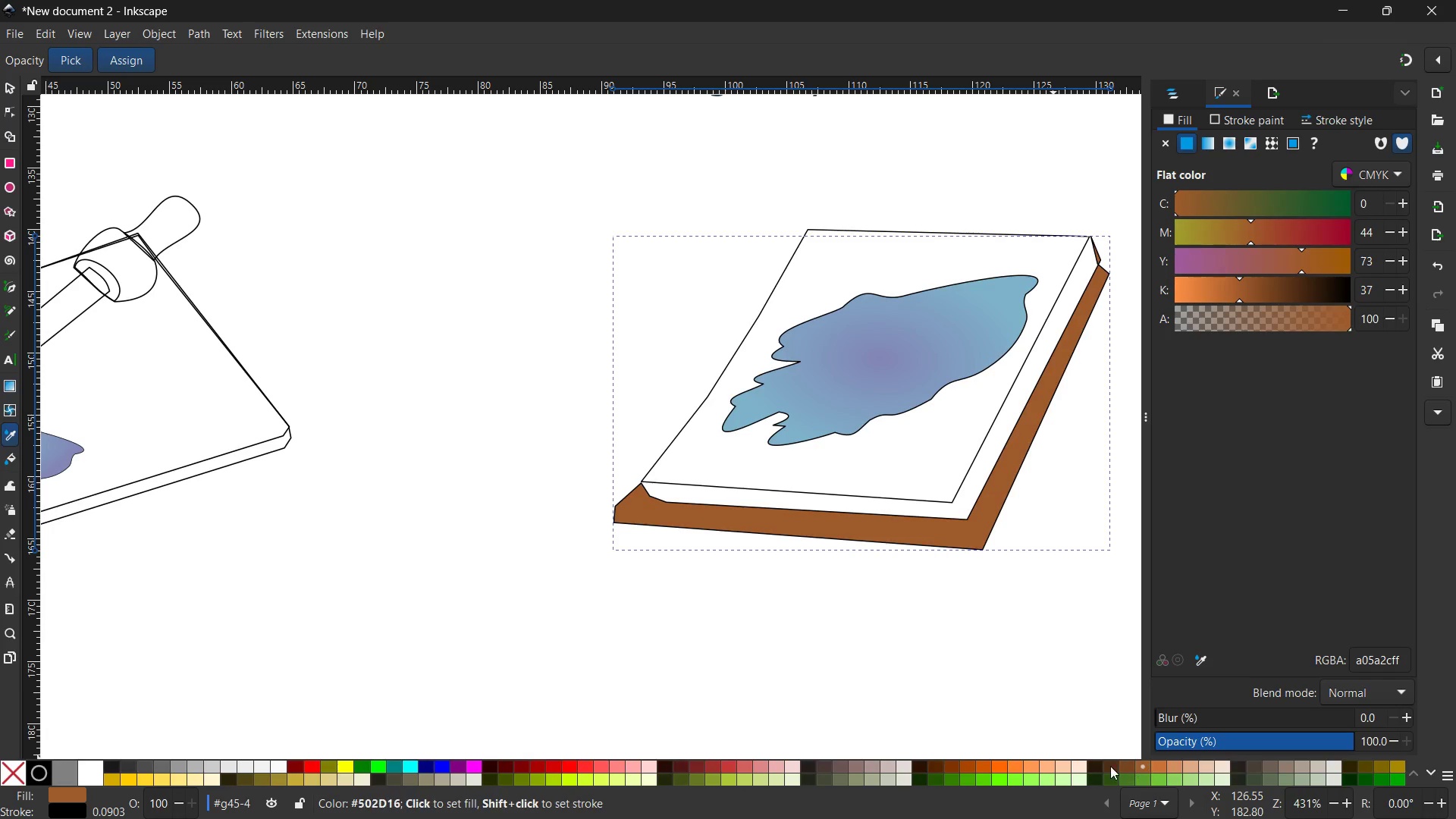 
left_click([1177, 767])
 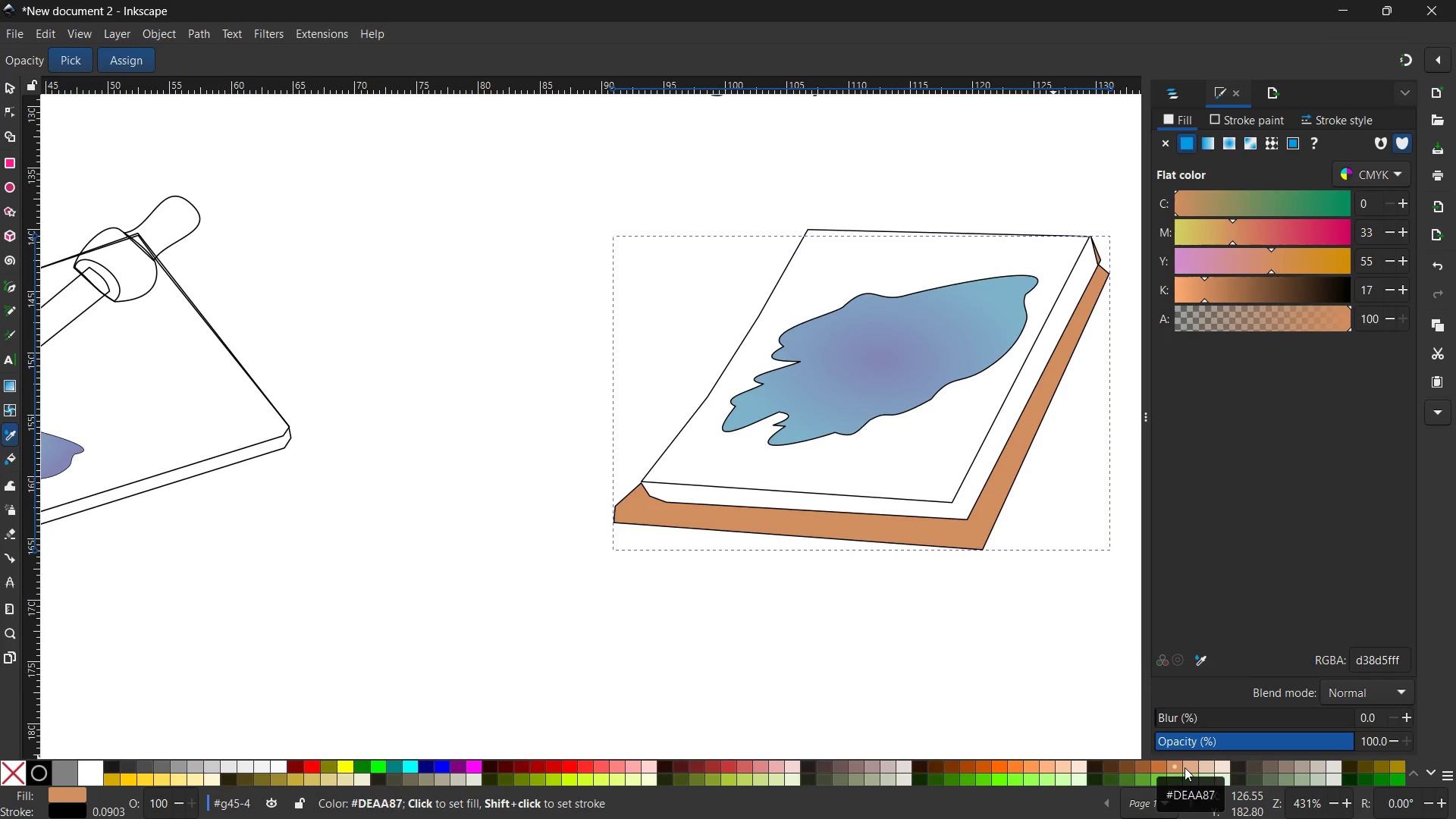 
left_click([1185, 767])
 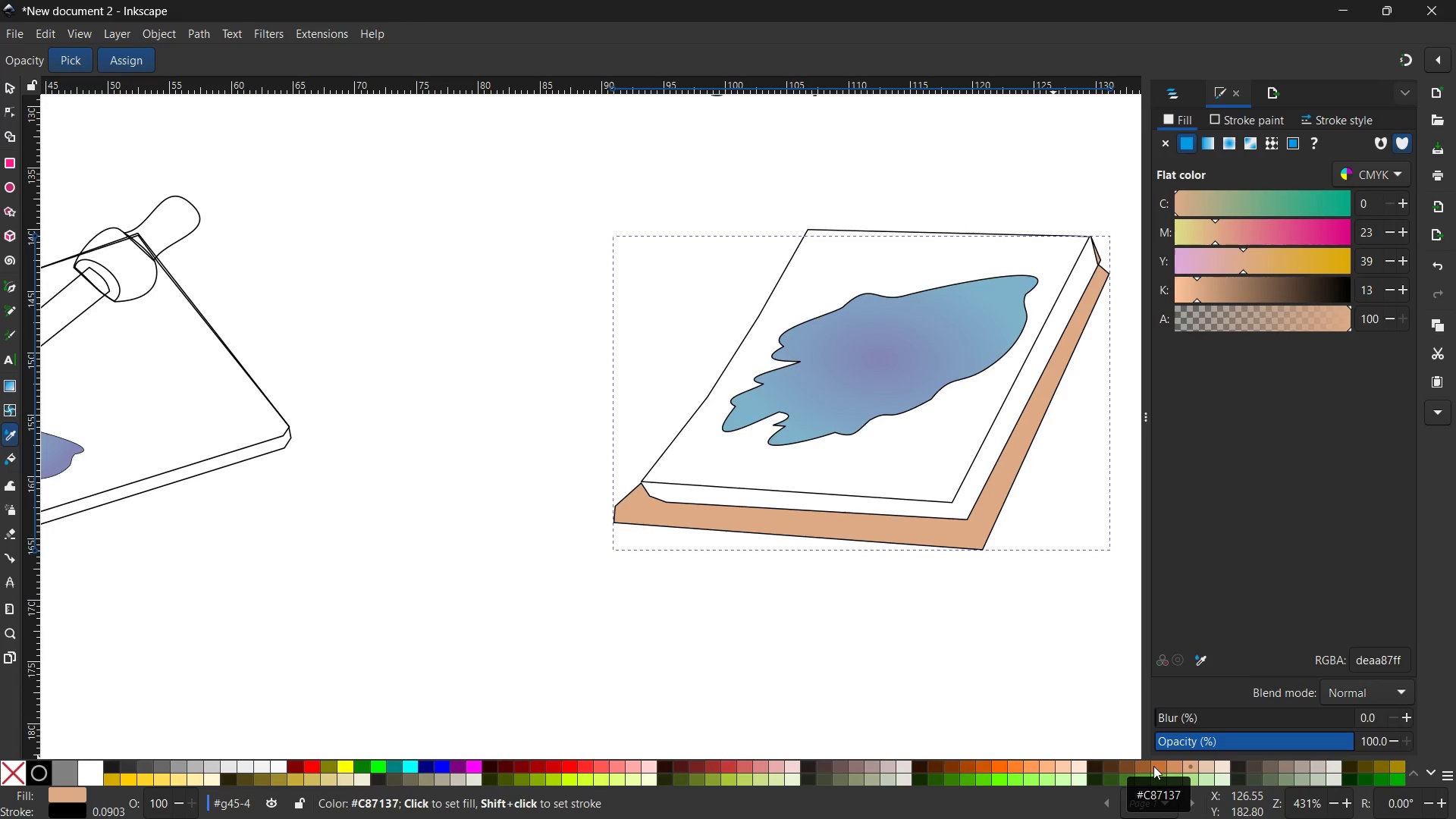 
left_click([1143, 767])
 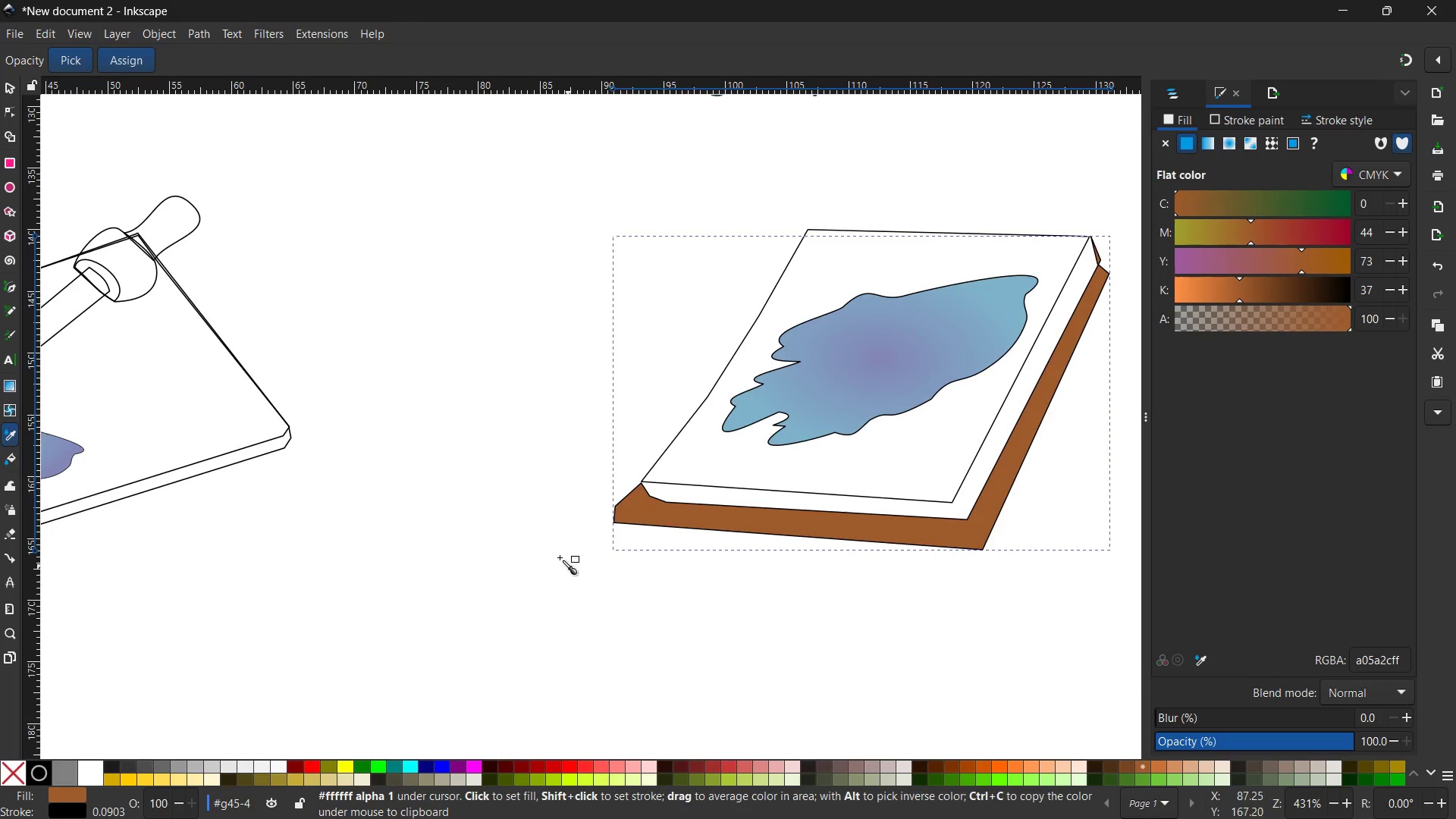 
key(Control+ControlLeft)
 